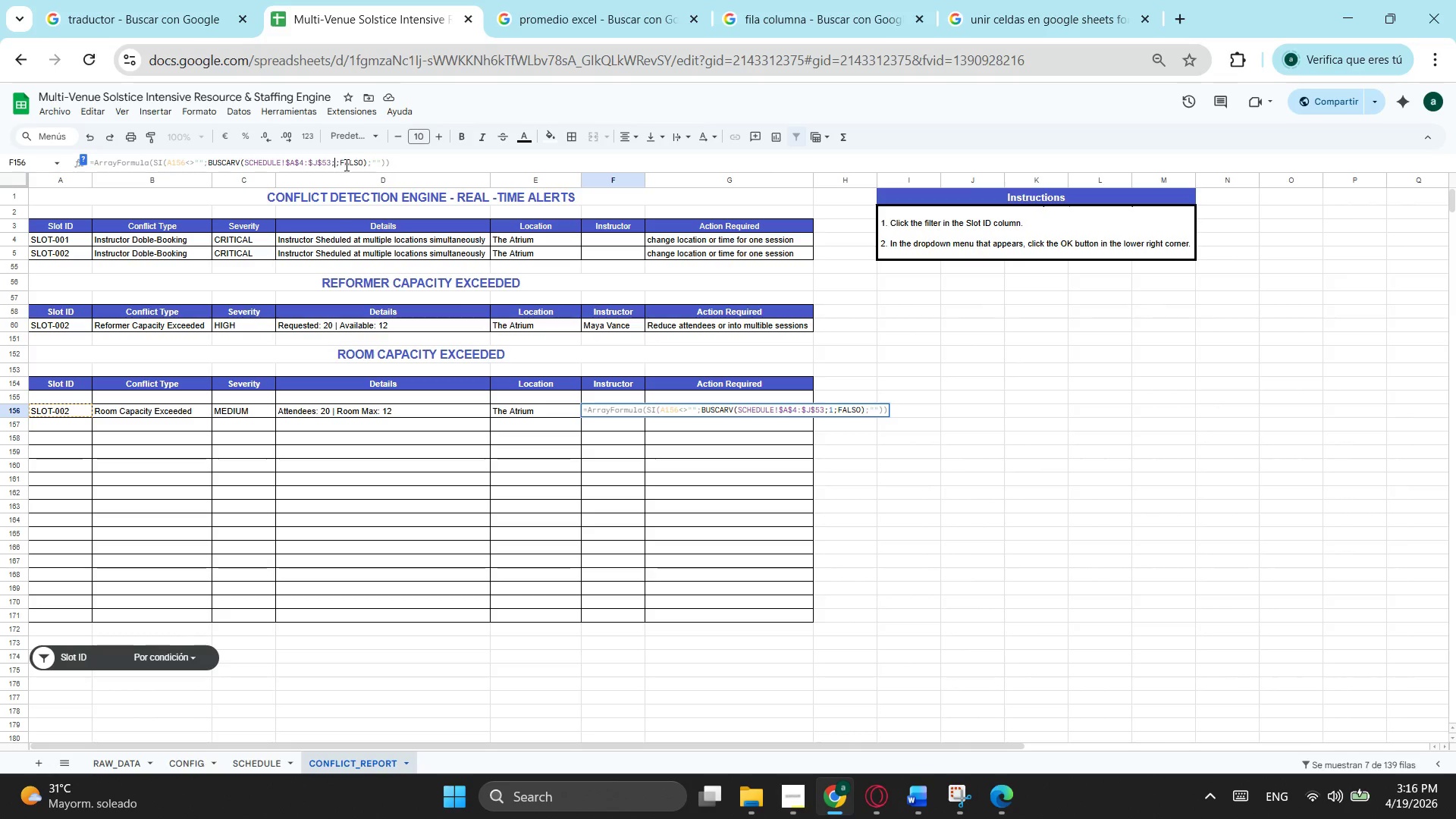 
key(Backspace)
 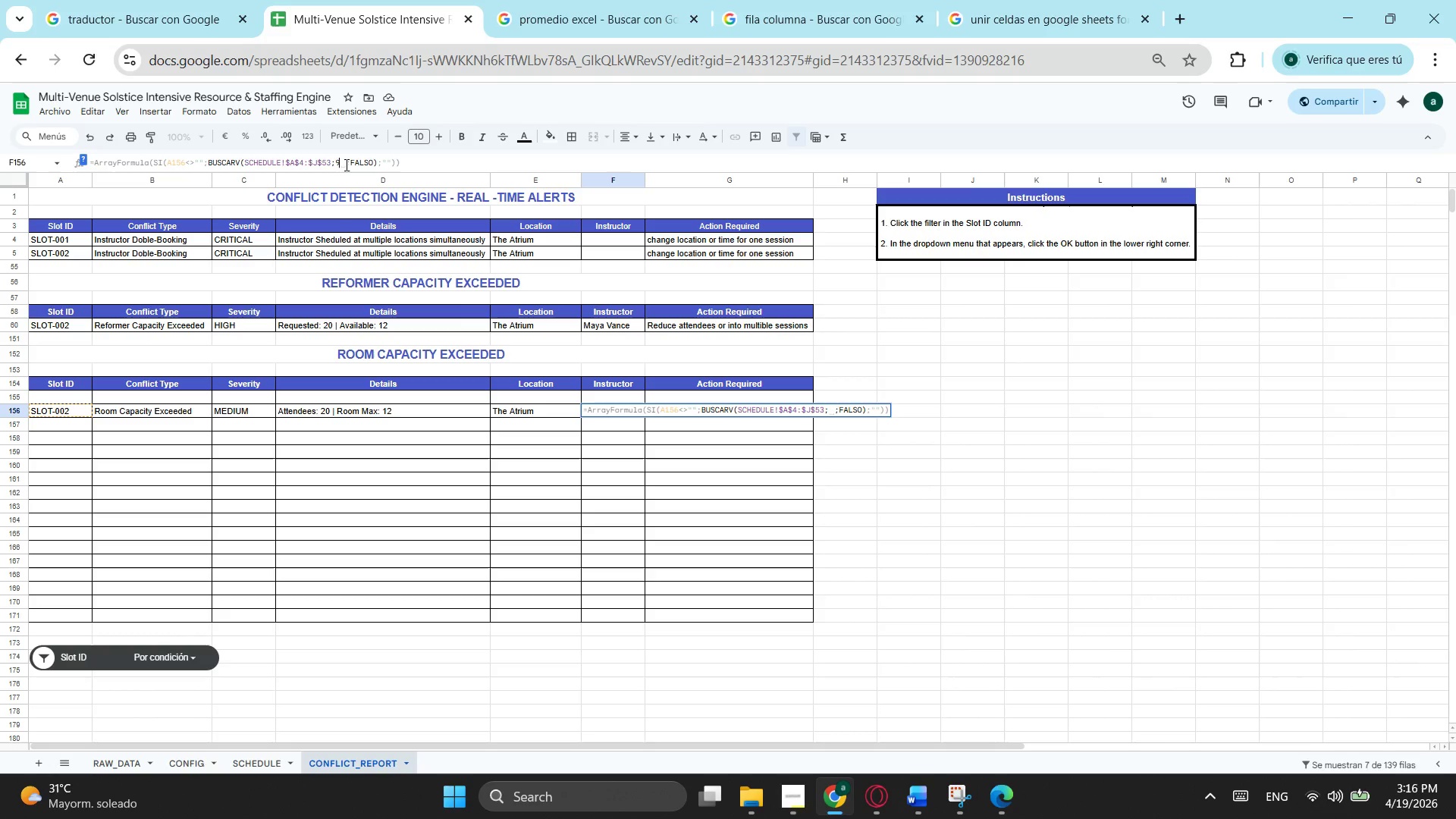 
key(9)
 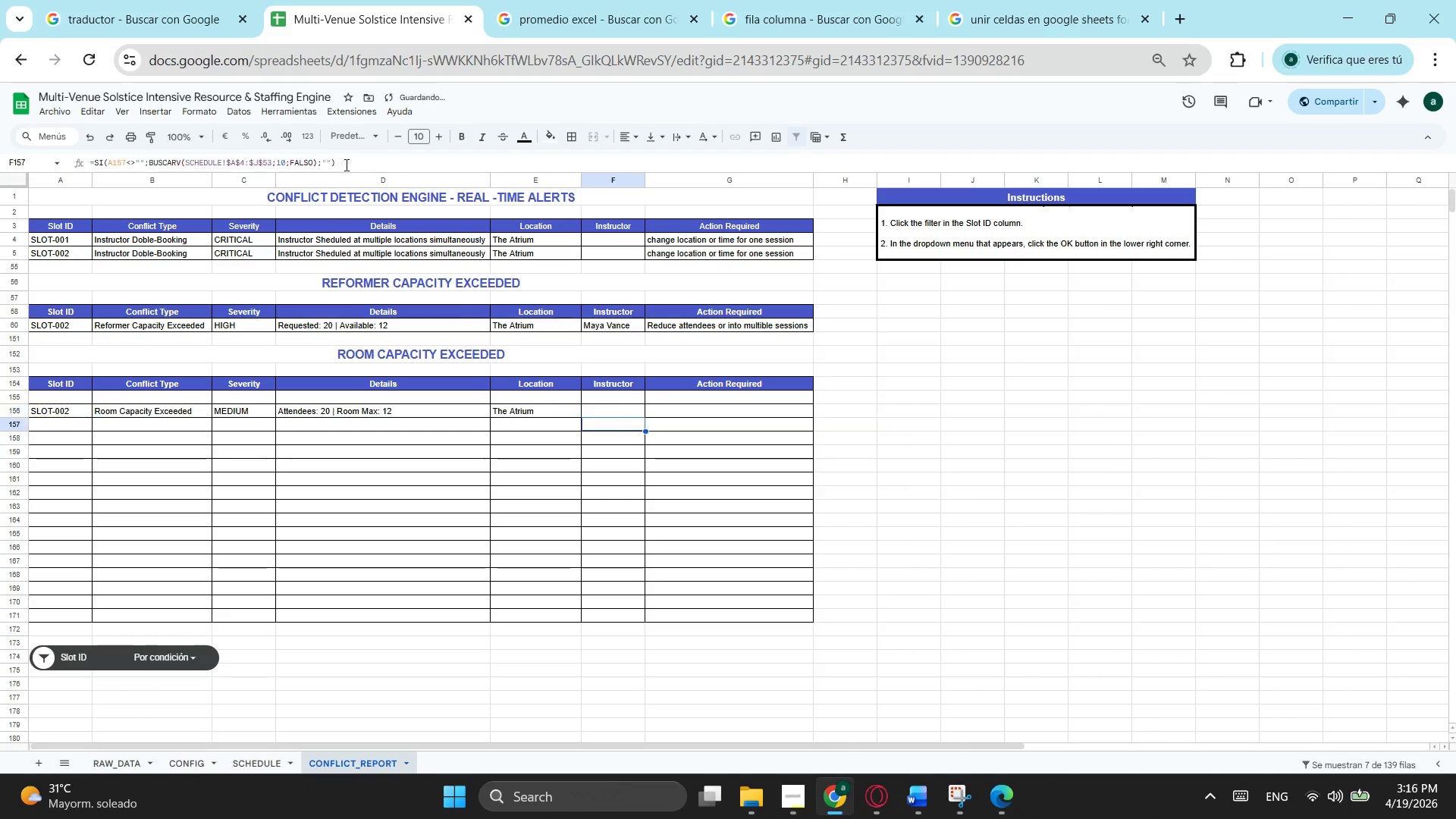 
key(Enter)
 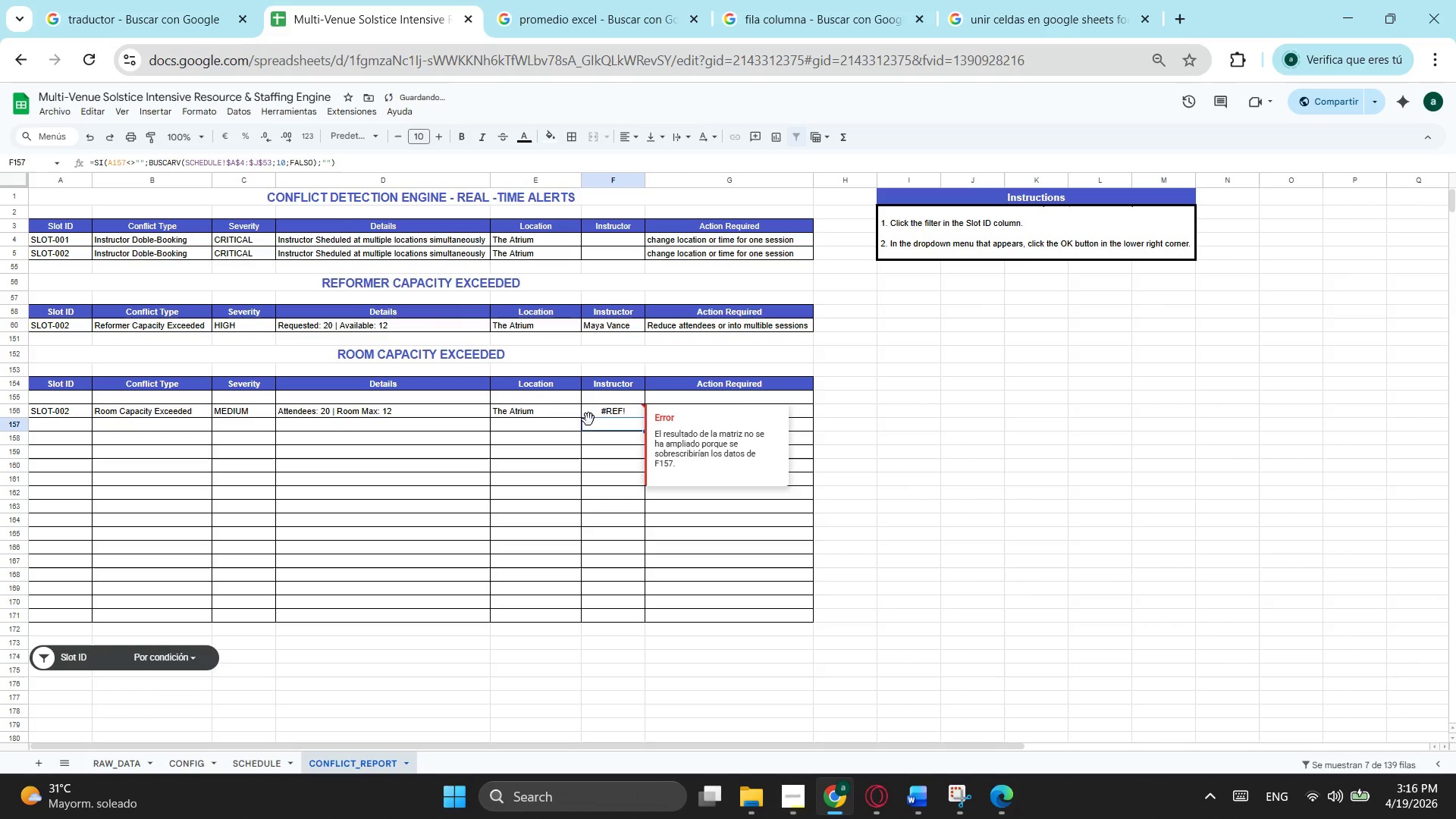 
left_click([603, 416])
 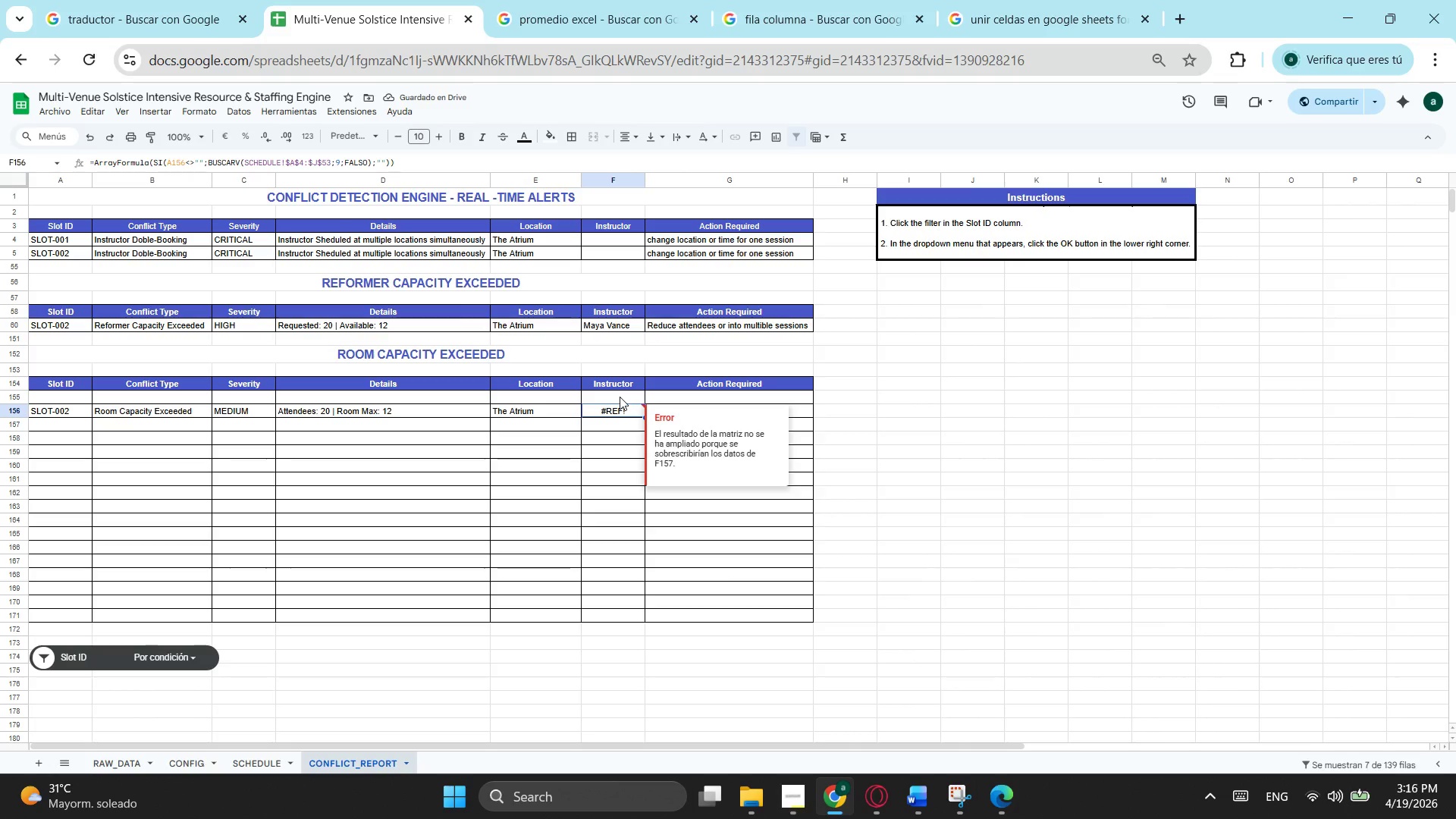 
left_click([620, 397])
 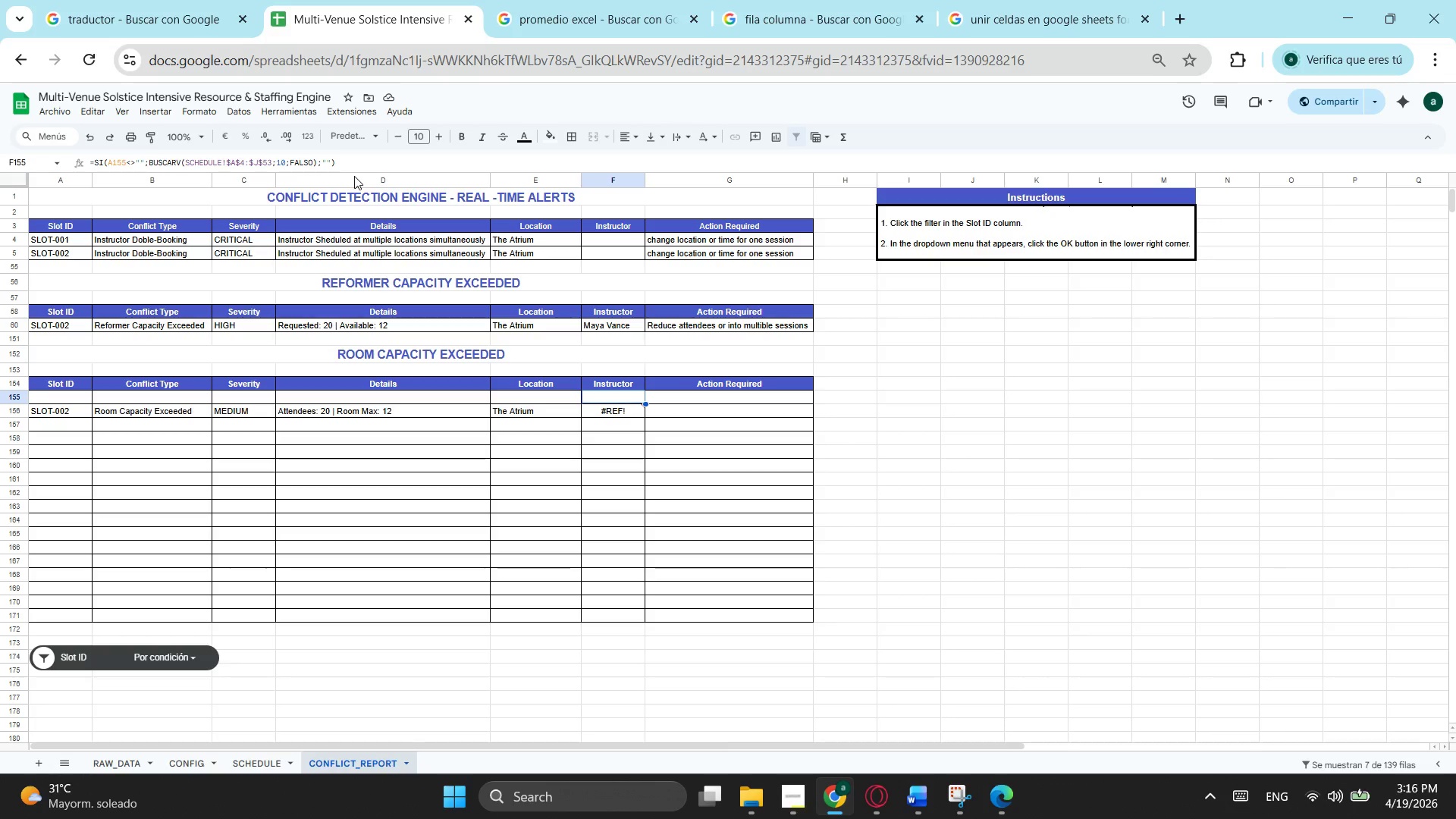 
wait(7.83)
 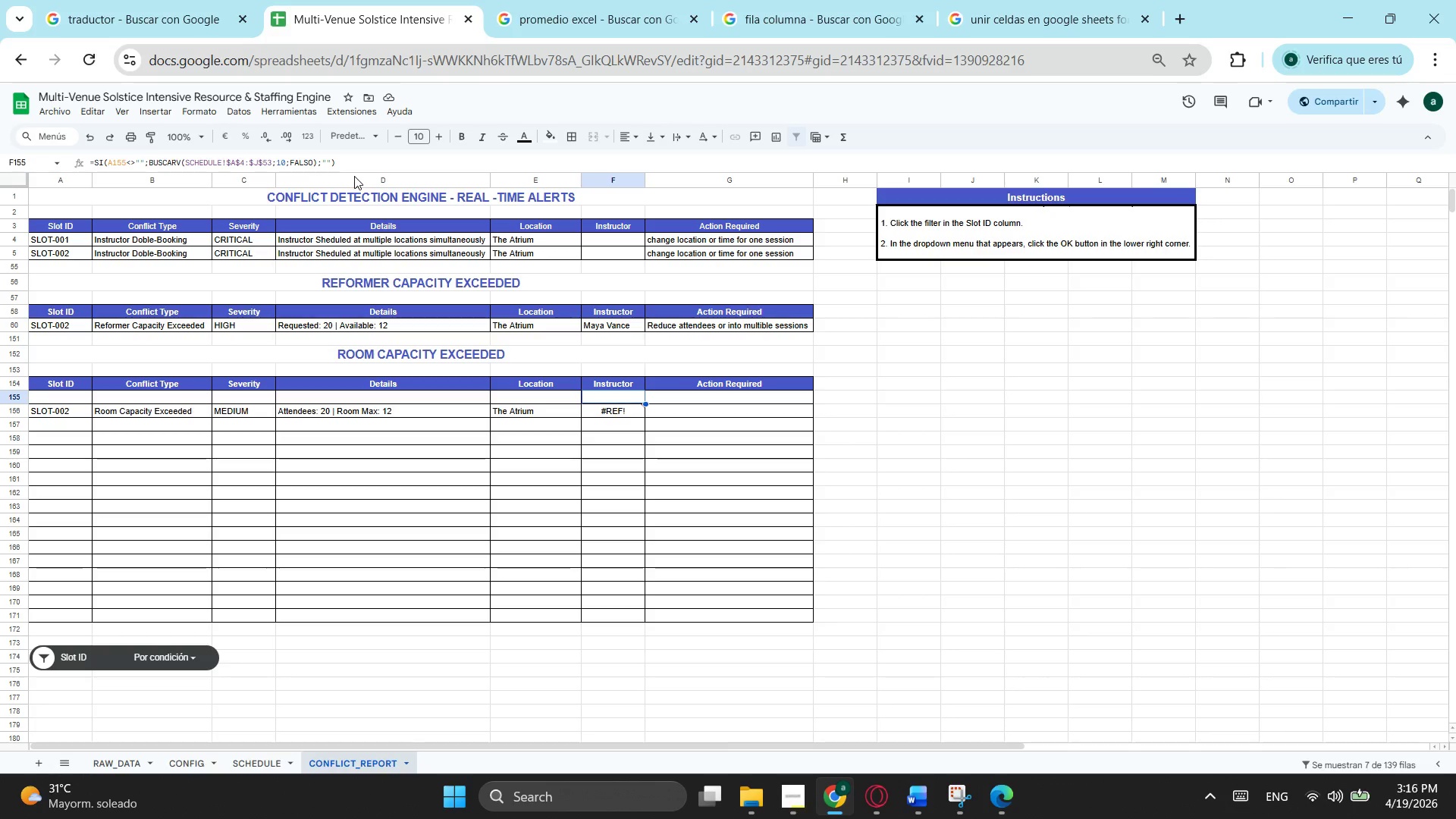 
left_click([187, 161])
 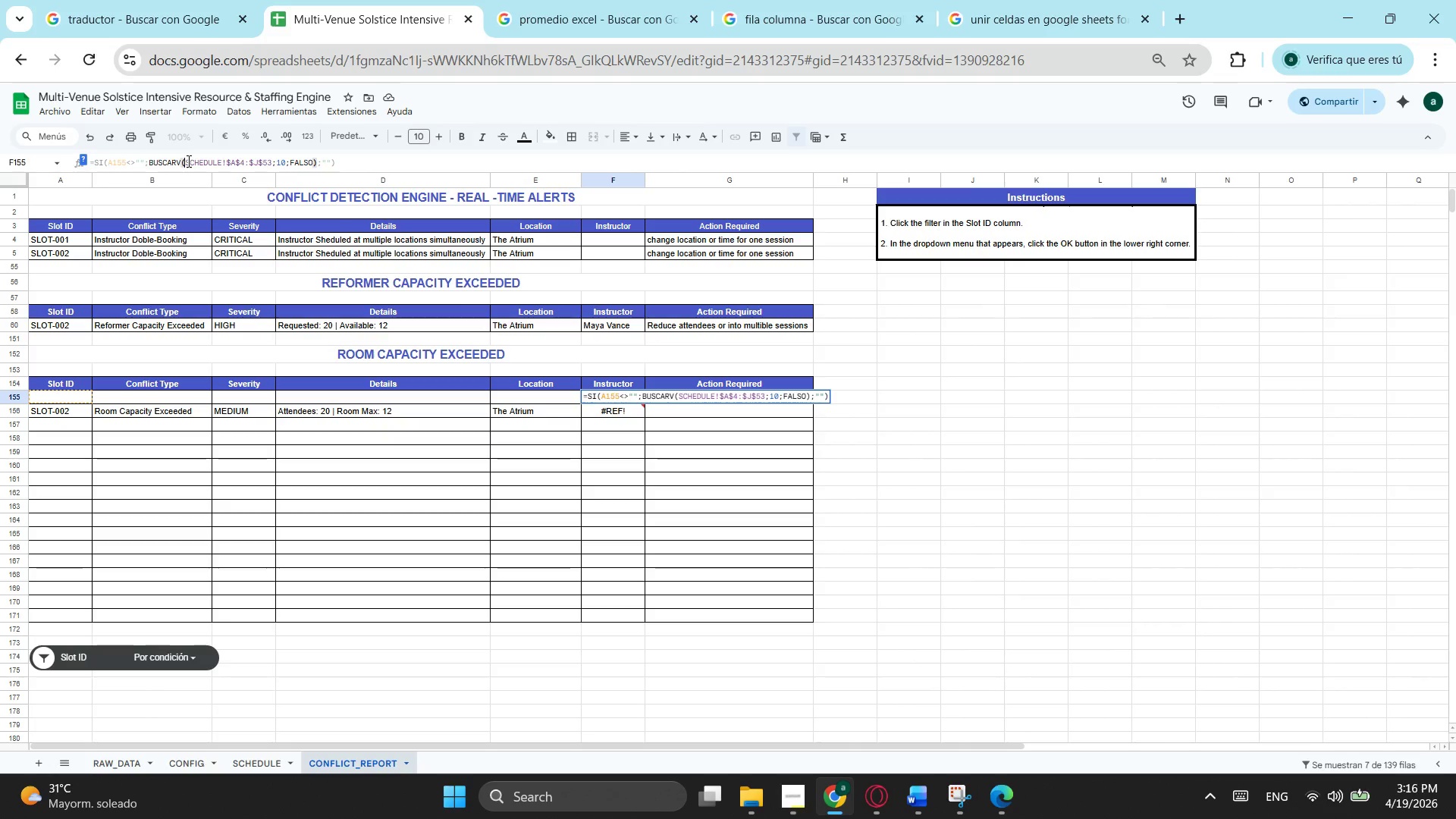 
key(Semicolon)
 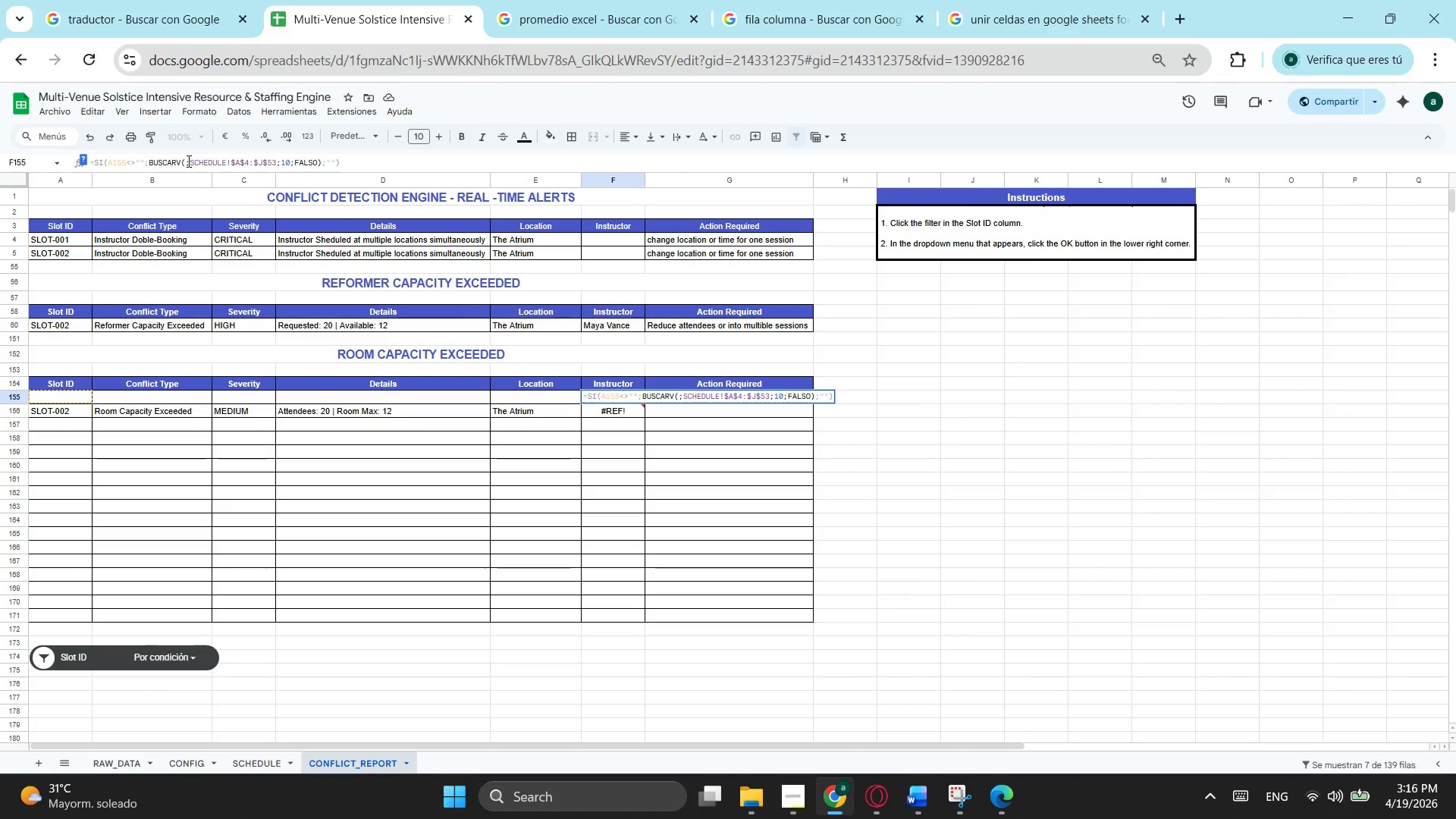 
left_click([187, 161])
 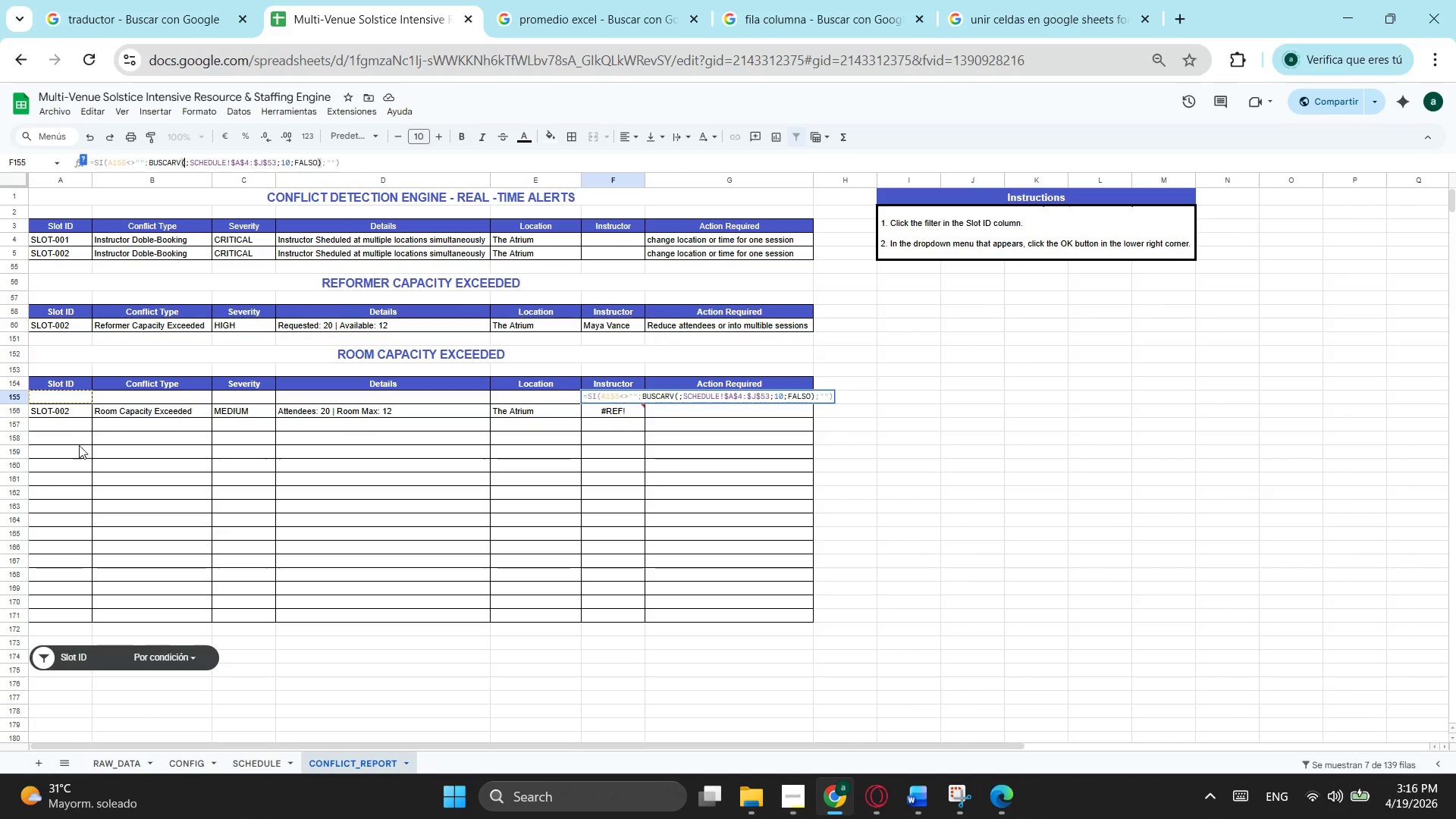 
left_click([67, 394])
 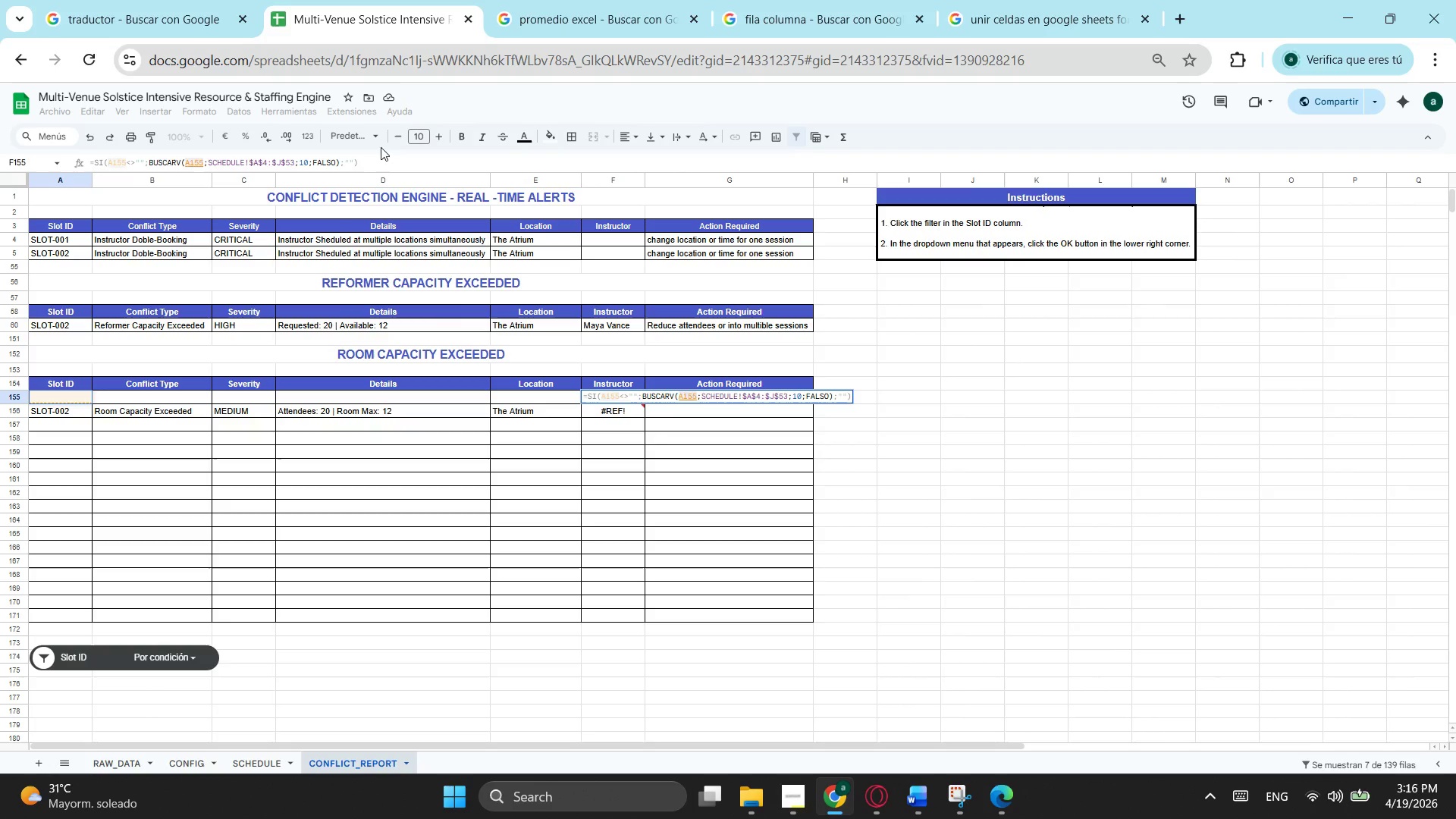 
left_click([382, 156])
 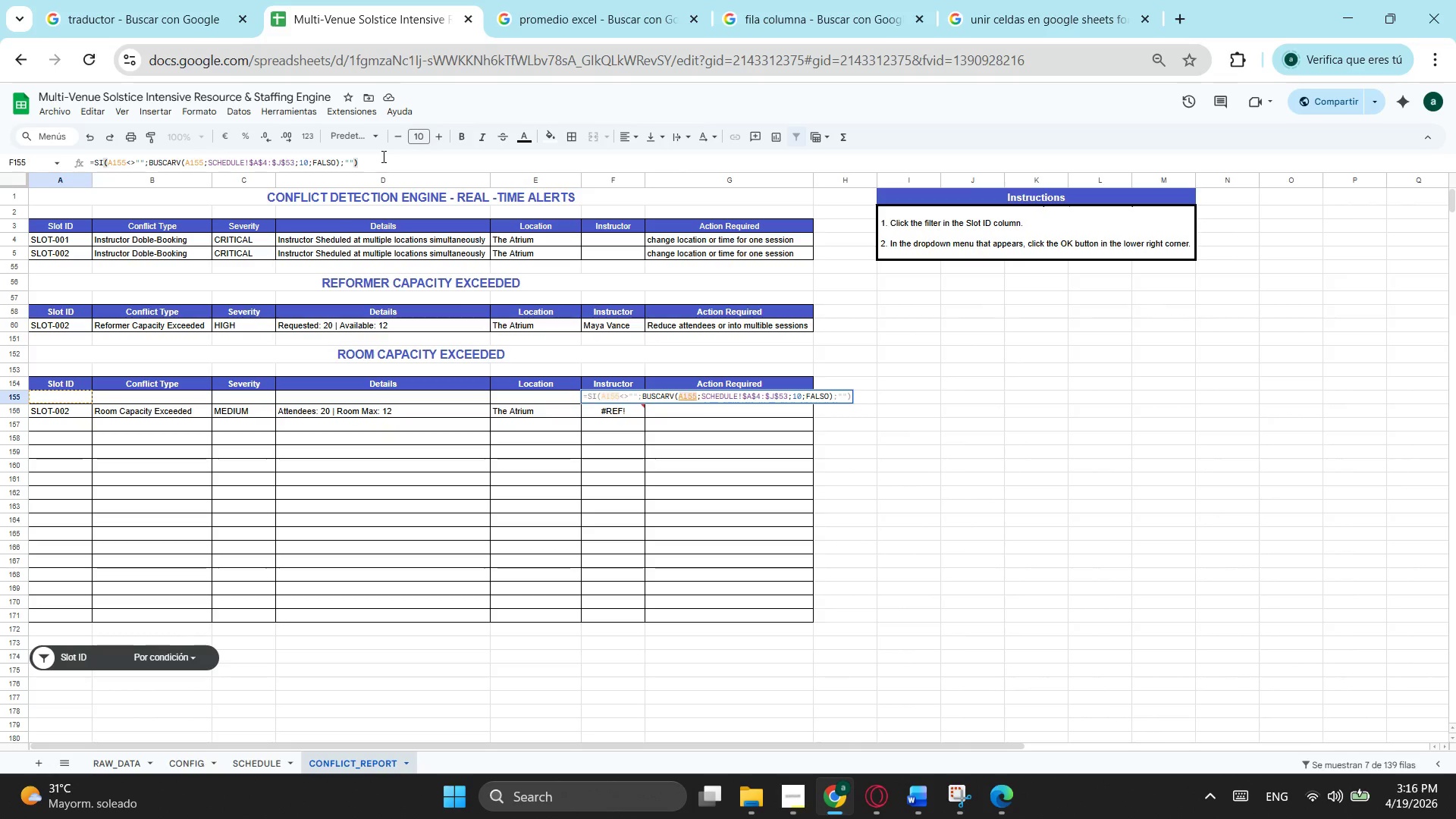 
key(Enter)
 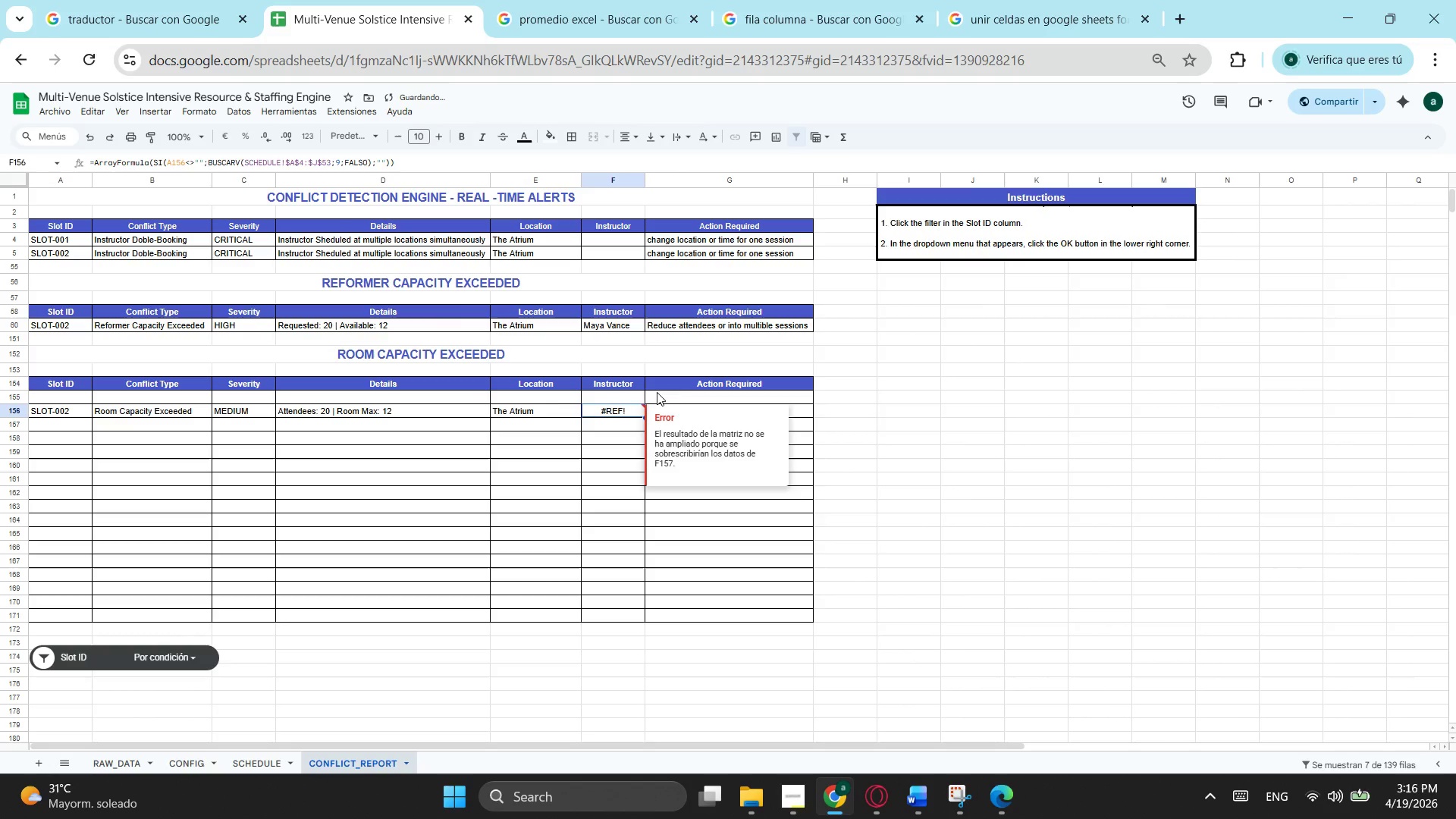 
left_click([613, 393])
 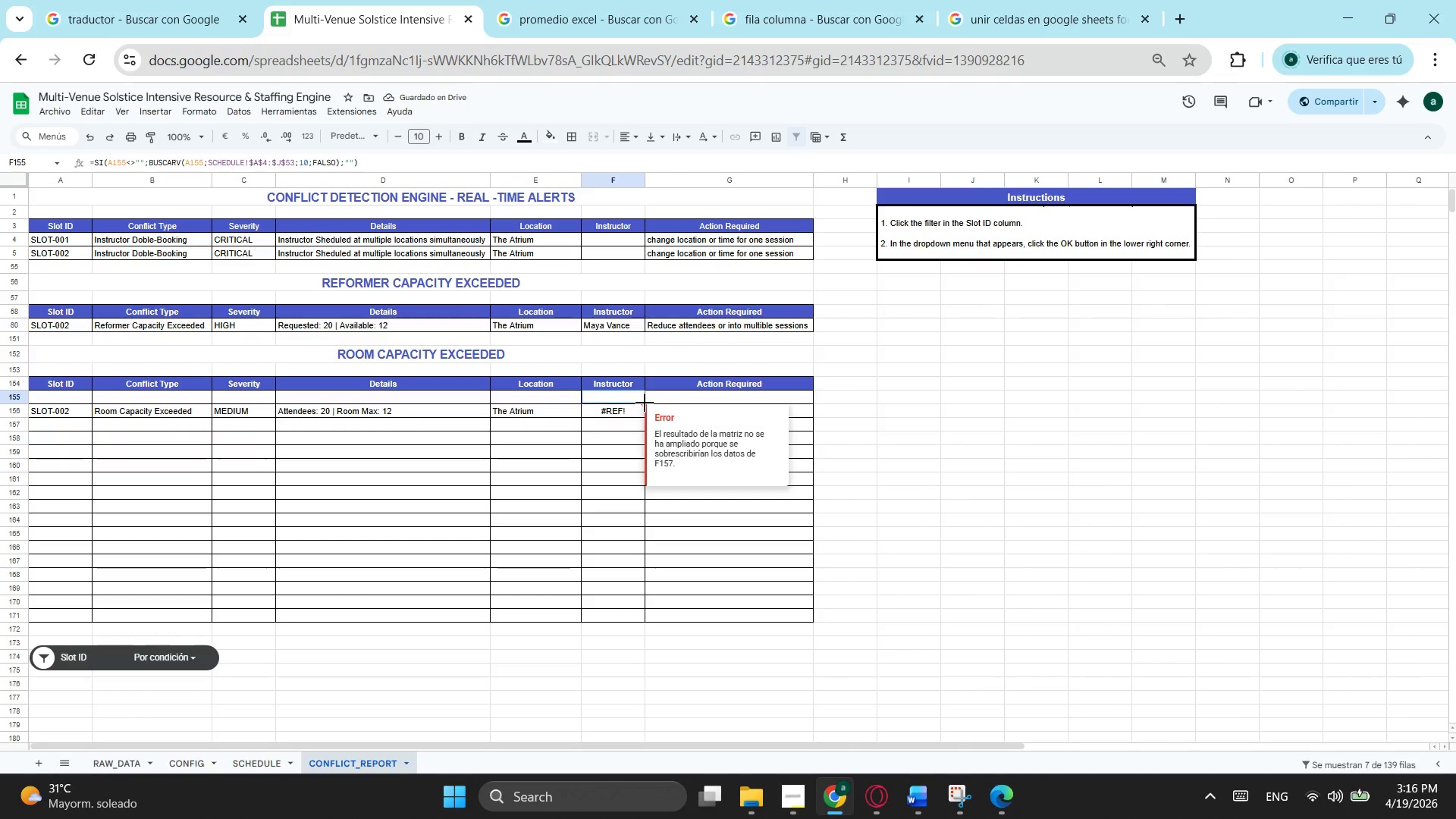 
left_click_drag(start_coordinate=[645, 403], to_coordinate=[621, 619])
 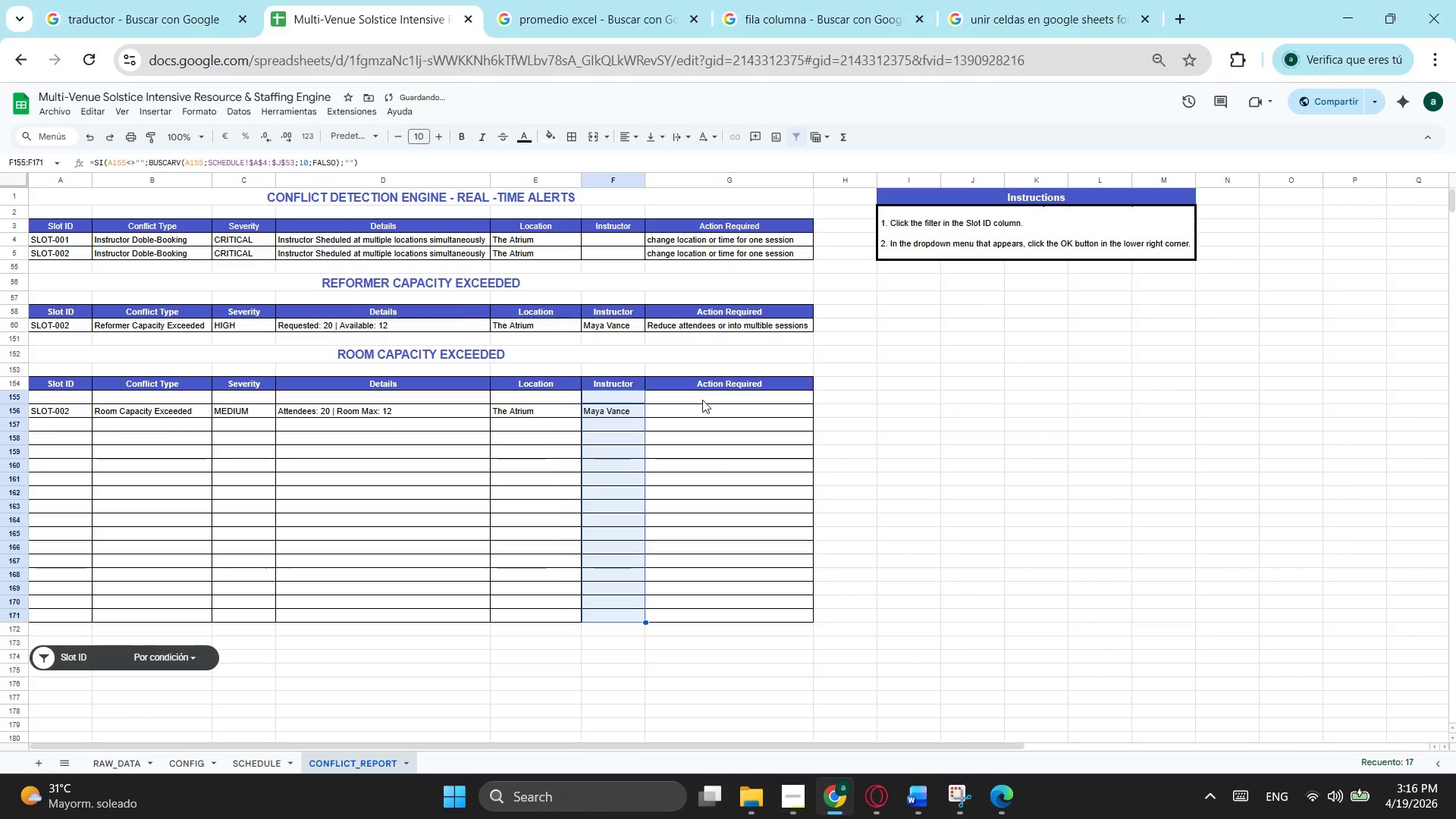 
left_click([702, 400])
 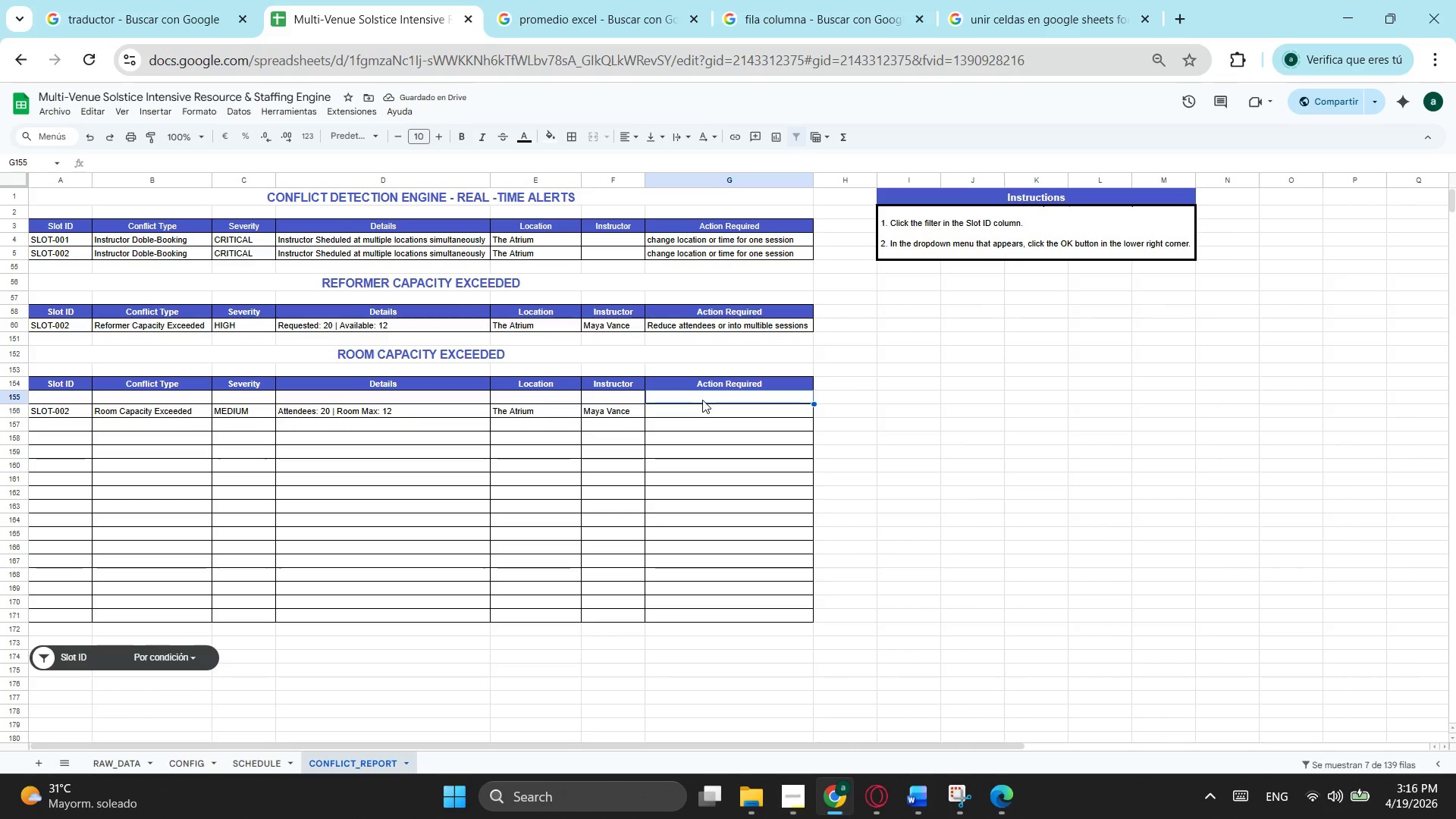 
type(=si)
key(Tab)
 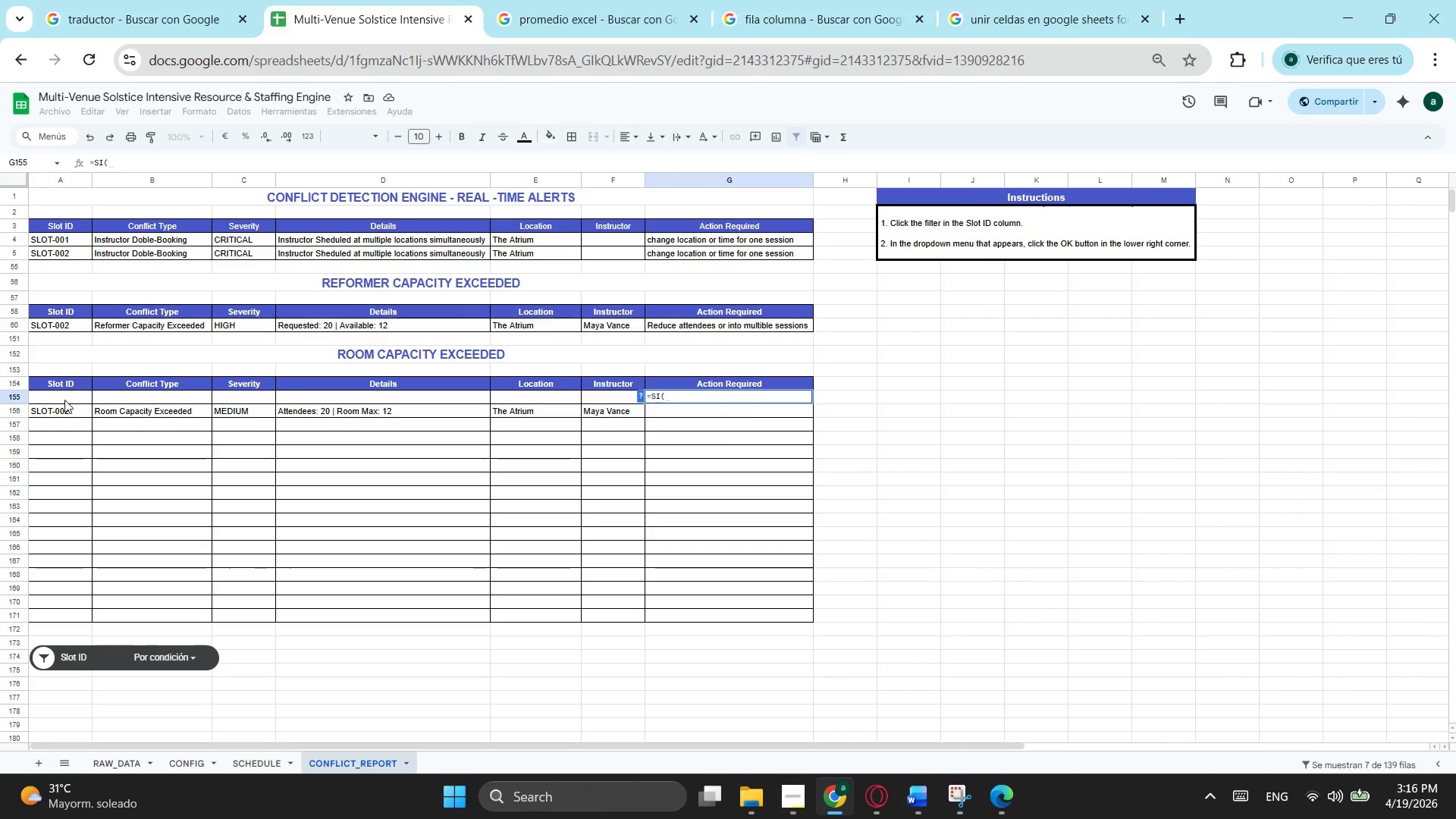 
wait(5.66)
 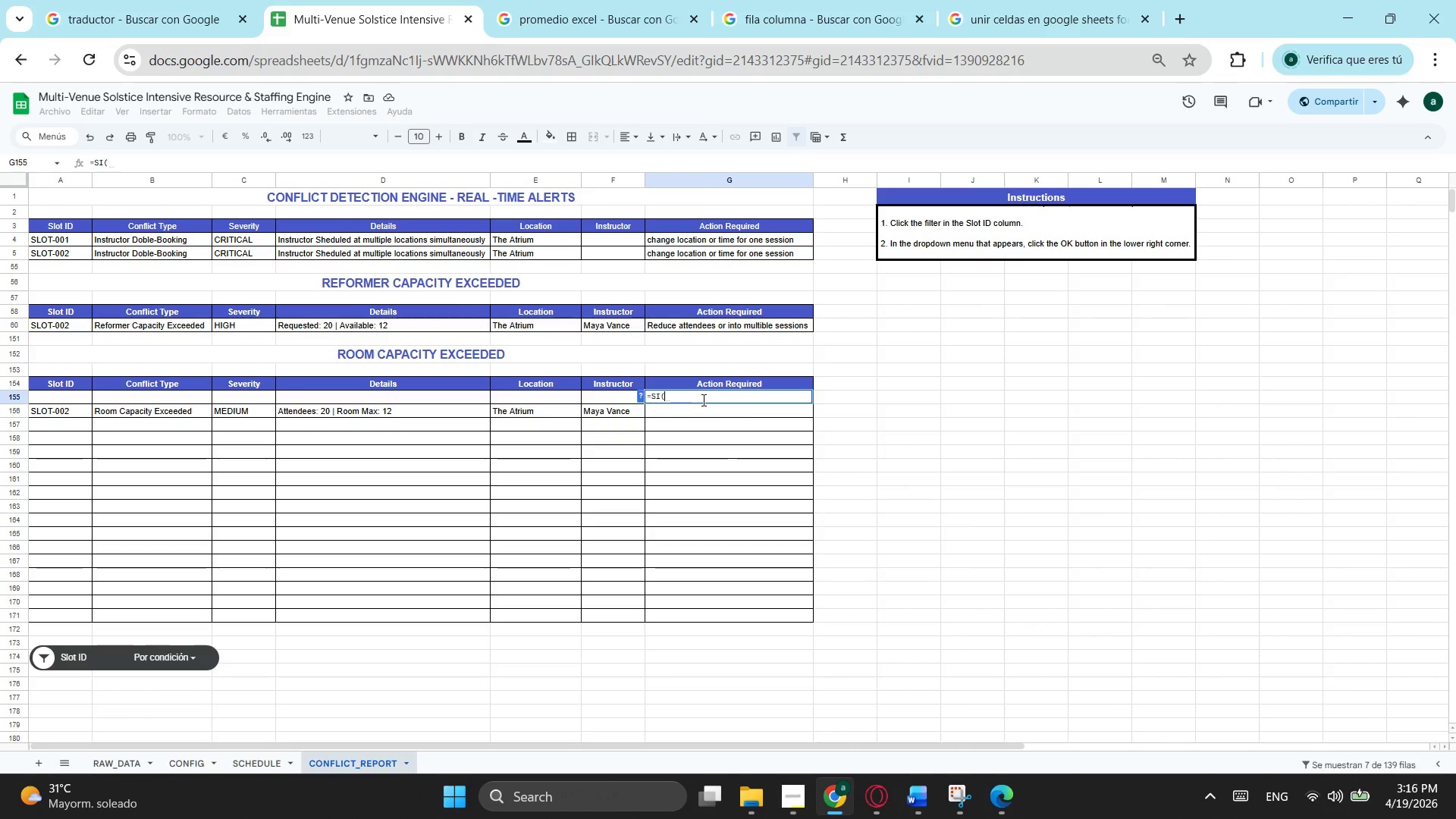 
key(Shift+Comma)
 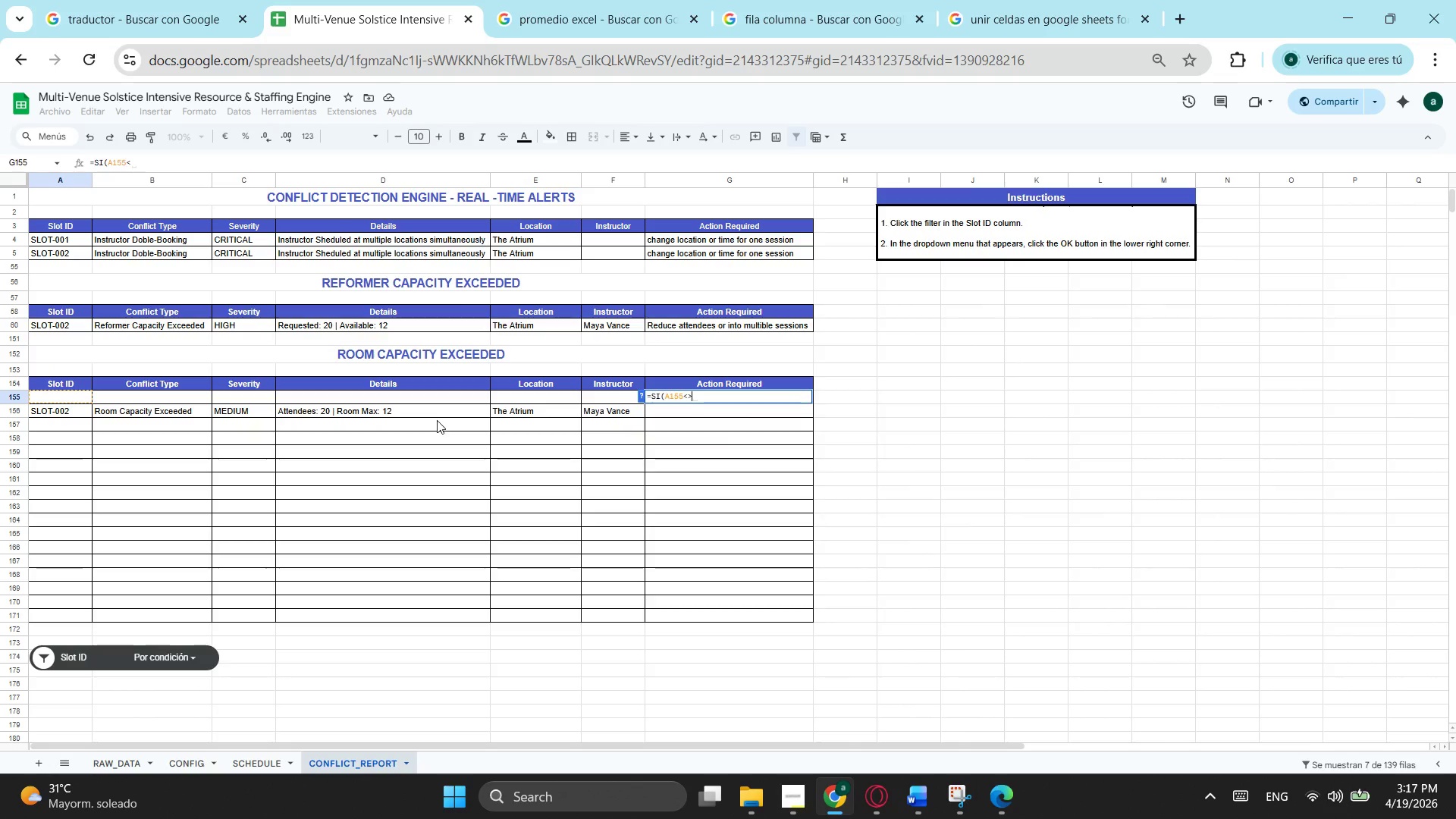 
key(Shift+Period)
 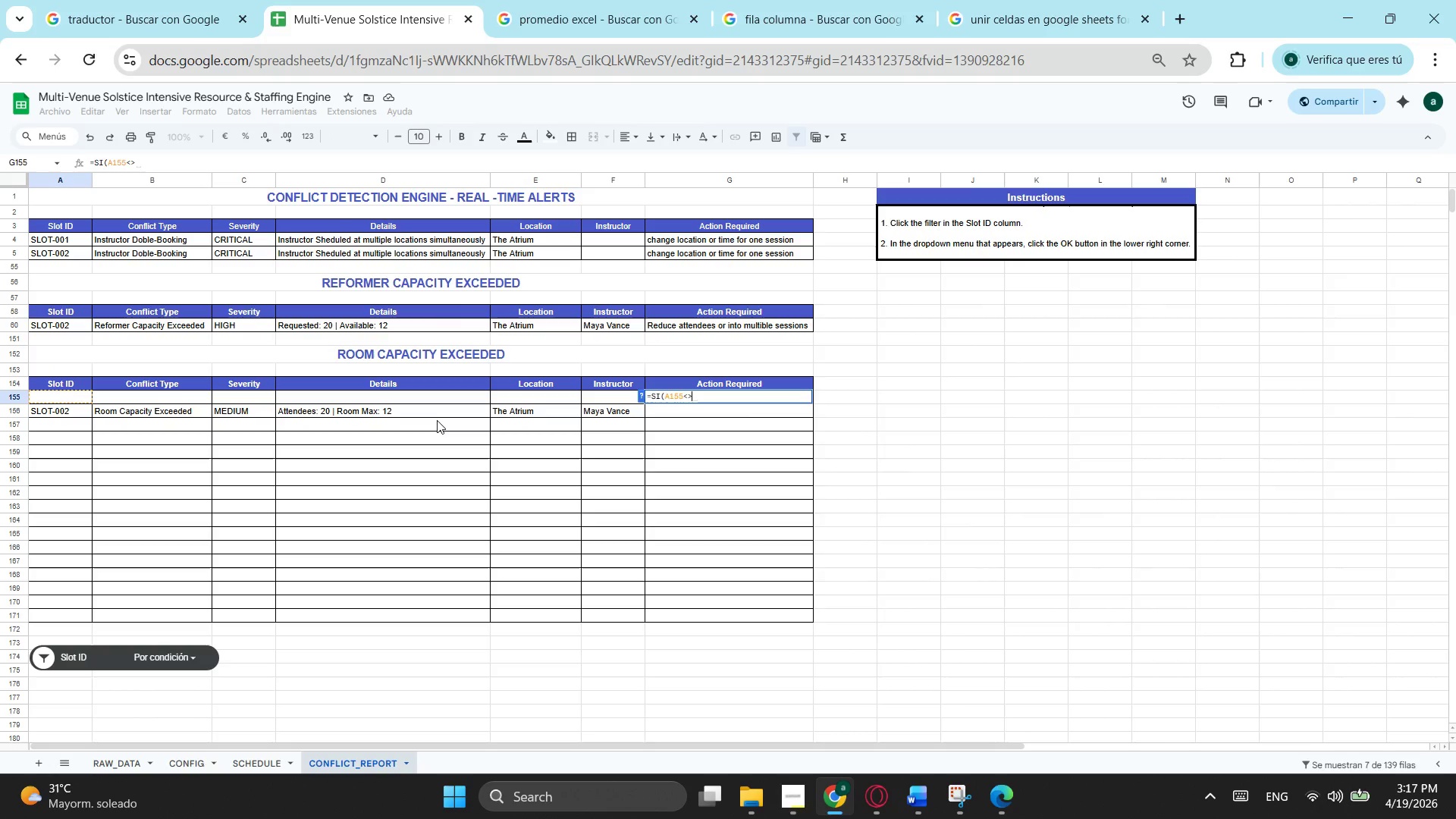 
key(Shift+Quote)
 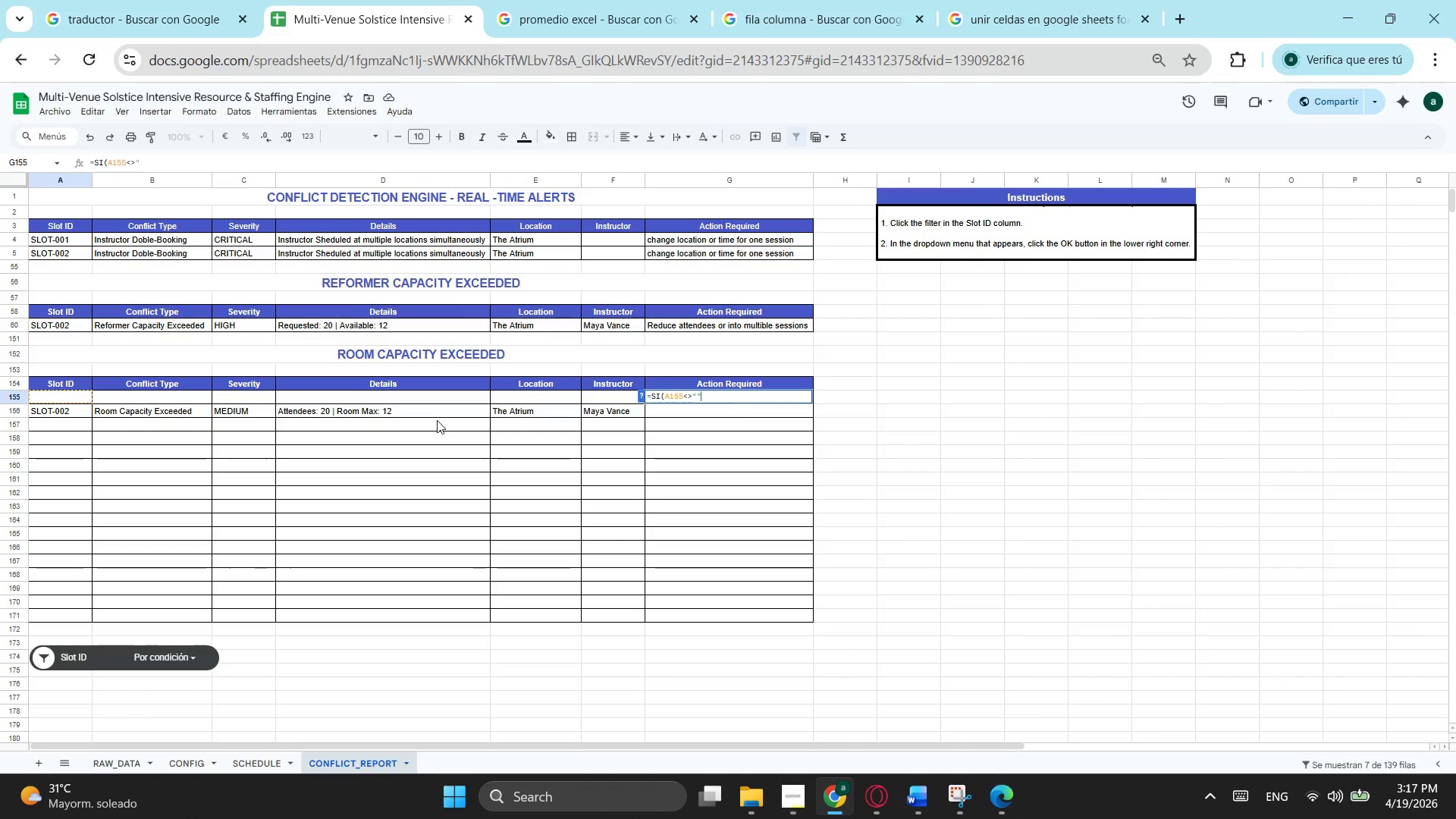 
key(Shift+Quote)
 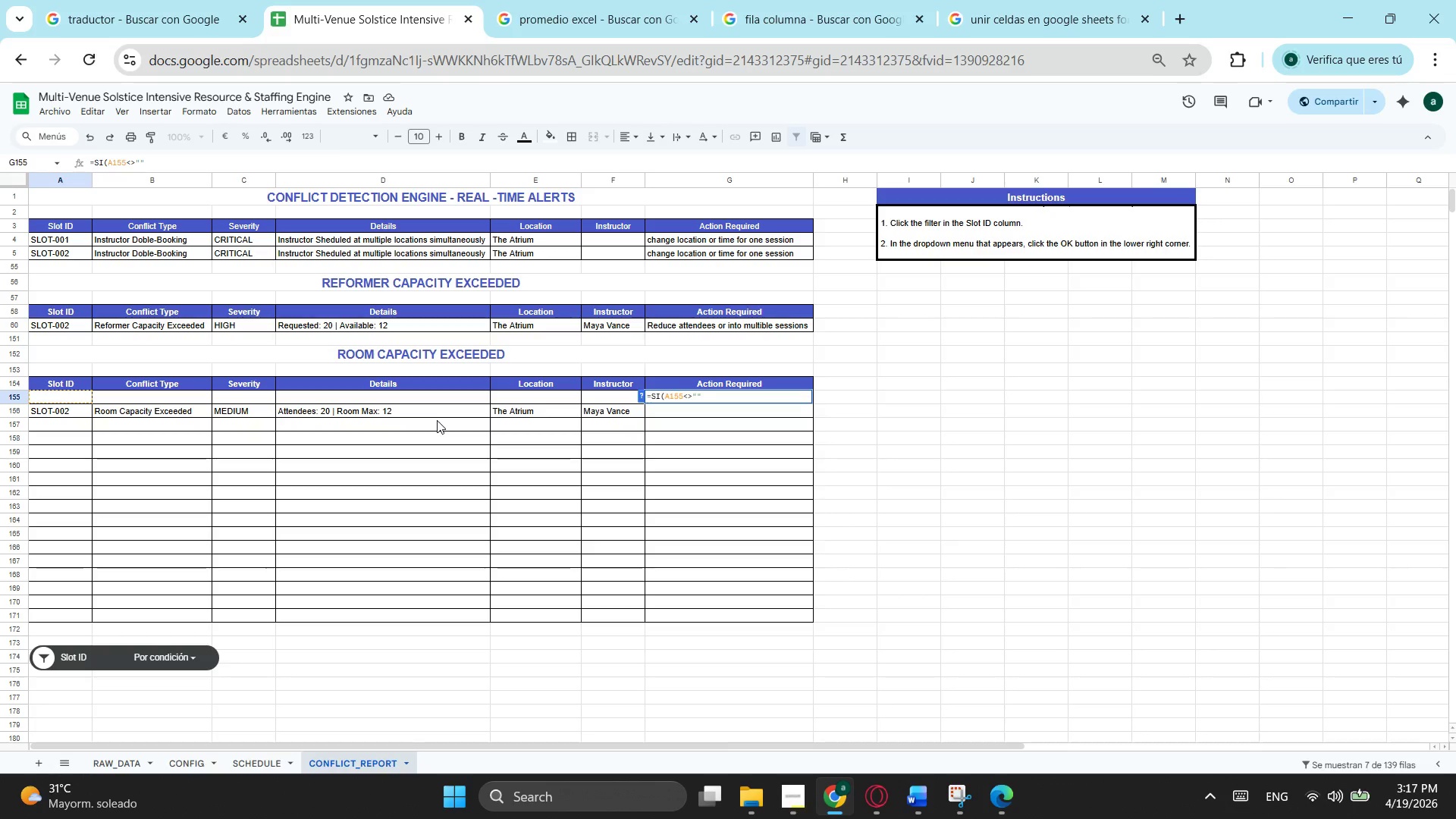 
key(Semicolon)
 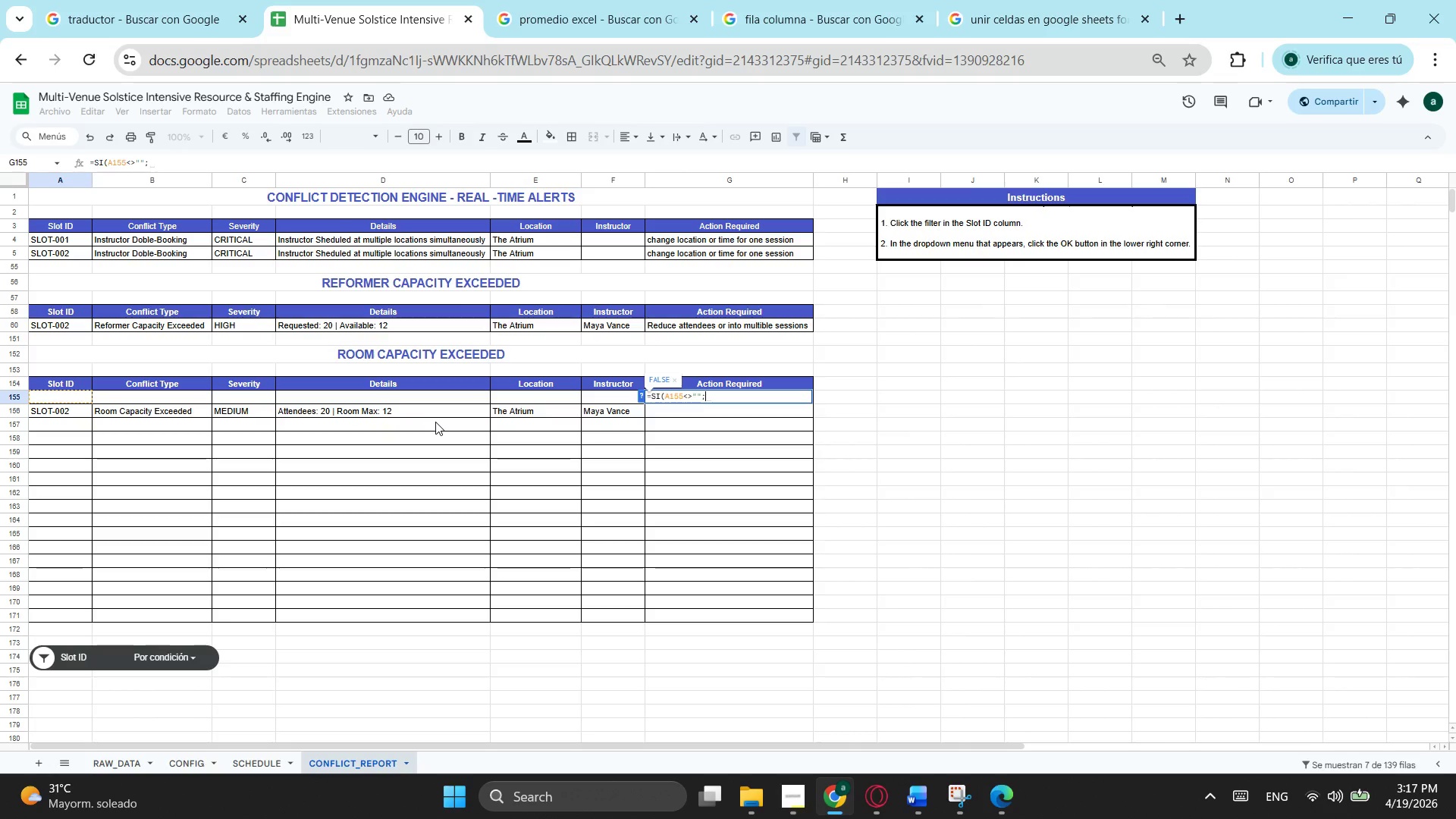 
wait(8.59)
 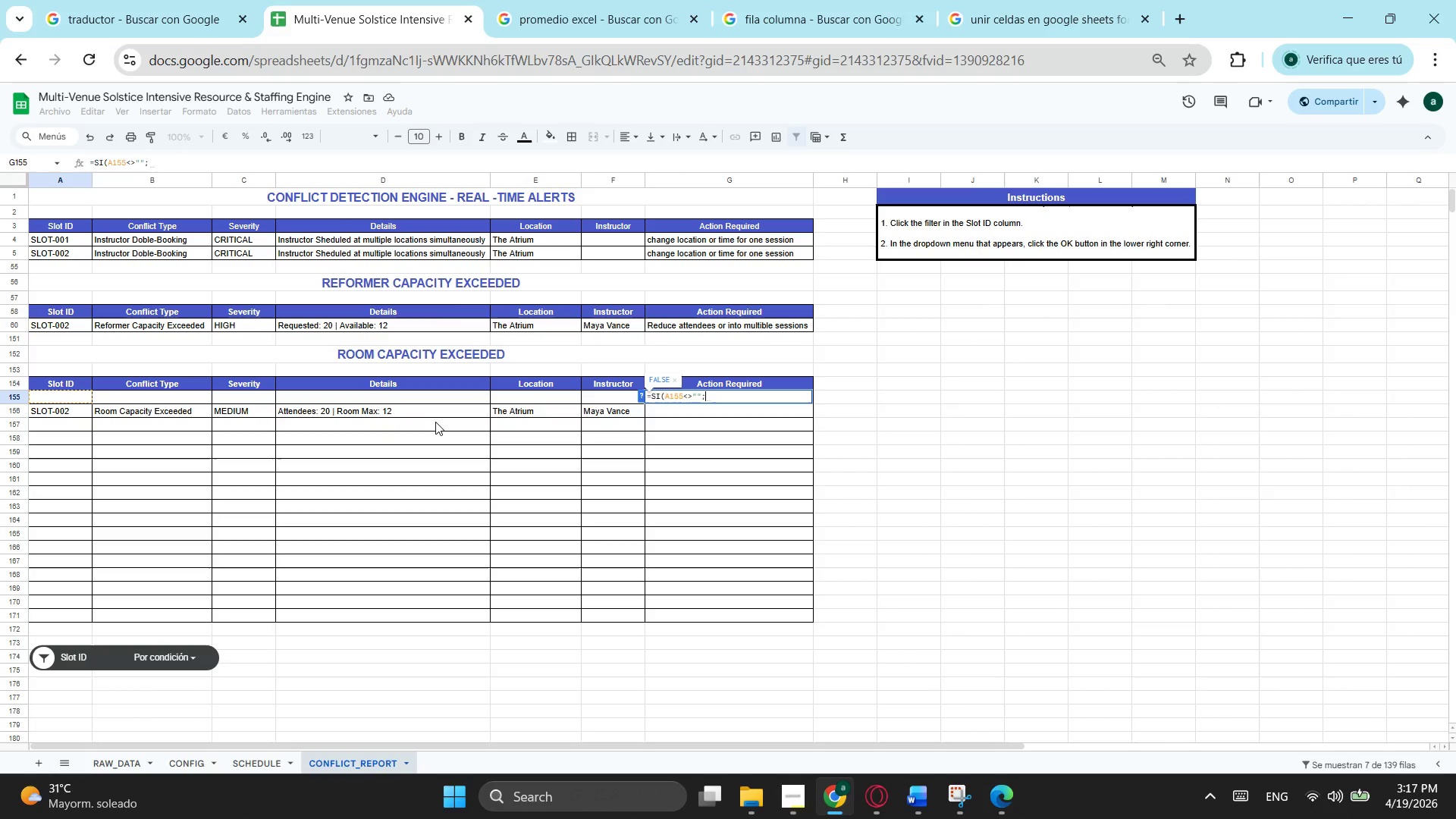 
type("Move to largerr)
key(Backspace)
type( room or reduce attencee cap";""_)
key(Backspace)
type())
 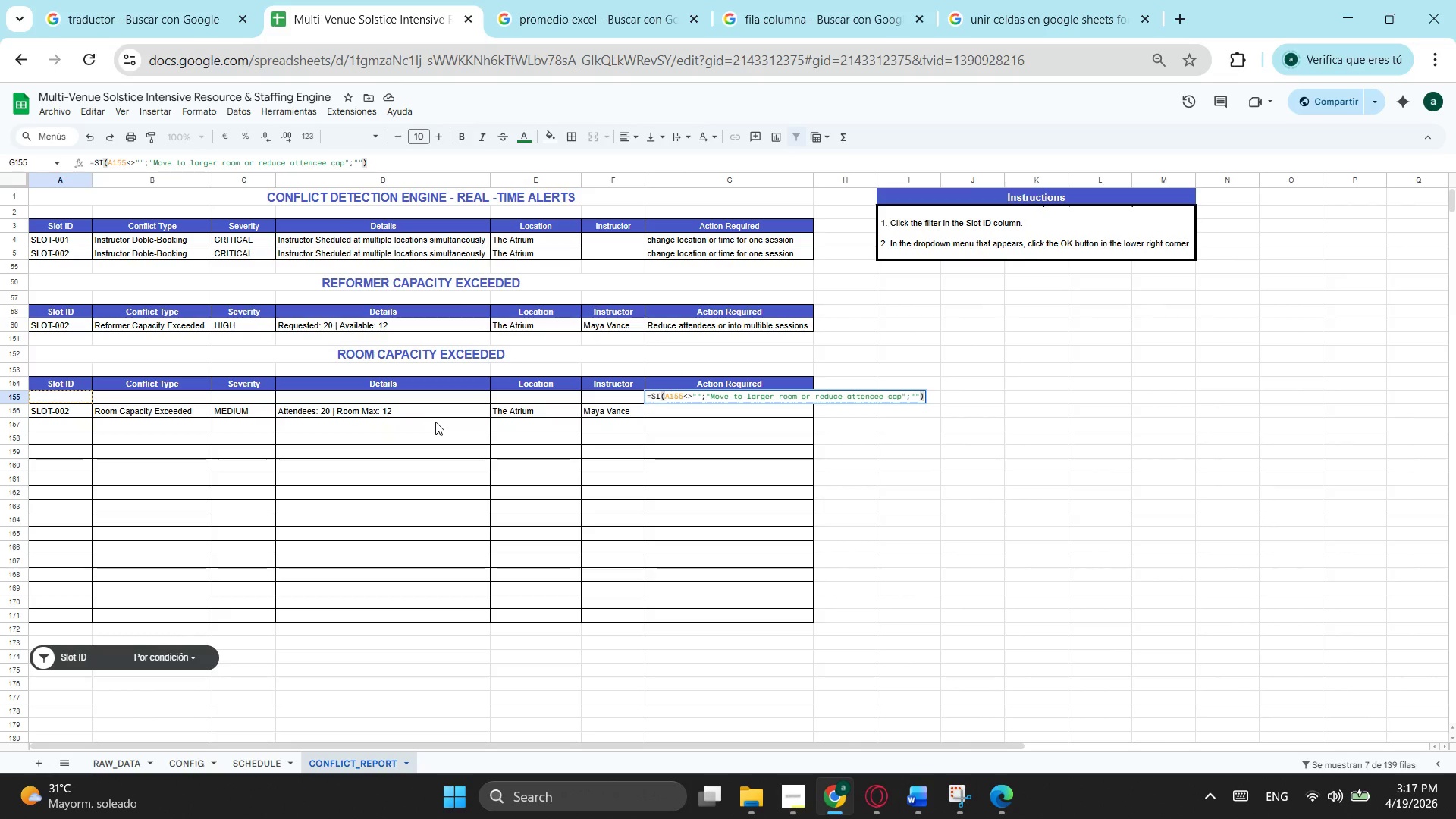 
key(Enter)
 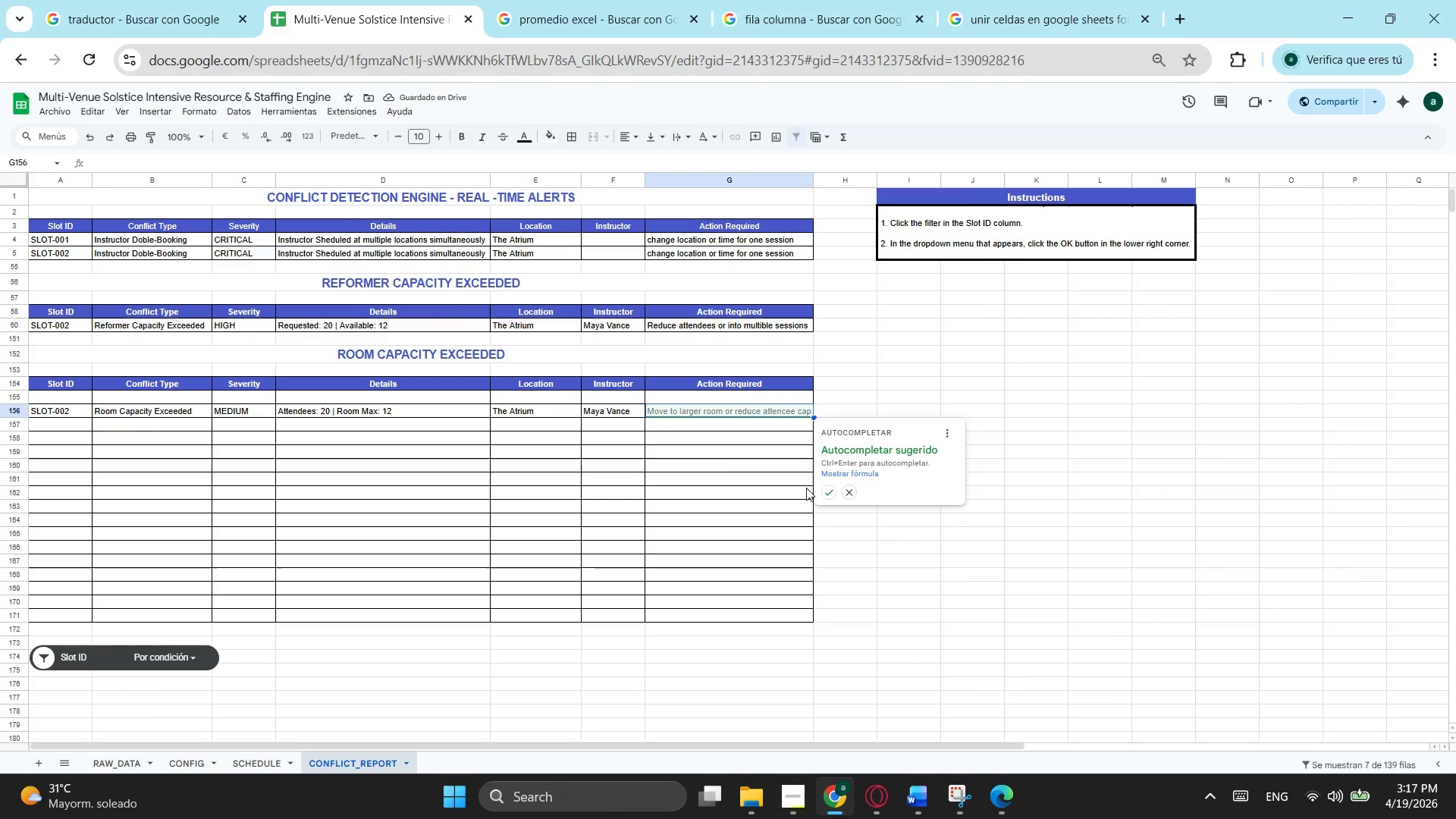 
left_click([825, 486])
 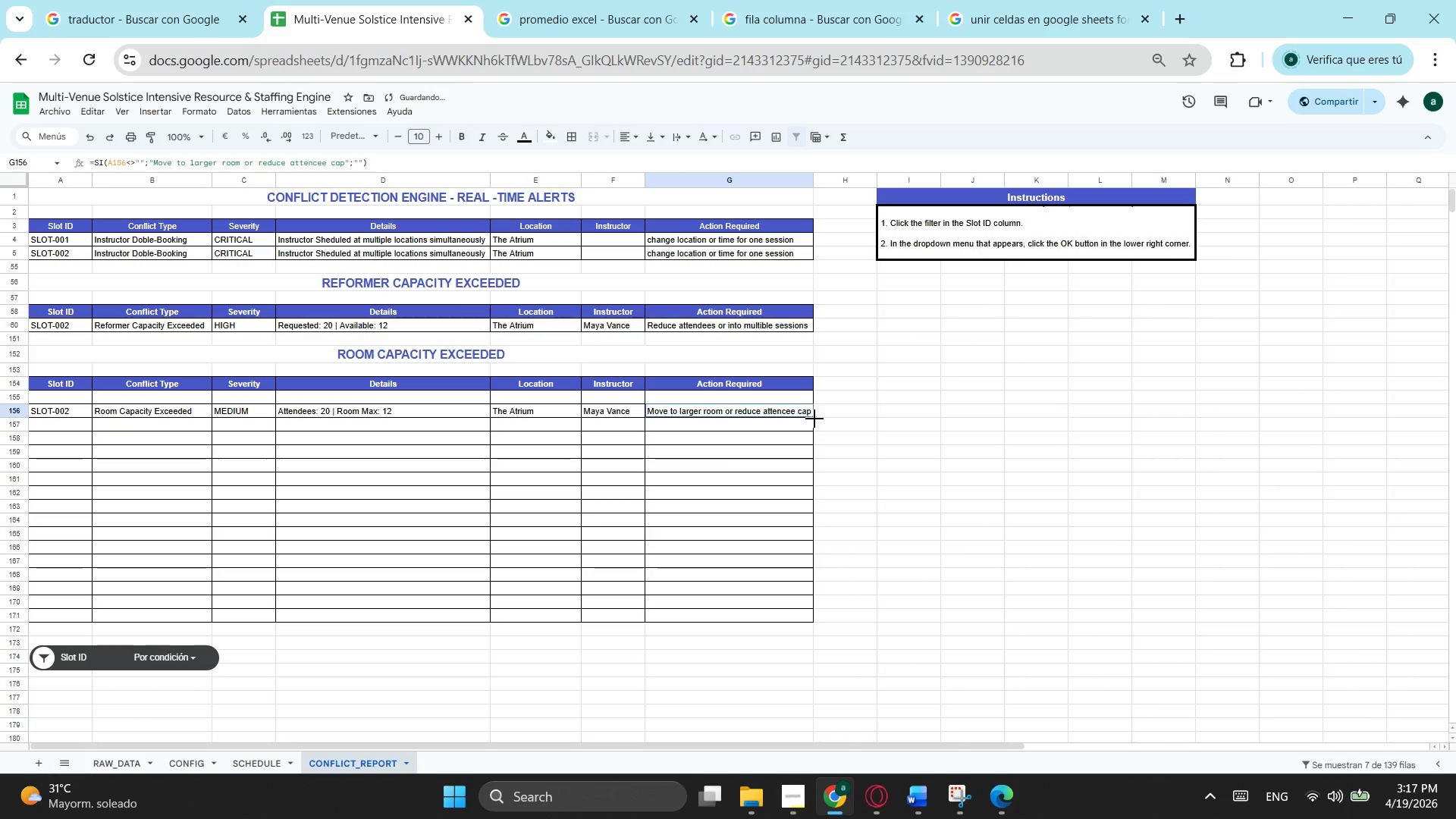 
left_click_drag(start_coordinate=[814, 419], to_coordinate=[805, 621])
 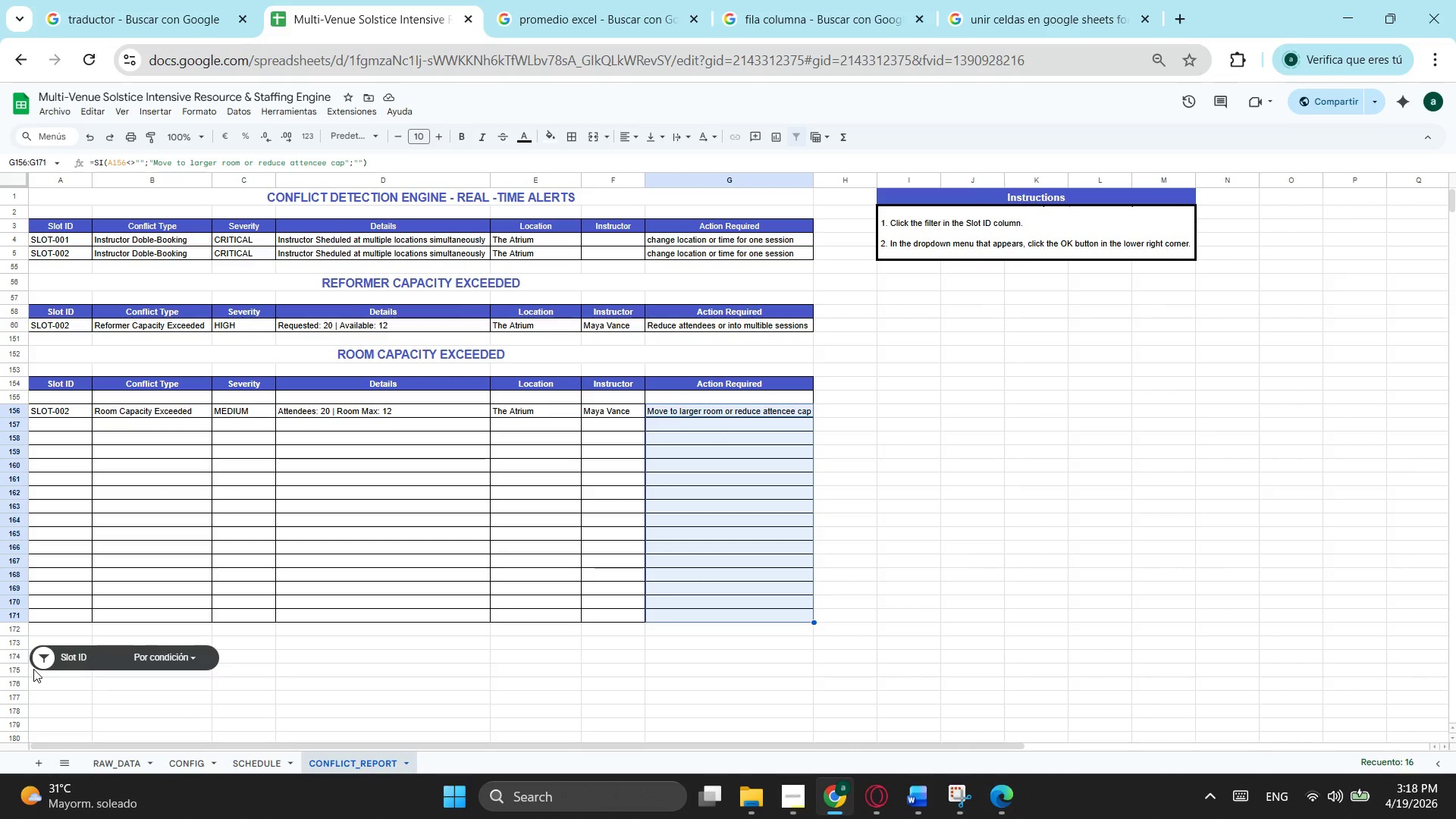 
wait(61.5)
 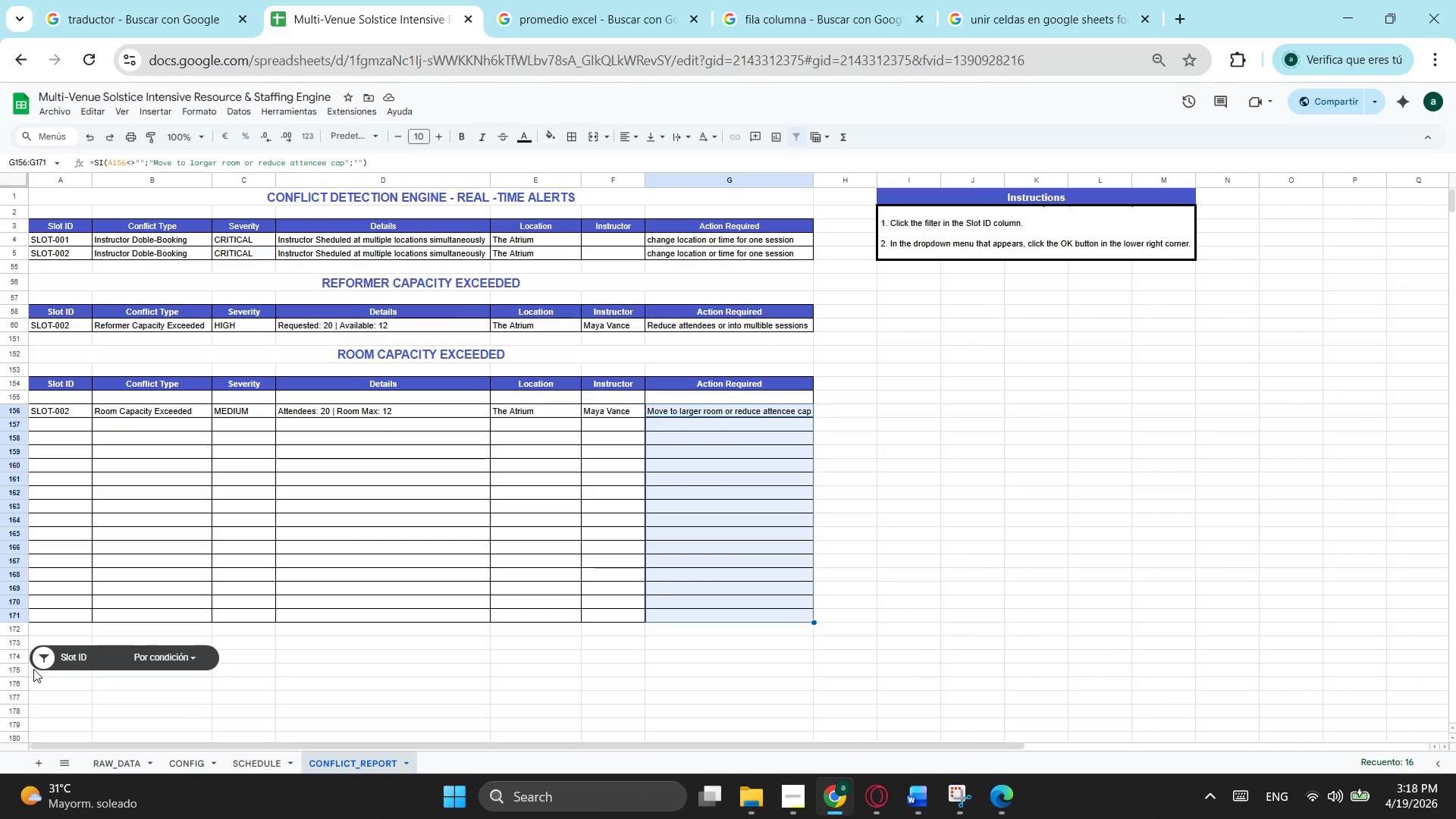 
left_click([290, 657])
 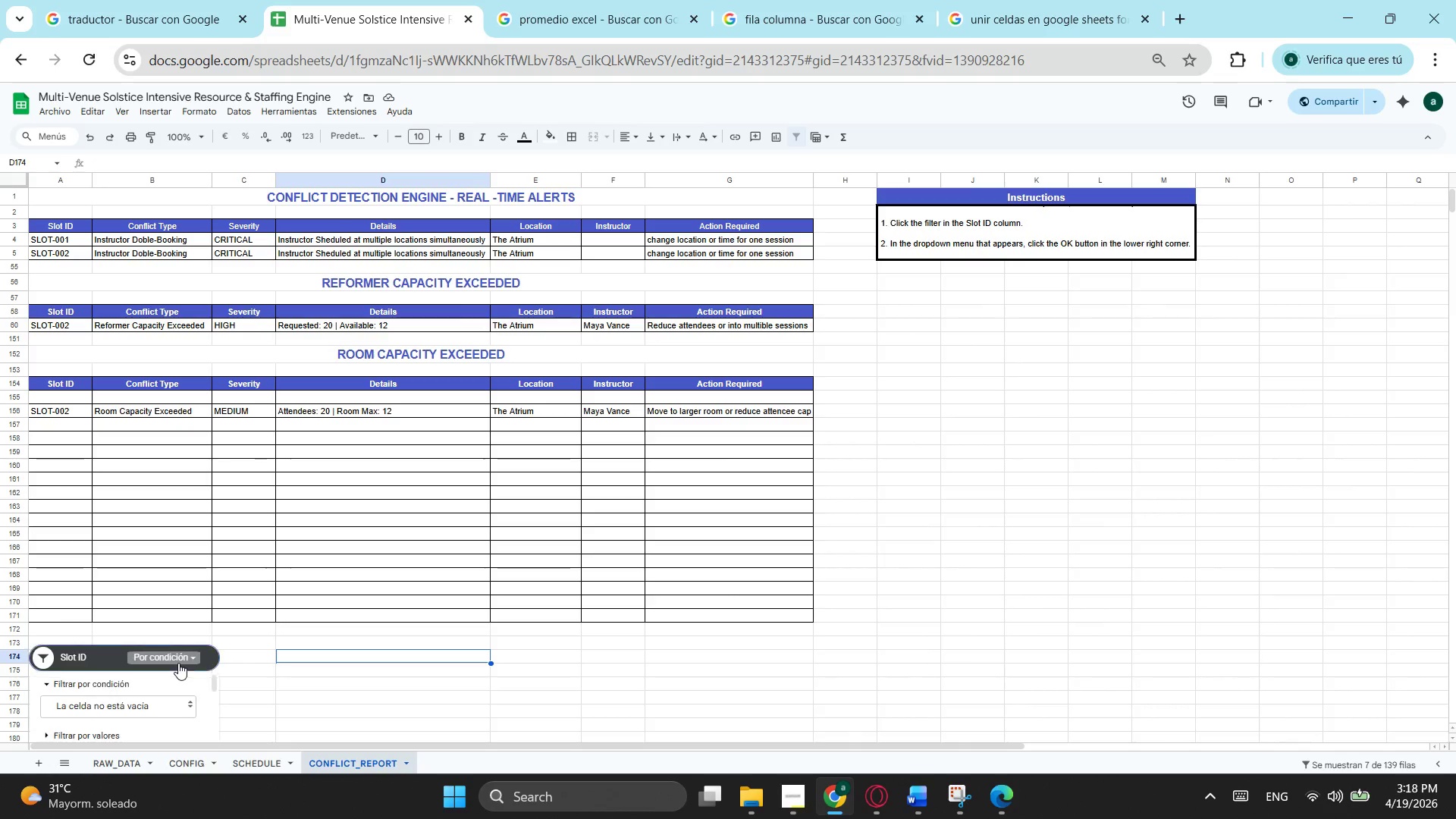 
left_click([178, 663])
 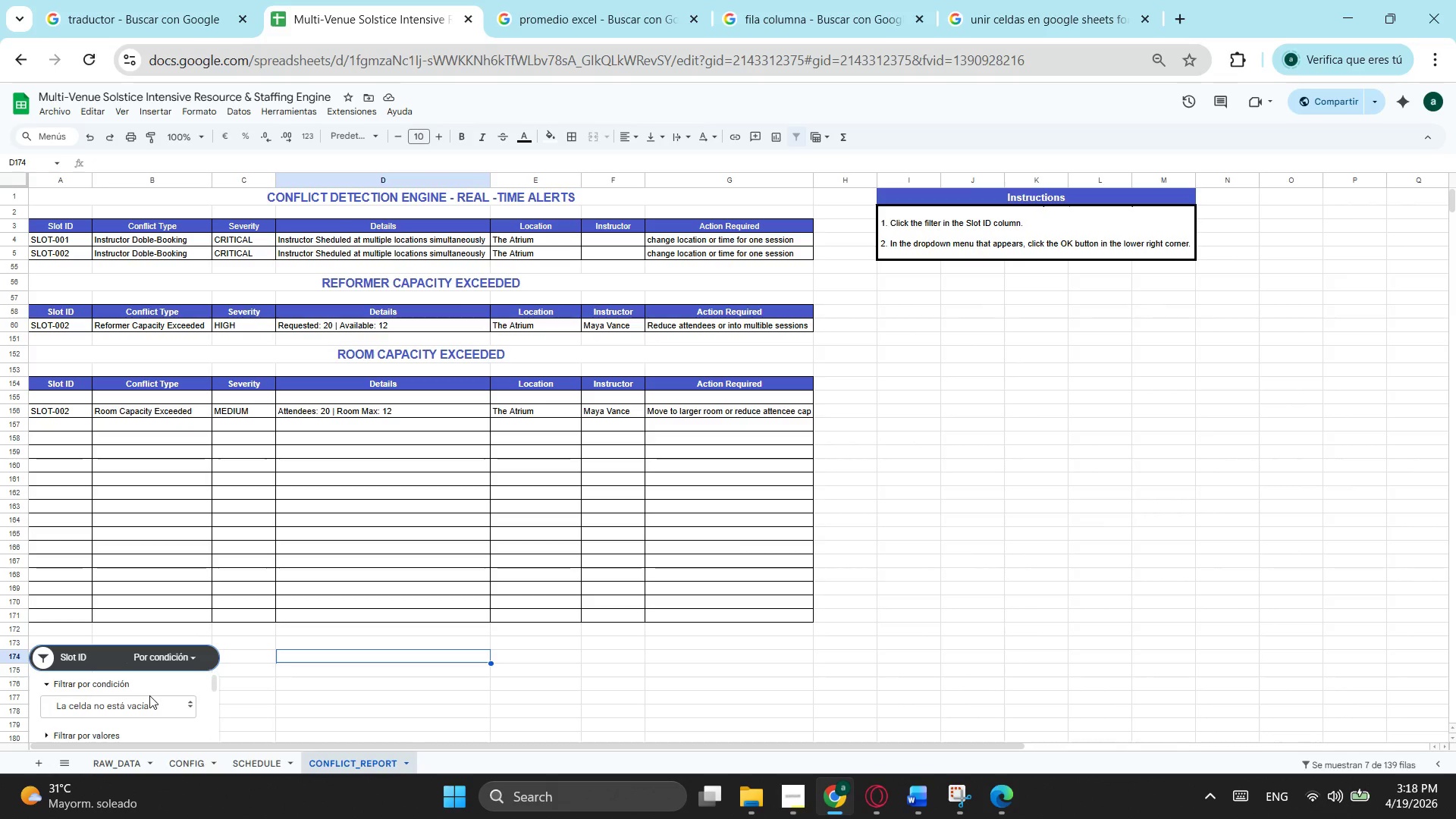 
scroll: coordinate [946, 573], scroll_direction: down, amount: 3.0
 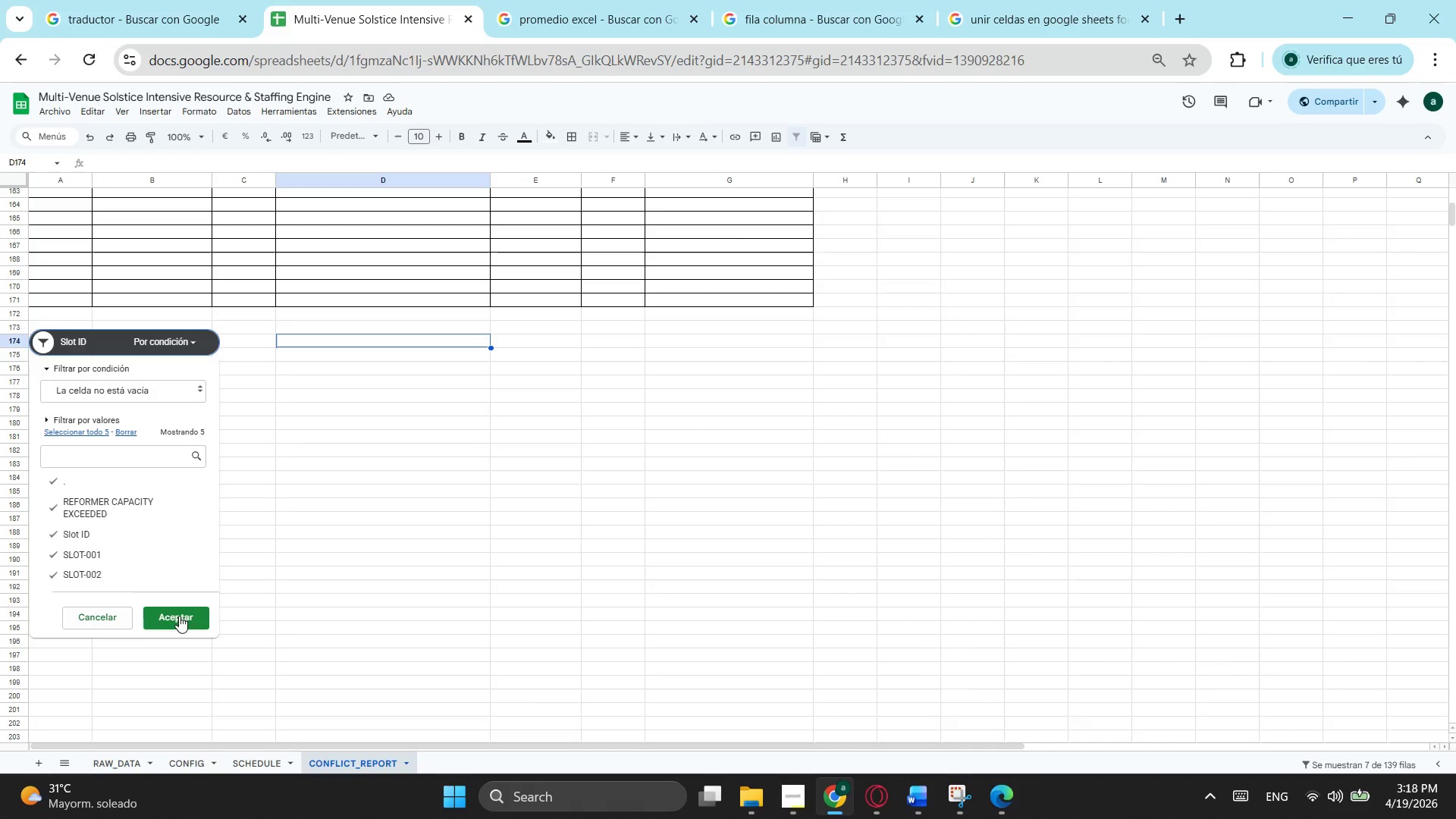 
left_click([180, 619])
 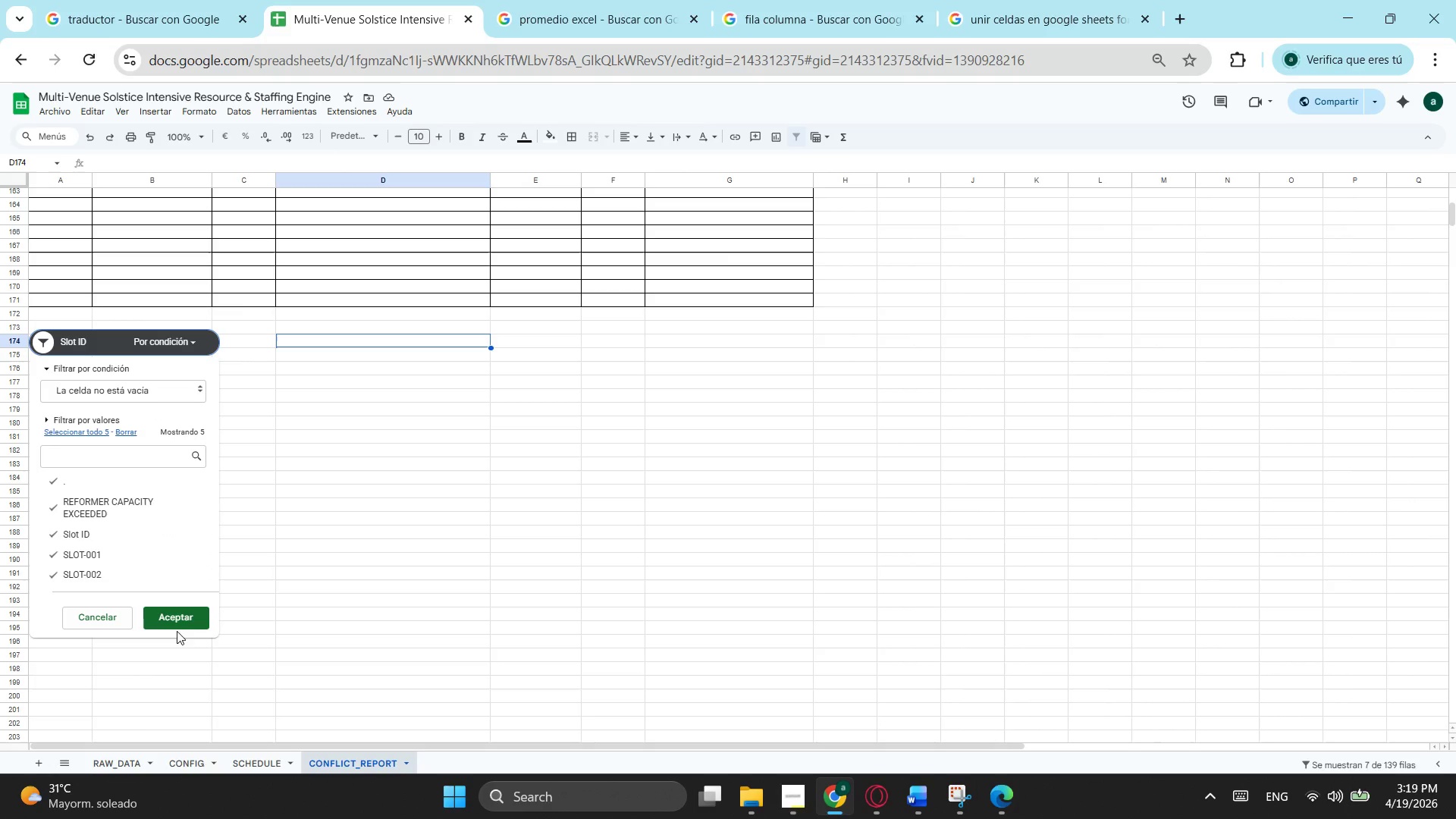 
left_click([183, 617])
 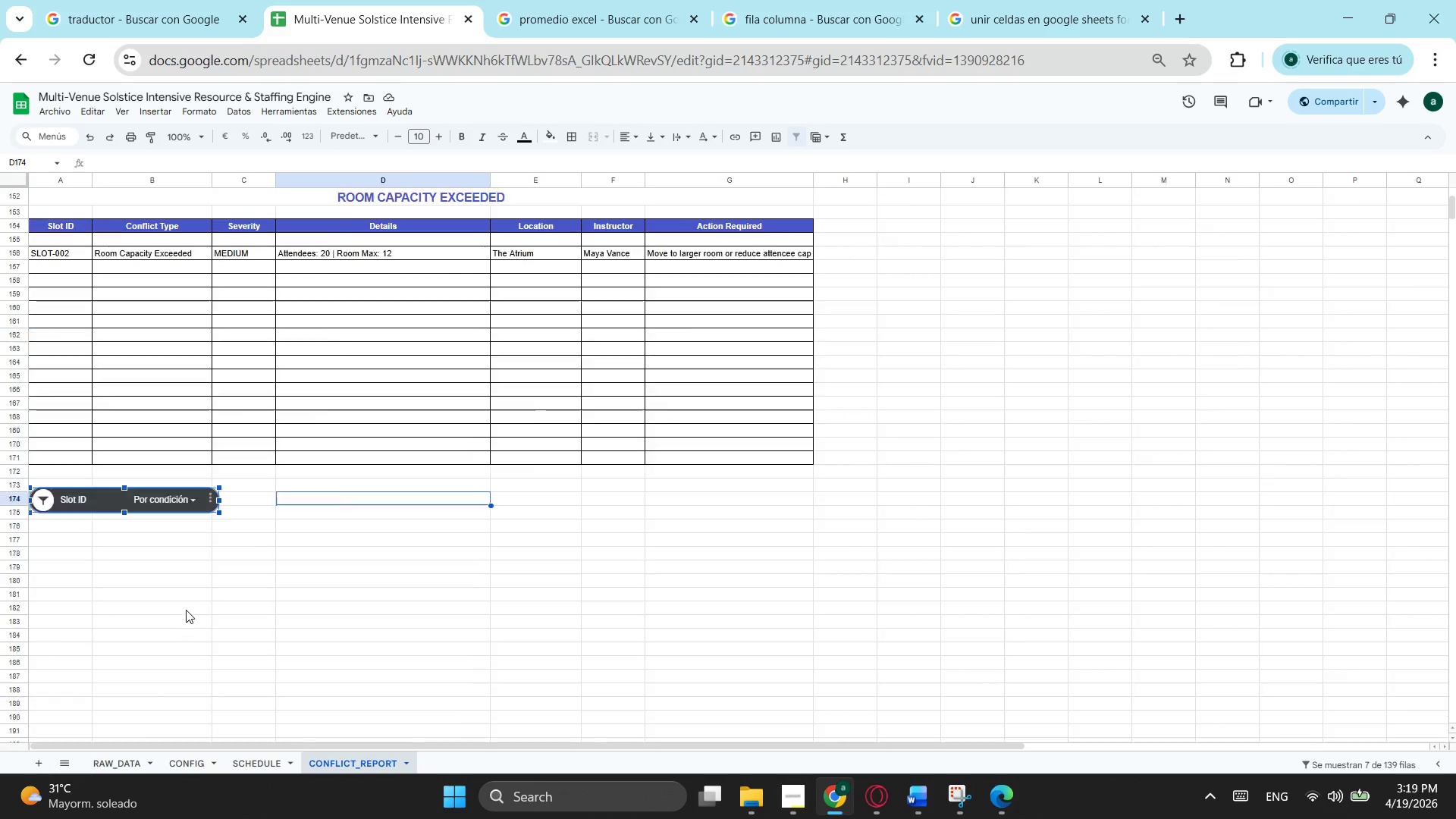 
scroll: coordinate [187, 608], scroll_direction: up, amount: 3.0
 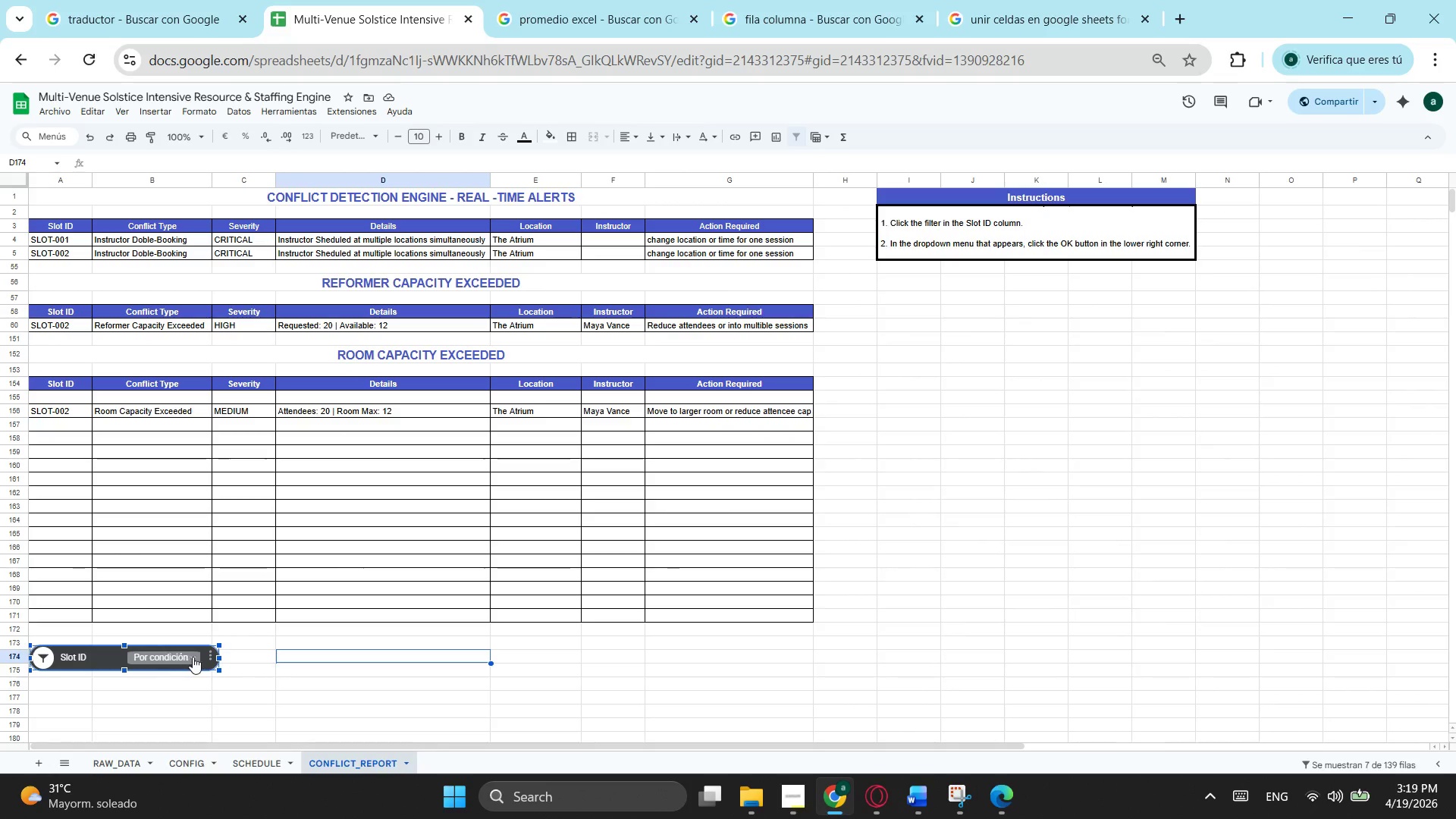 
left_click([207, 655])
 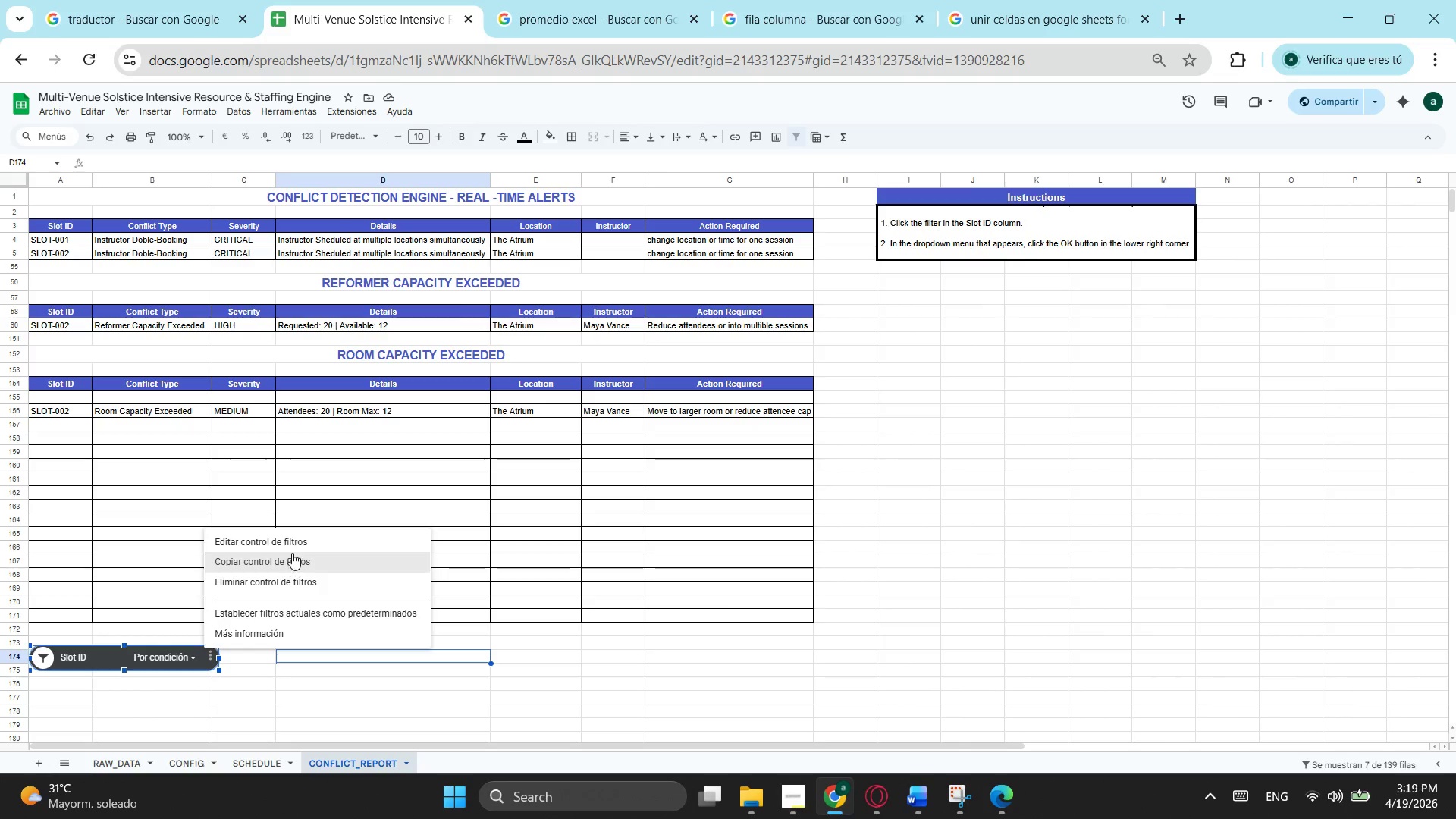 
left_click([293, 543])
 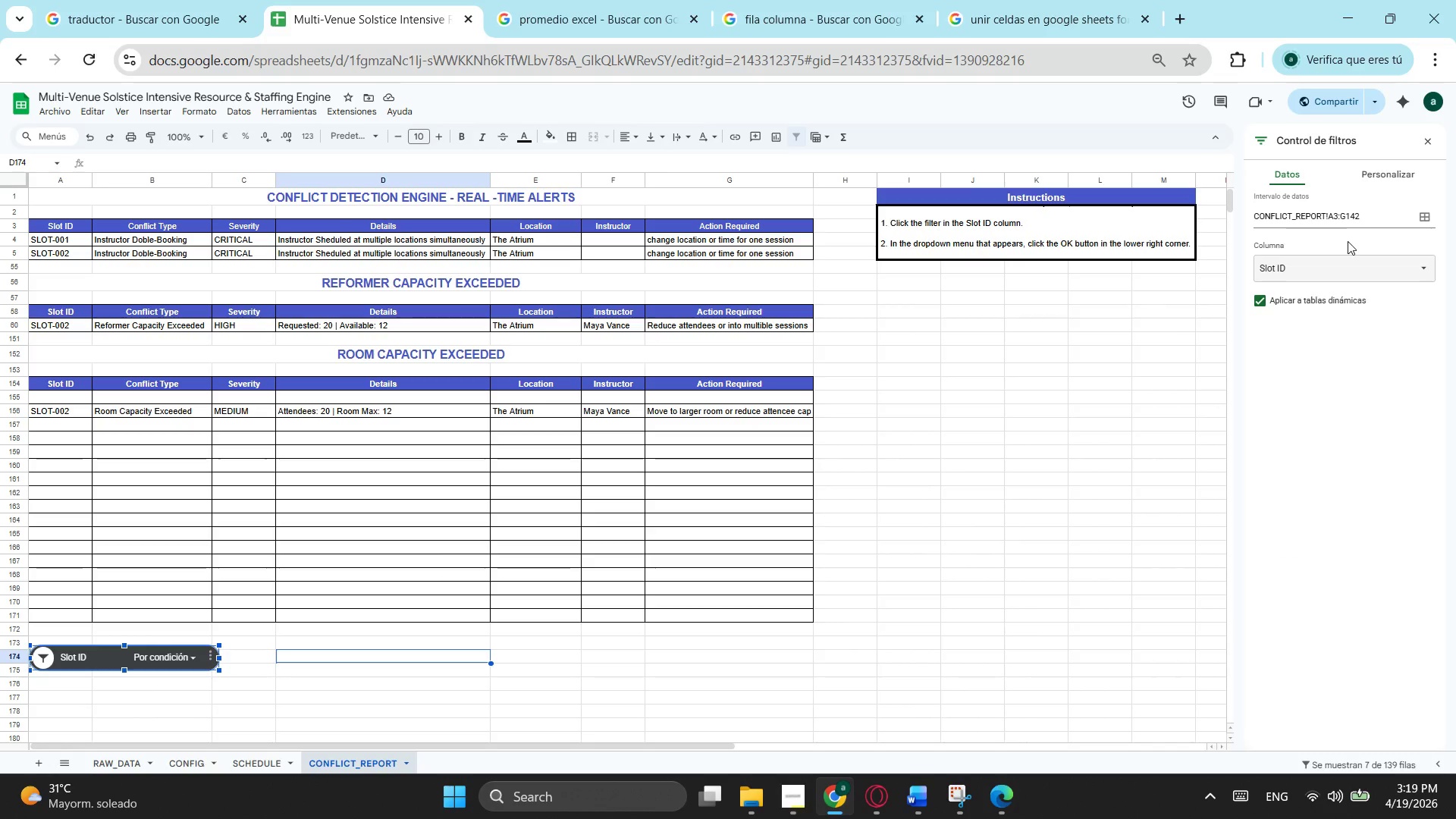 
left_click([1389, 217])
 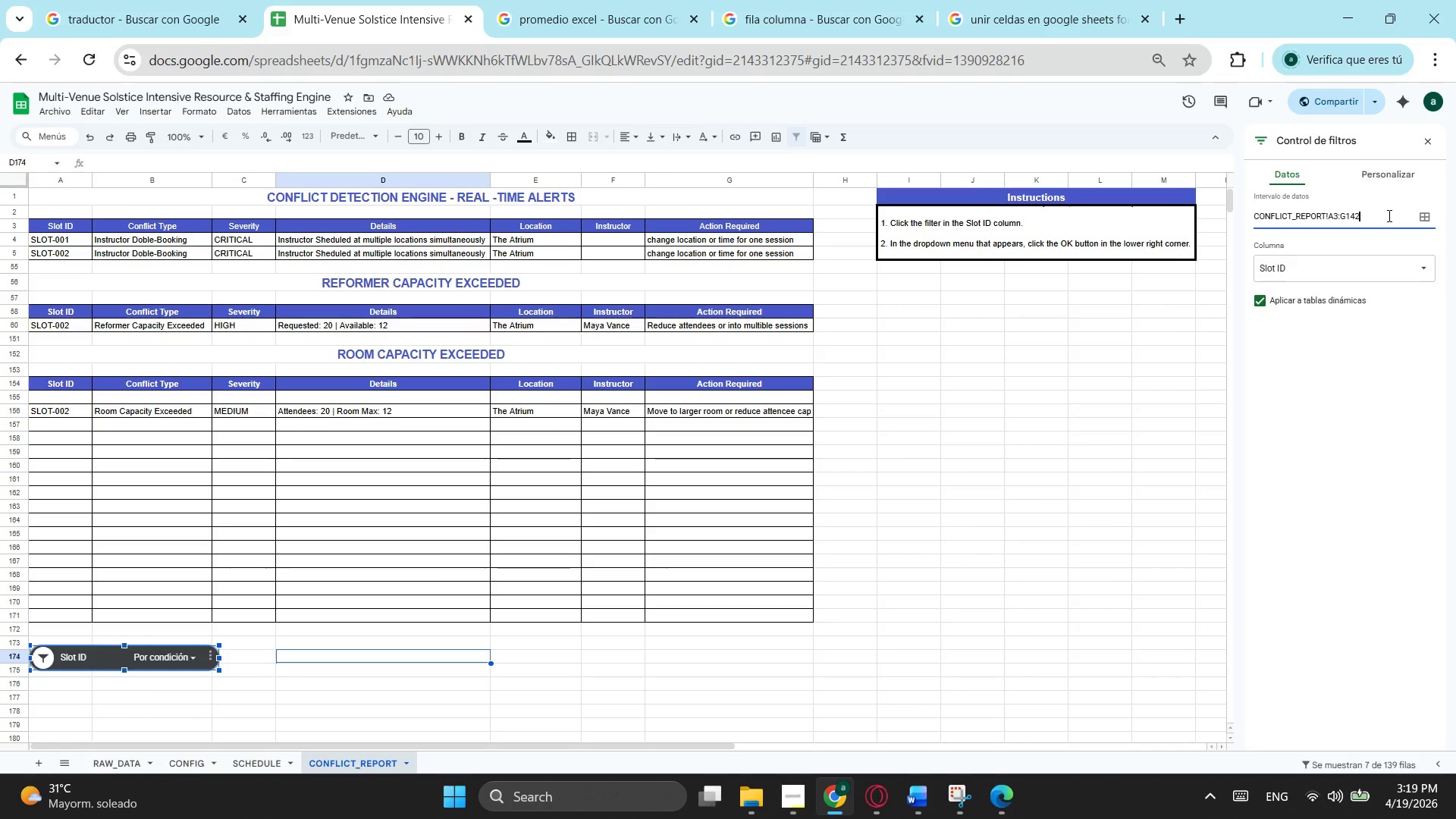 
key(Backspace)
key(Backspace)
type(72)
 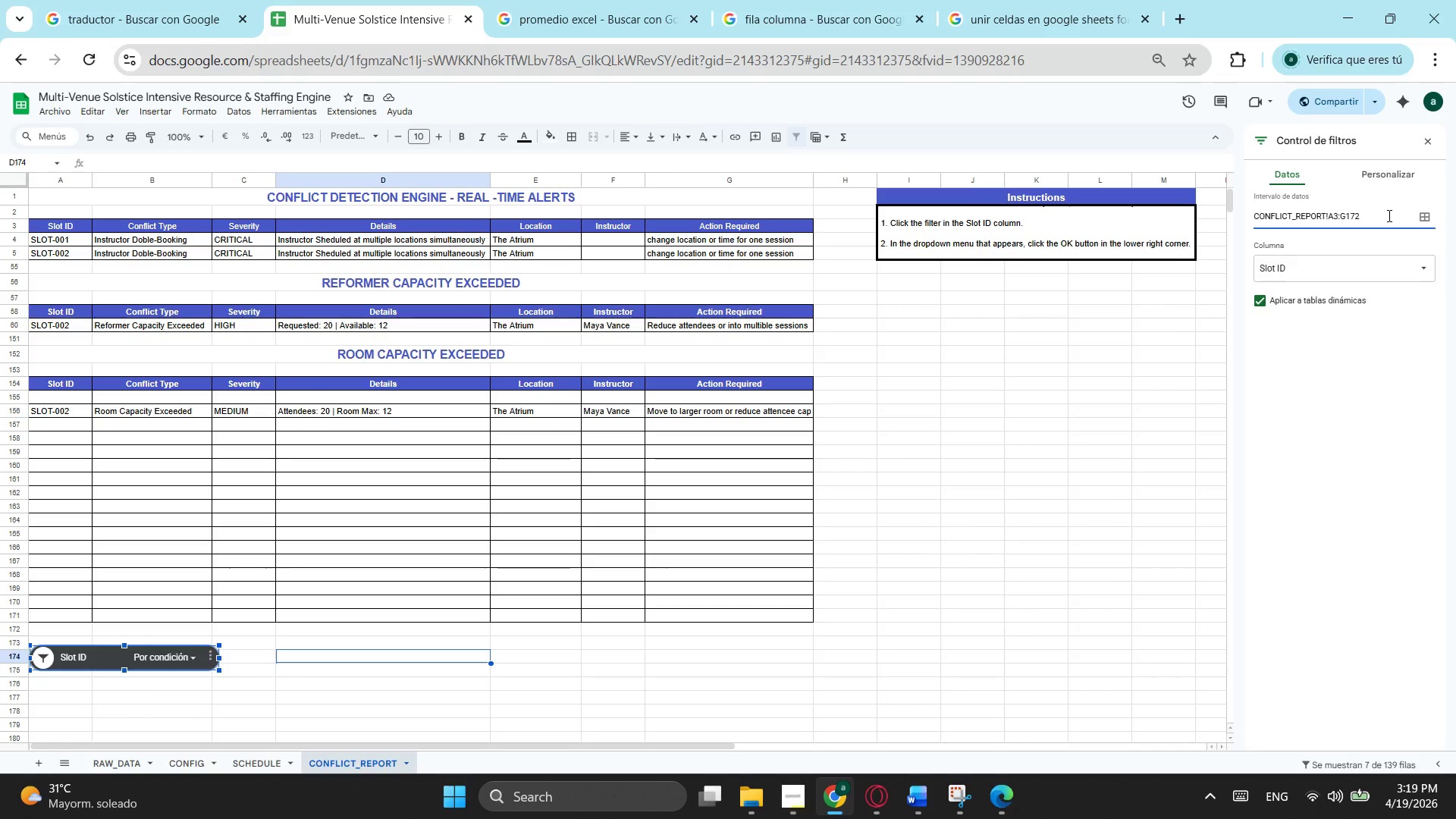 
key(Enter)
 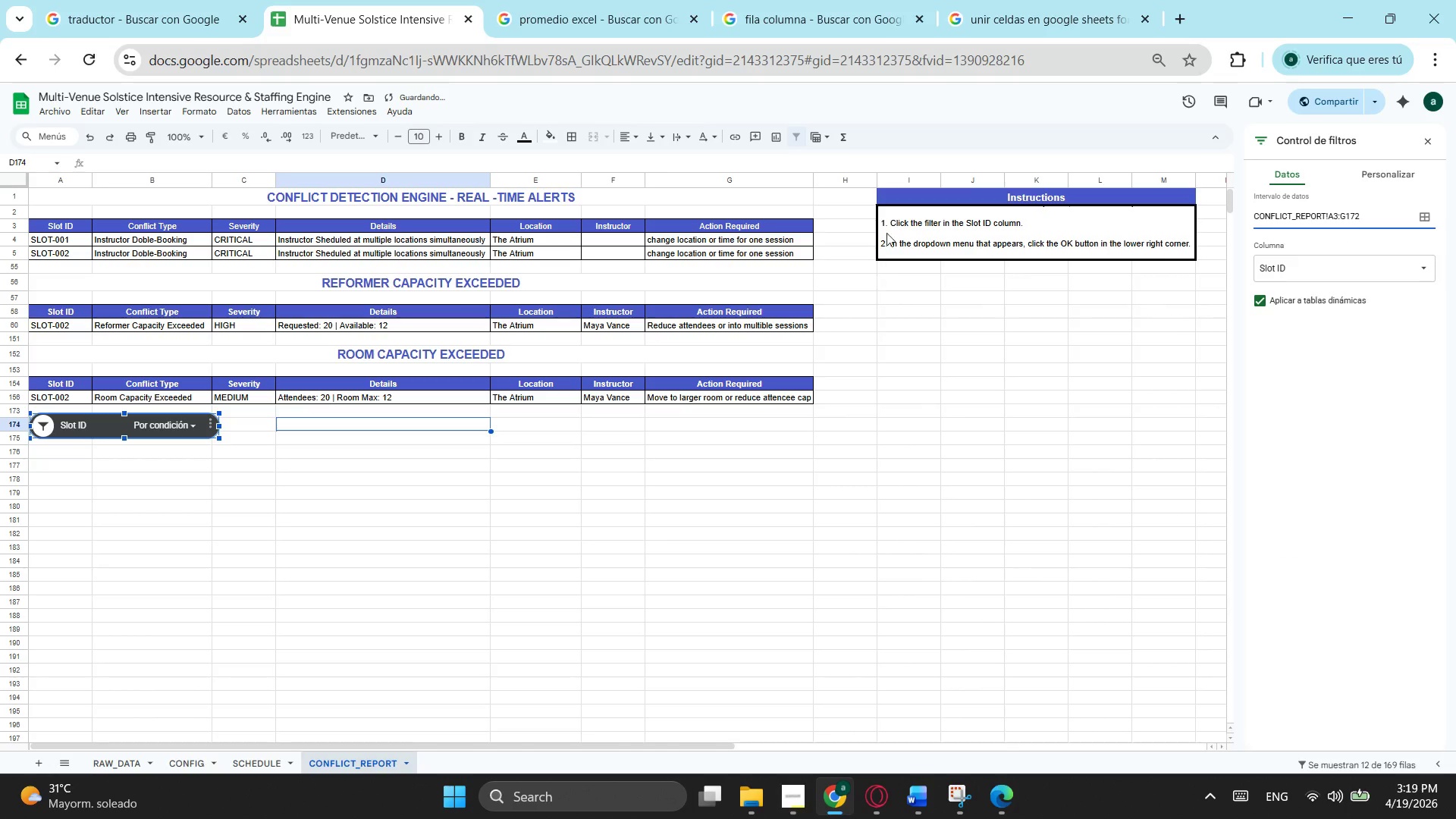 
left_click([905, 210])
 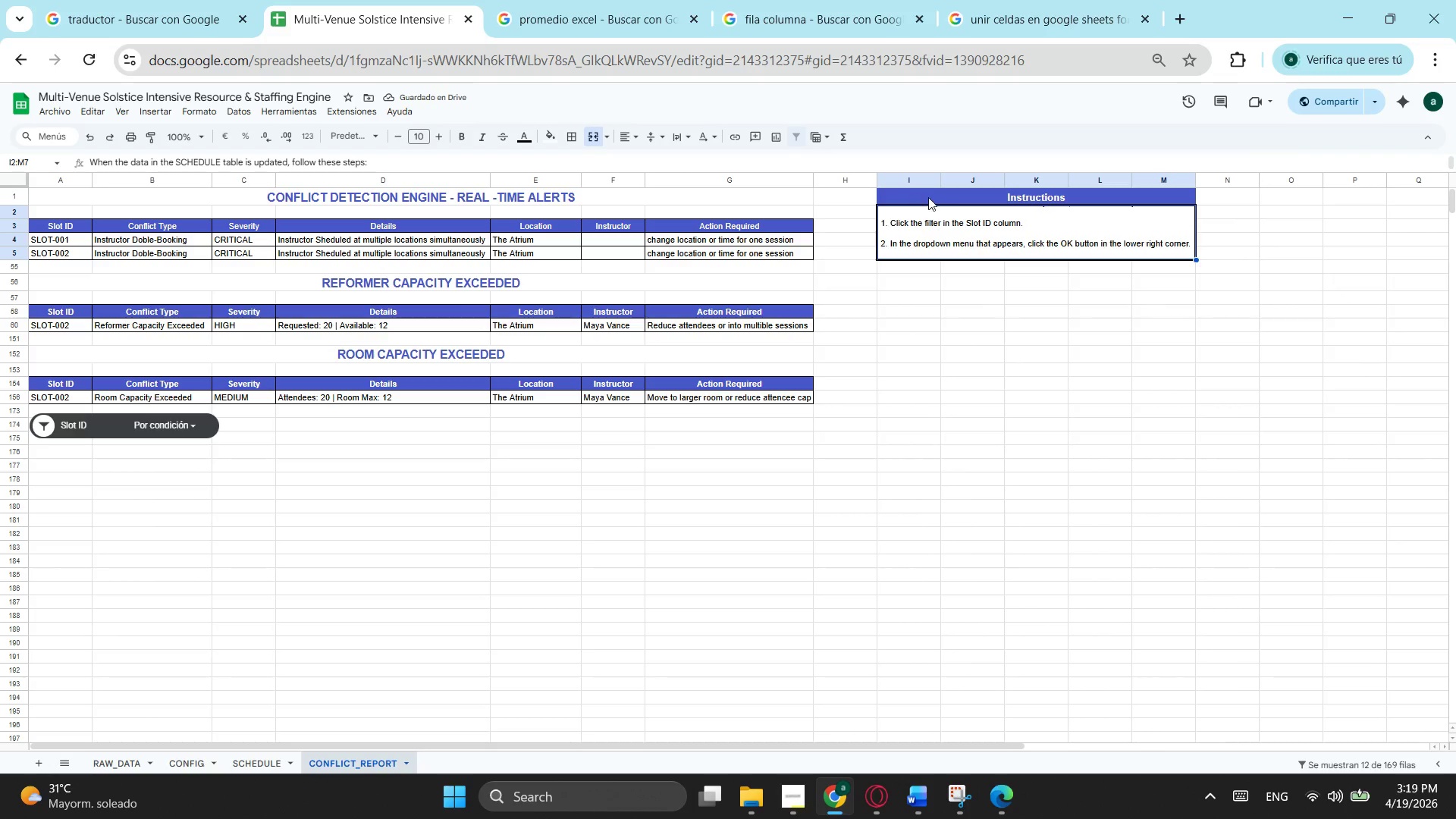 
left_click_drag(start_coordinate=[934, 194], to_coordinate=[1039, 244])
 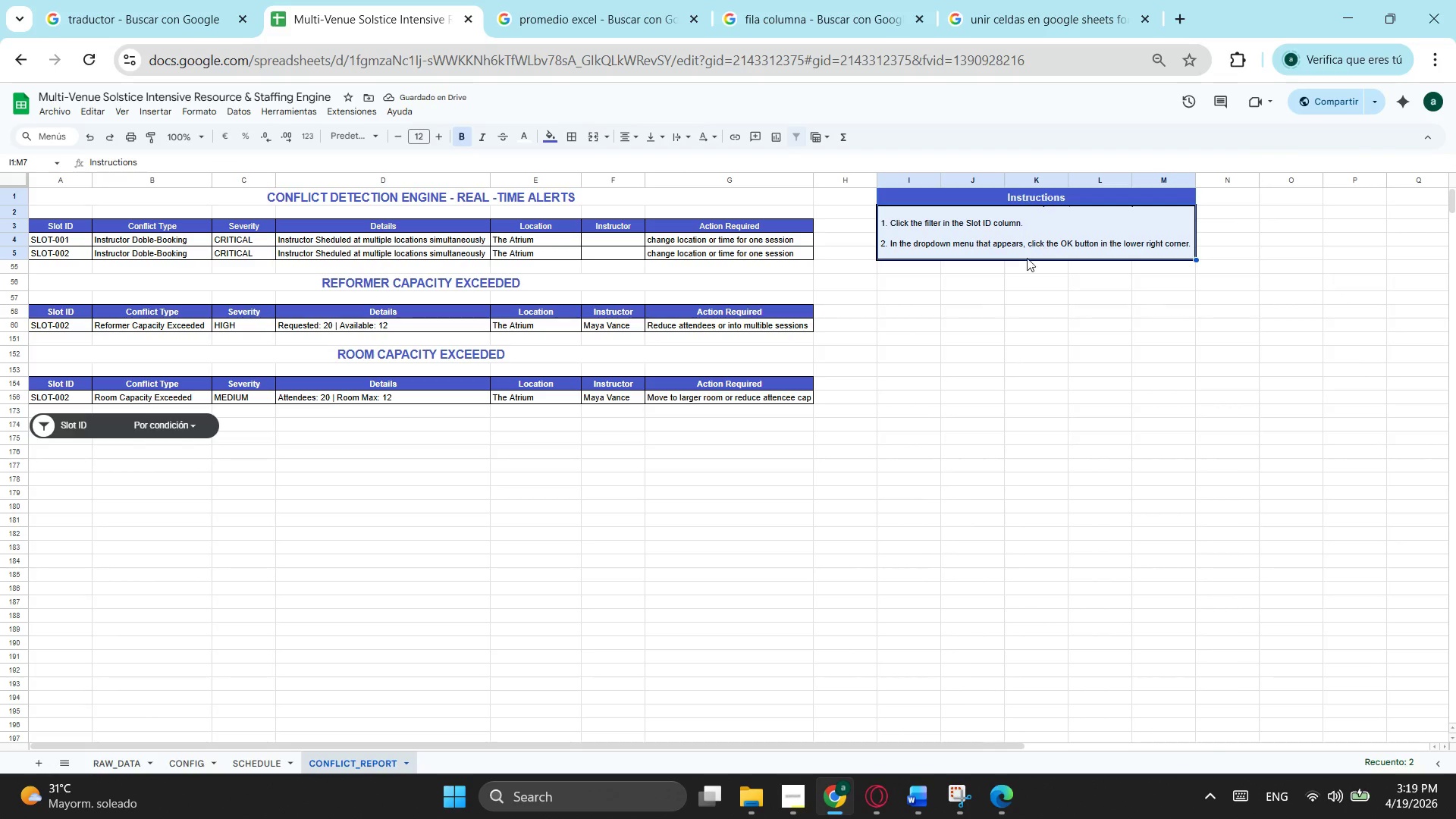 
key(Control+X)
 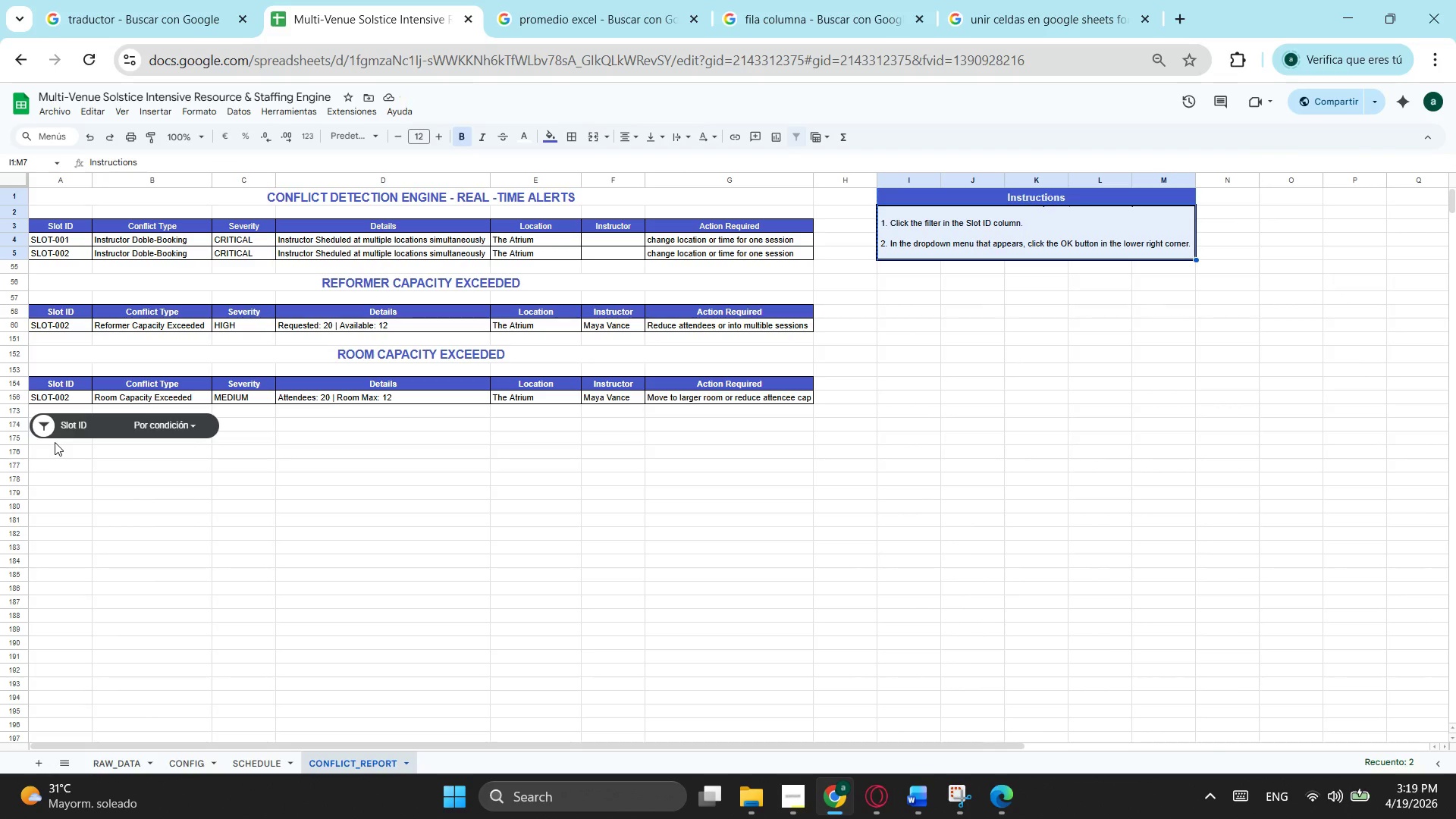 
left_click([53, 442])
 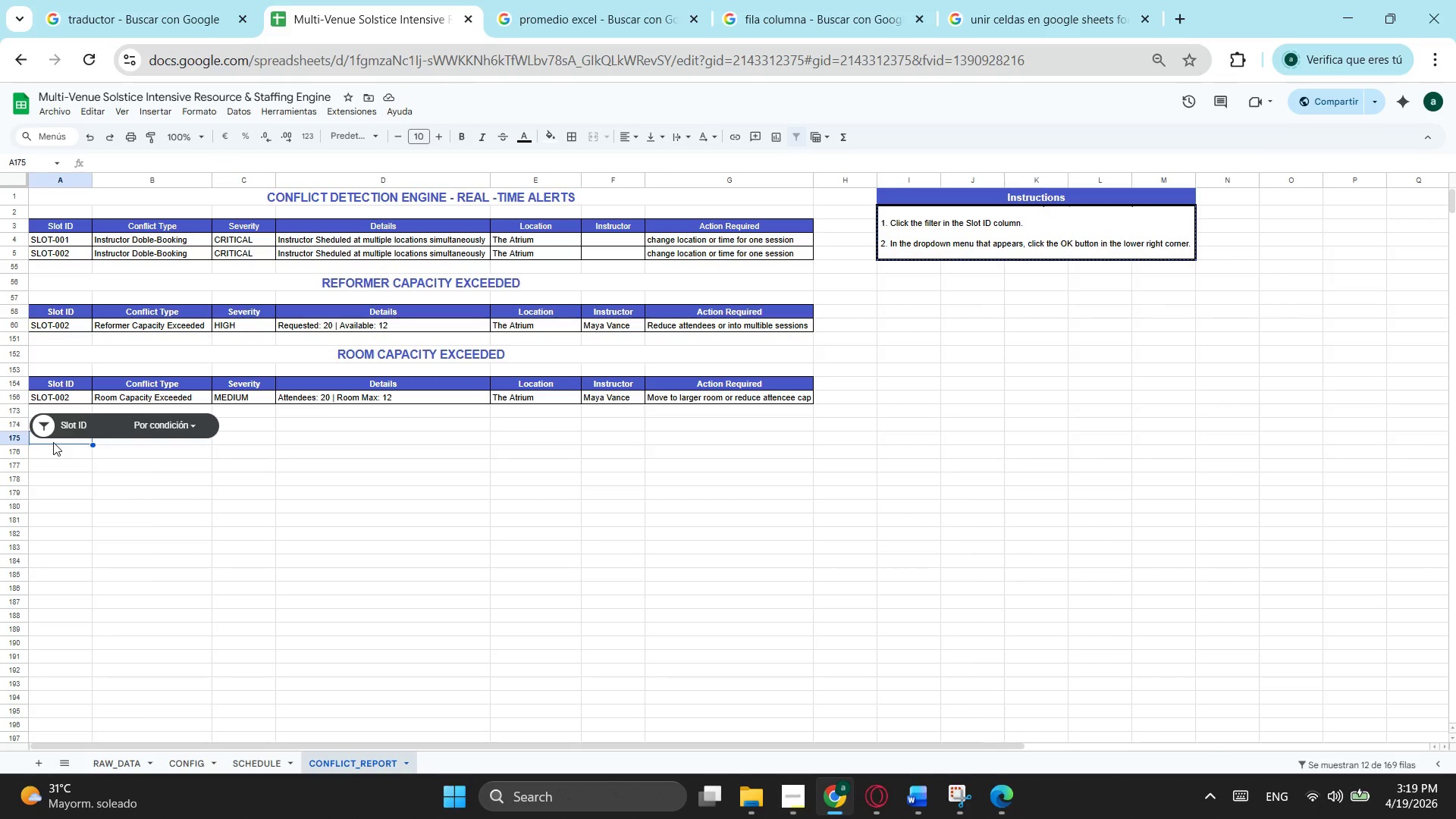 
key(Control+ControlLeft)
 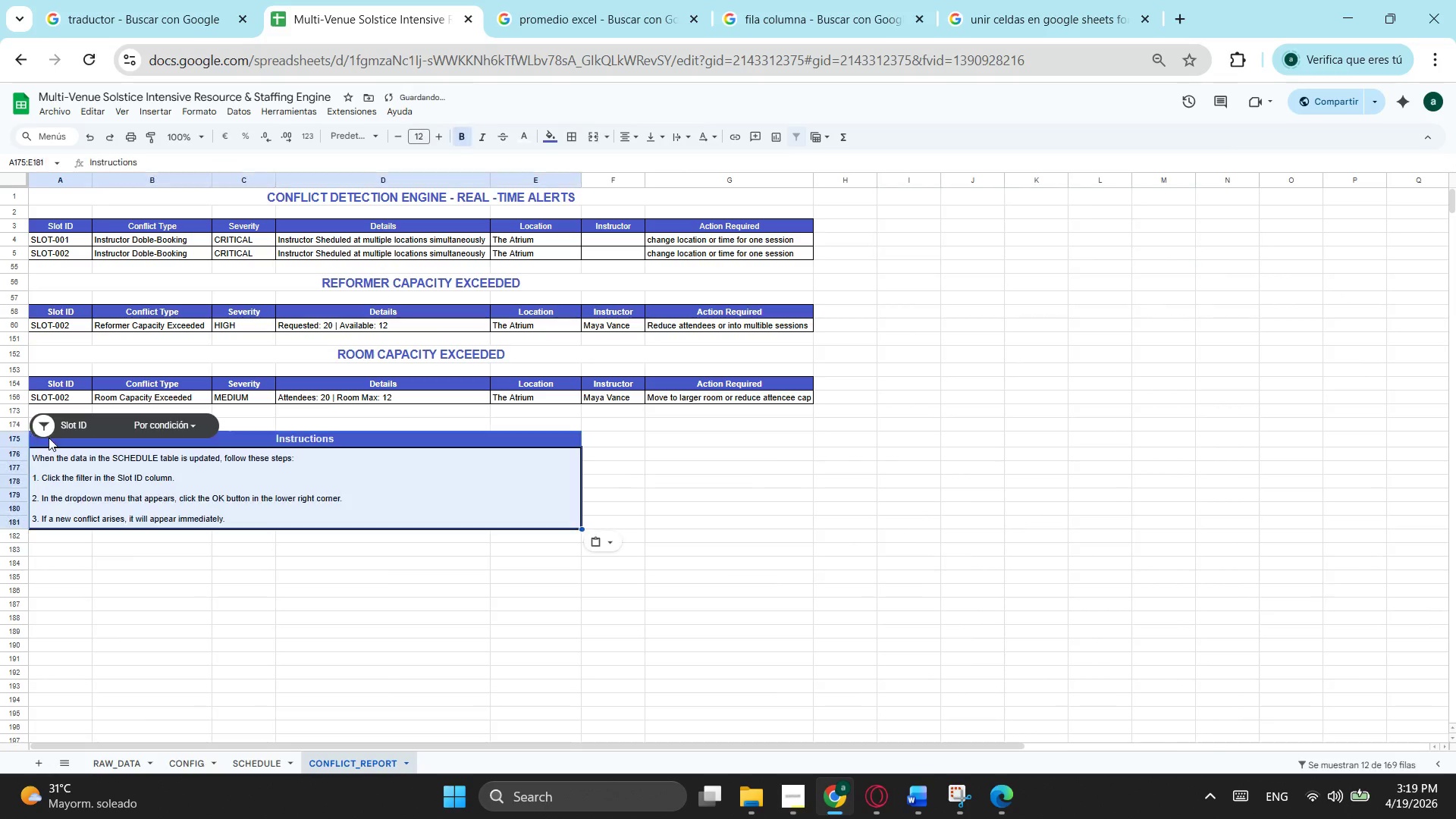 
key(Control+V)
 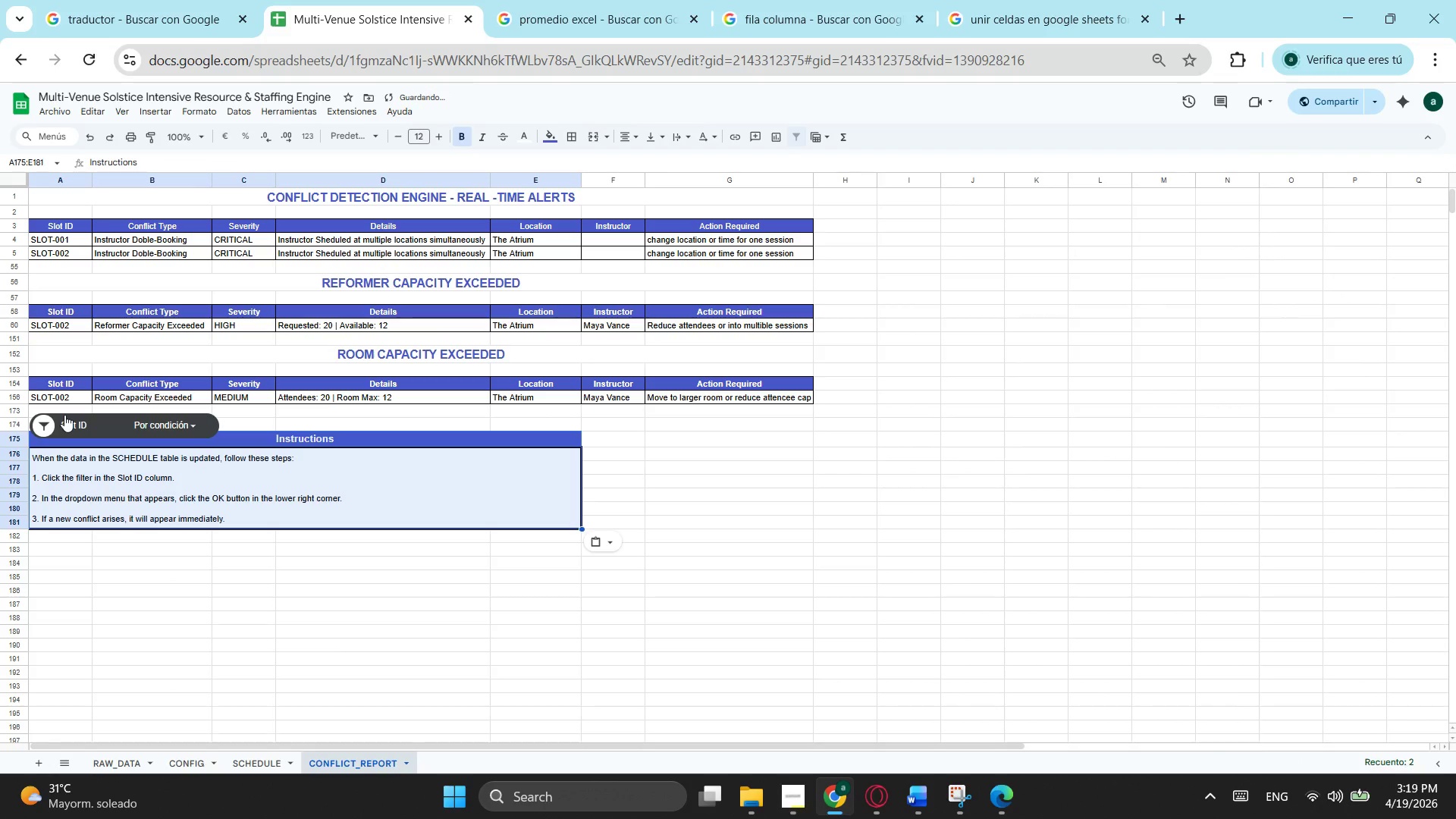 
left_click([64, 415])
 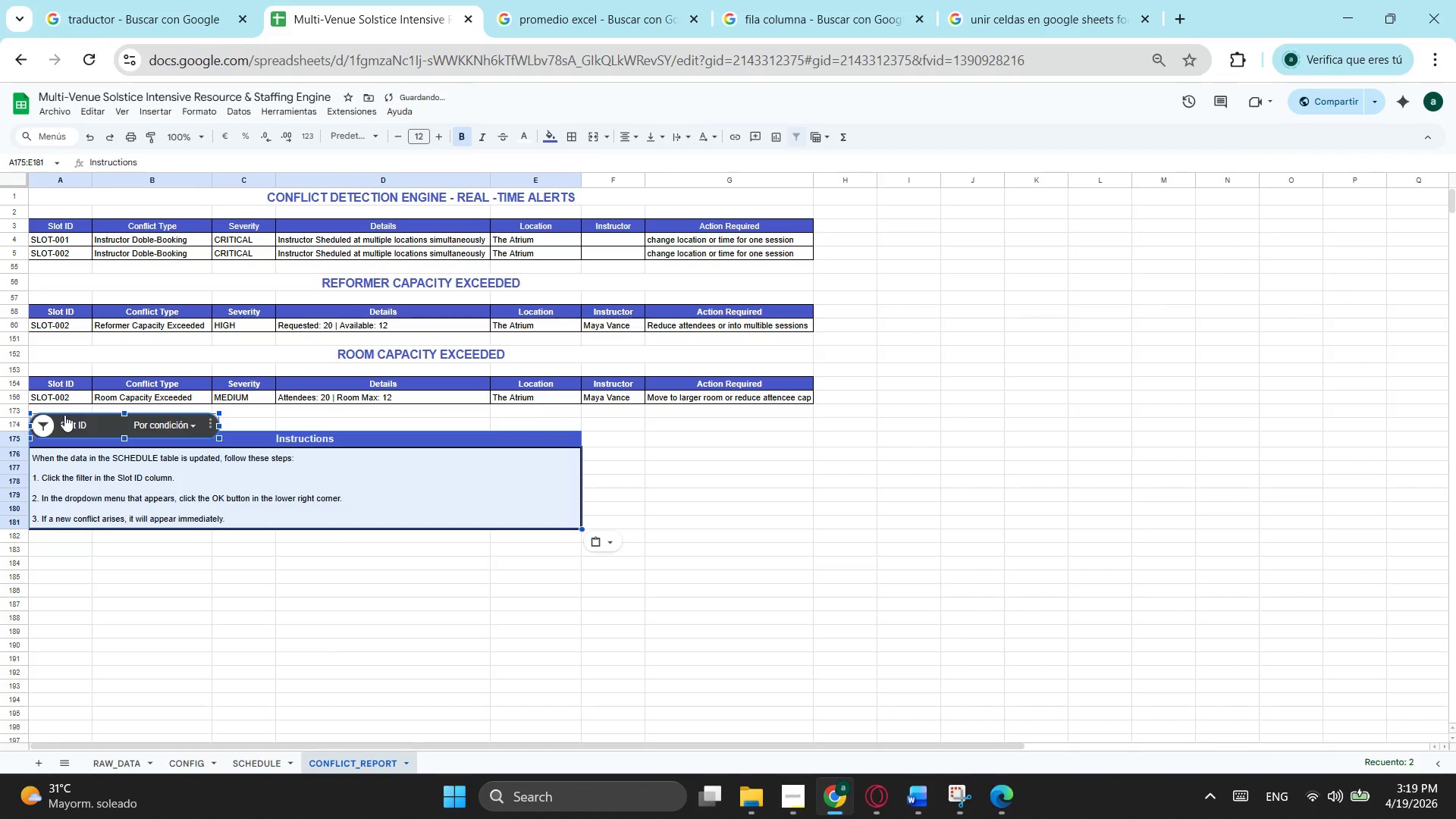 
left_click_drag(start_coordinate=[64, 415], to_coordinate=[658, 500])
 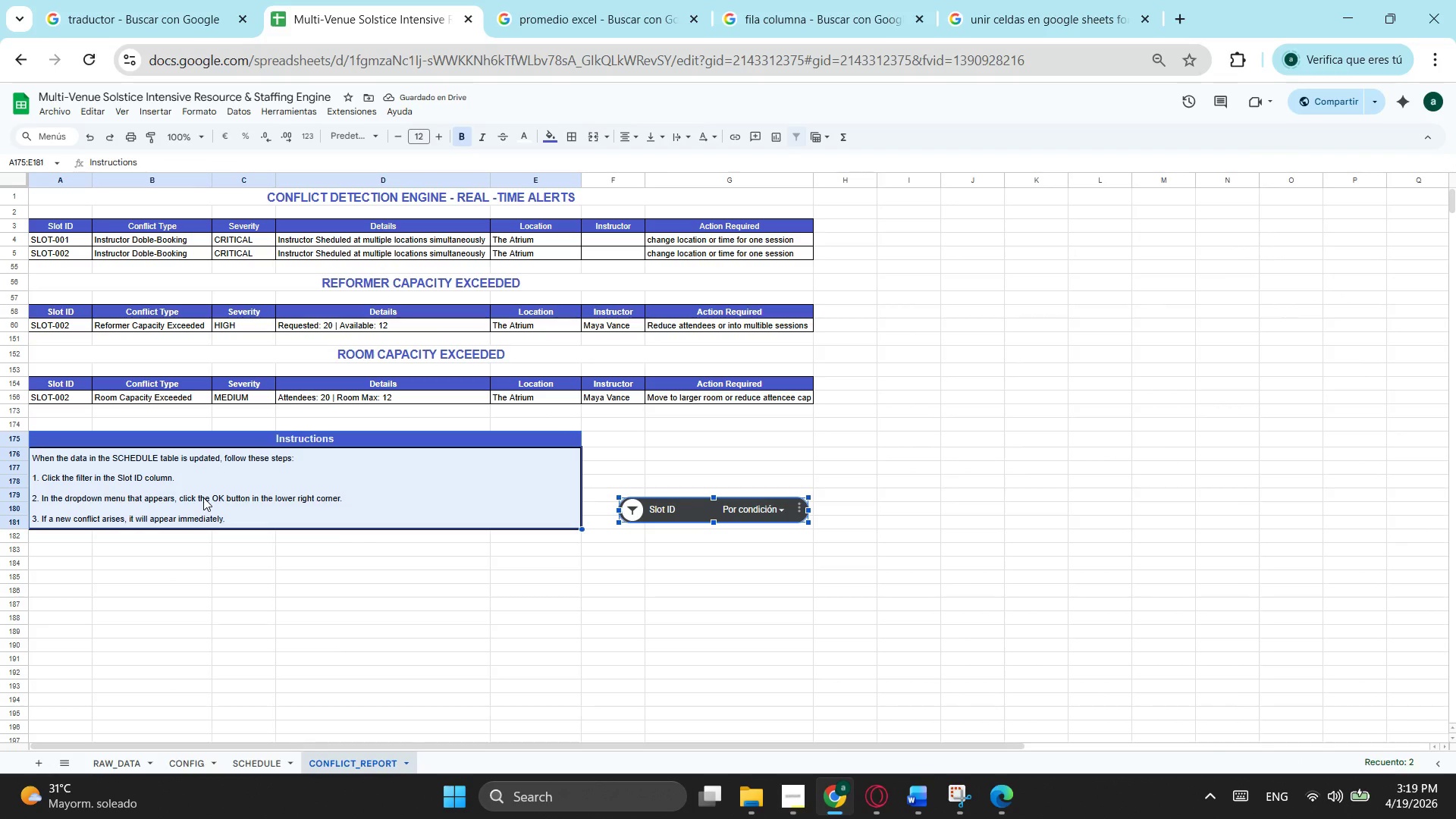 
left_click([149, 479])
 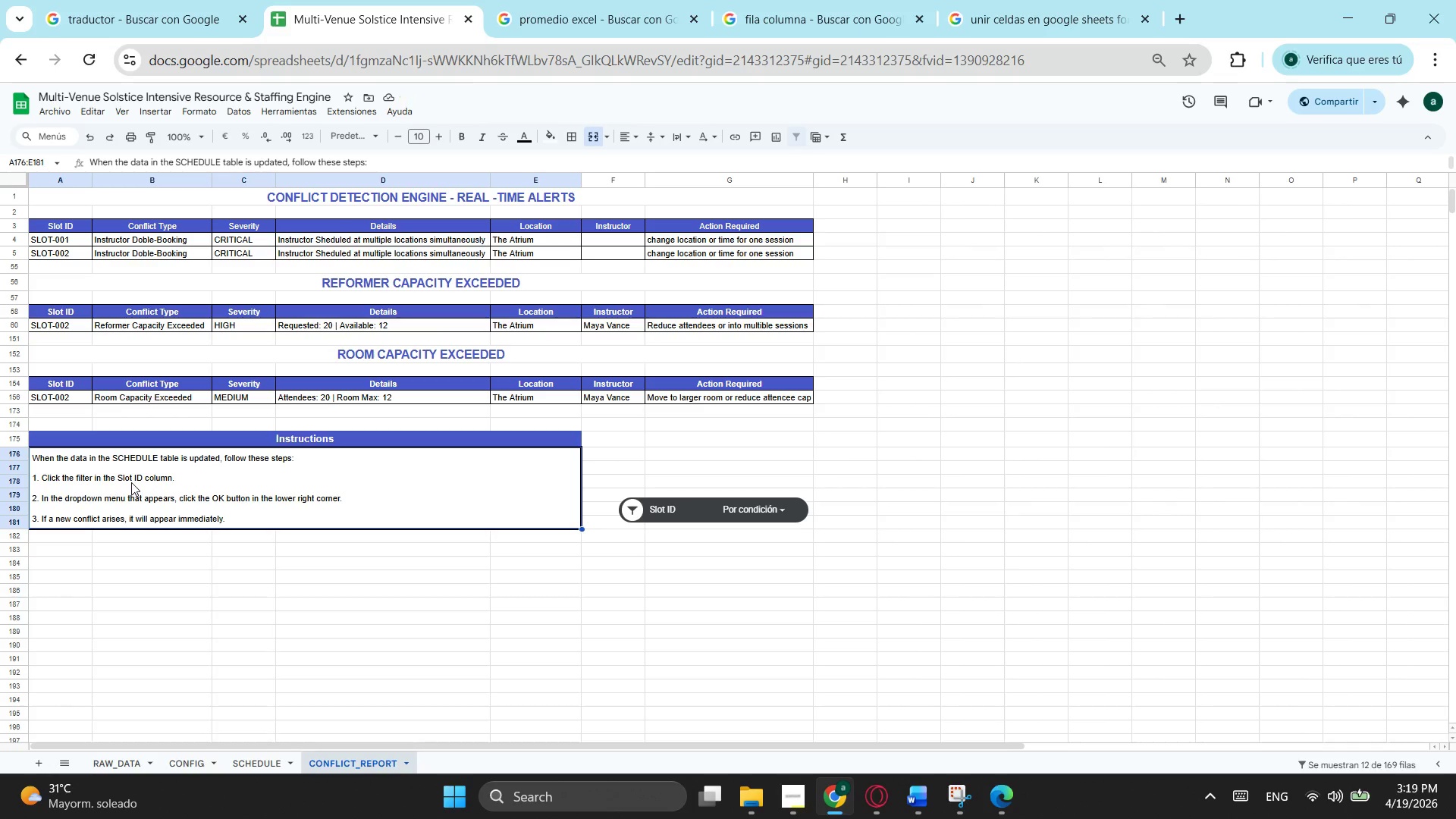 
double_click([131, 482])
 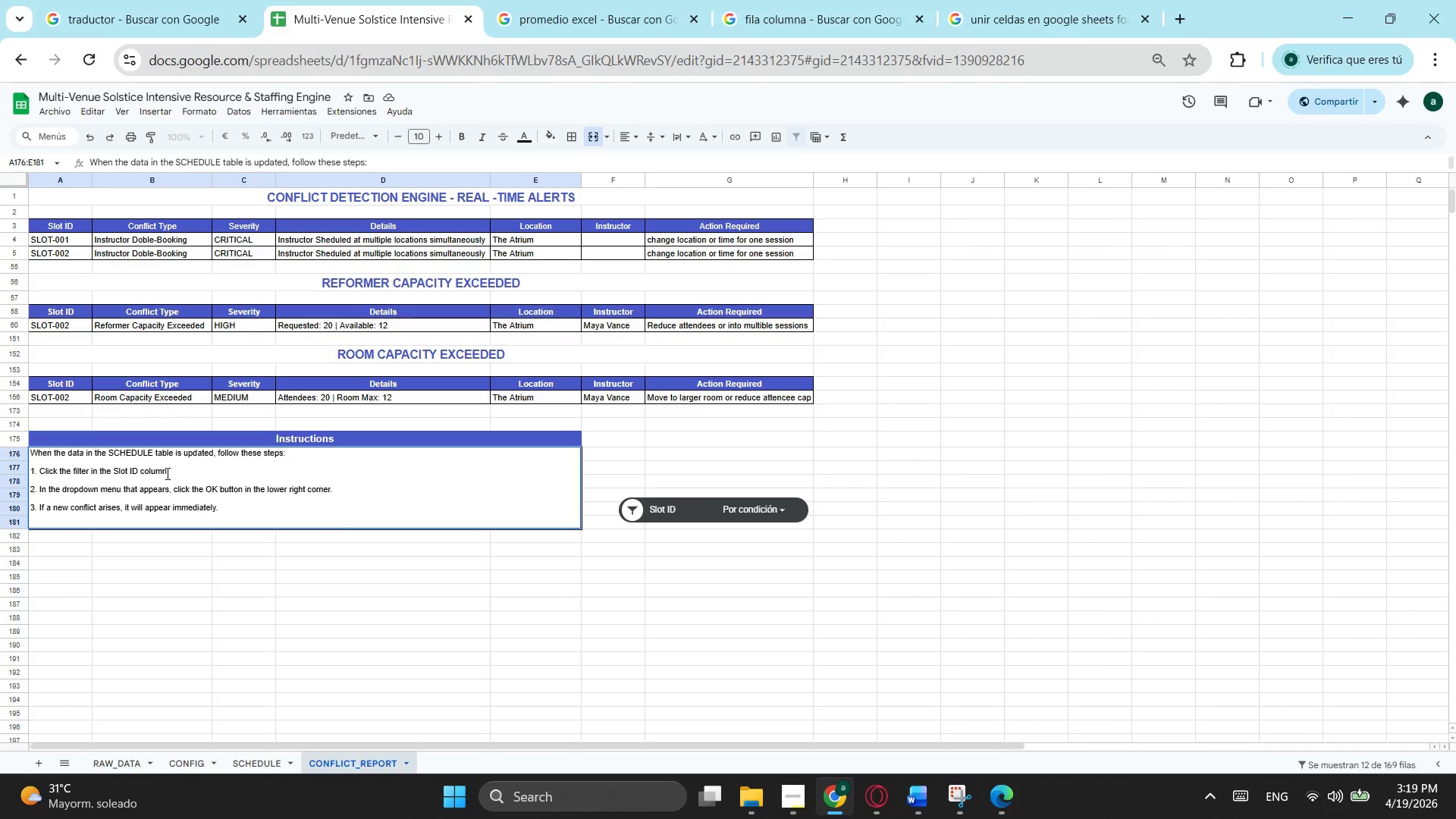 
left_click([168, 472])
 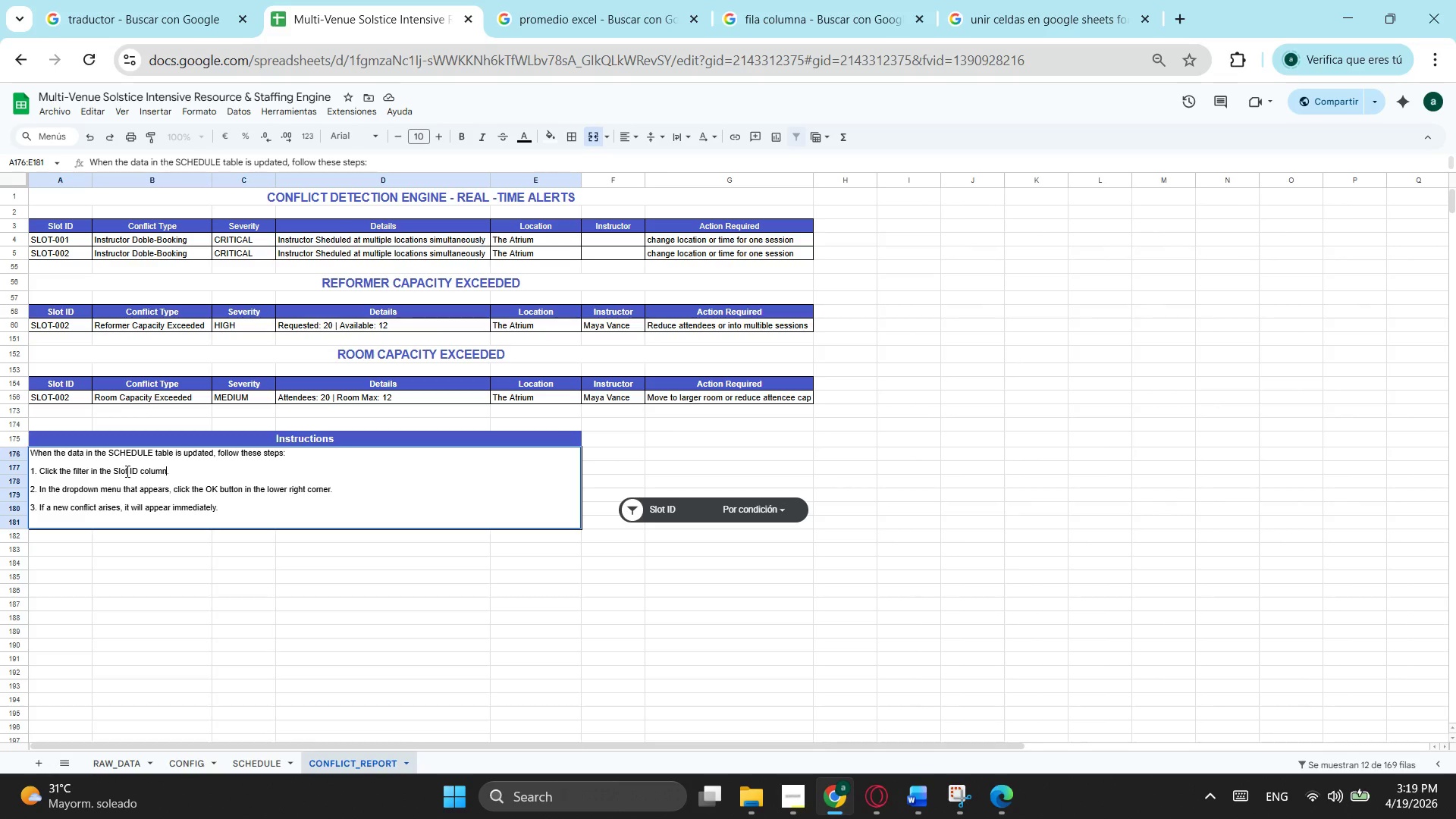 
wait(16.89)
 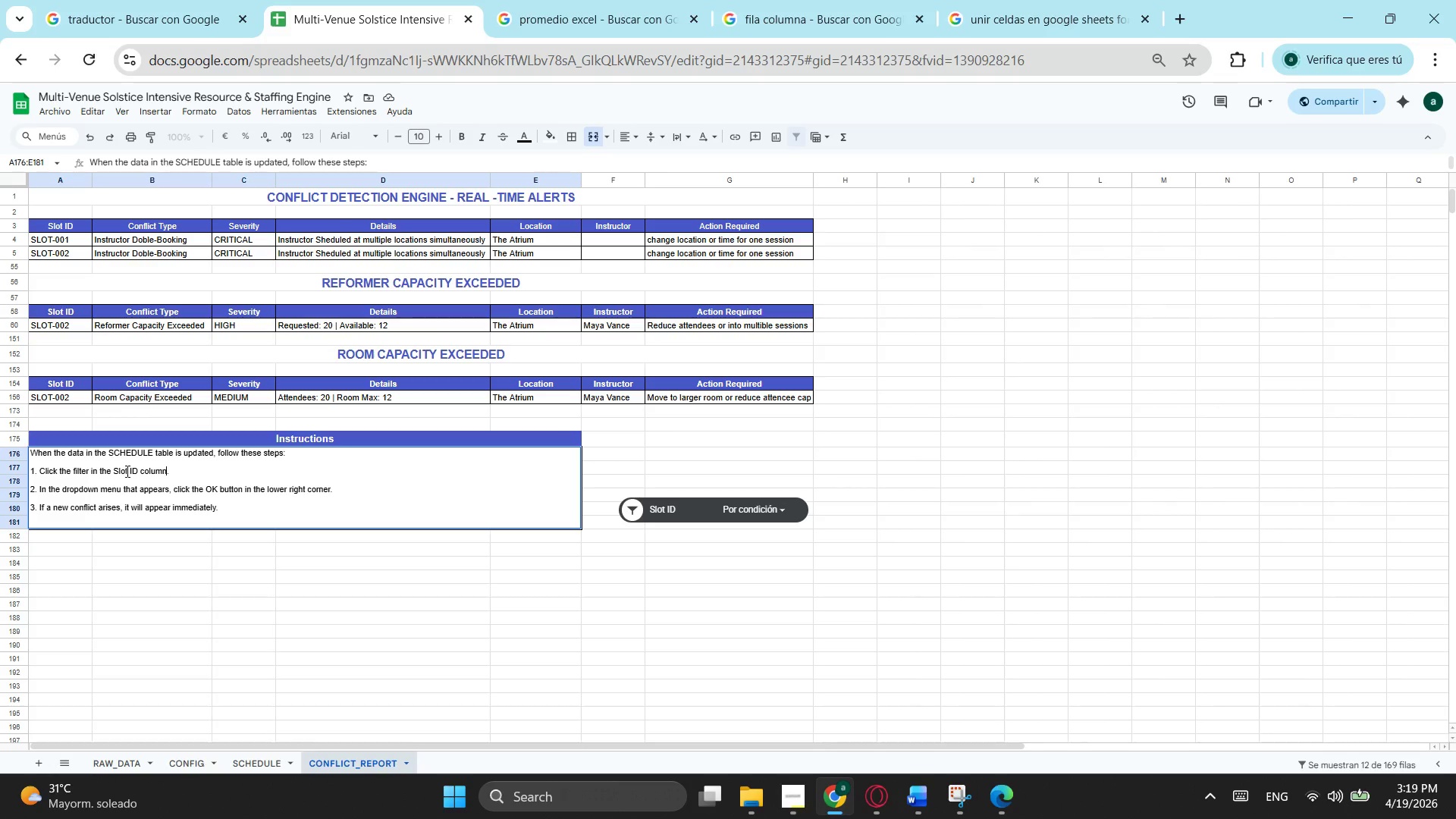 
key(Backspace)
 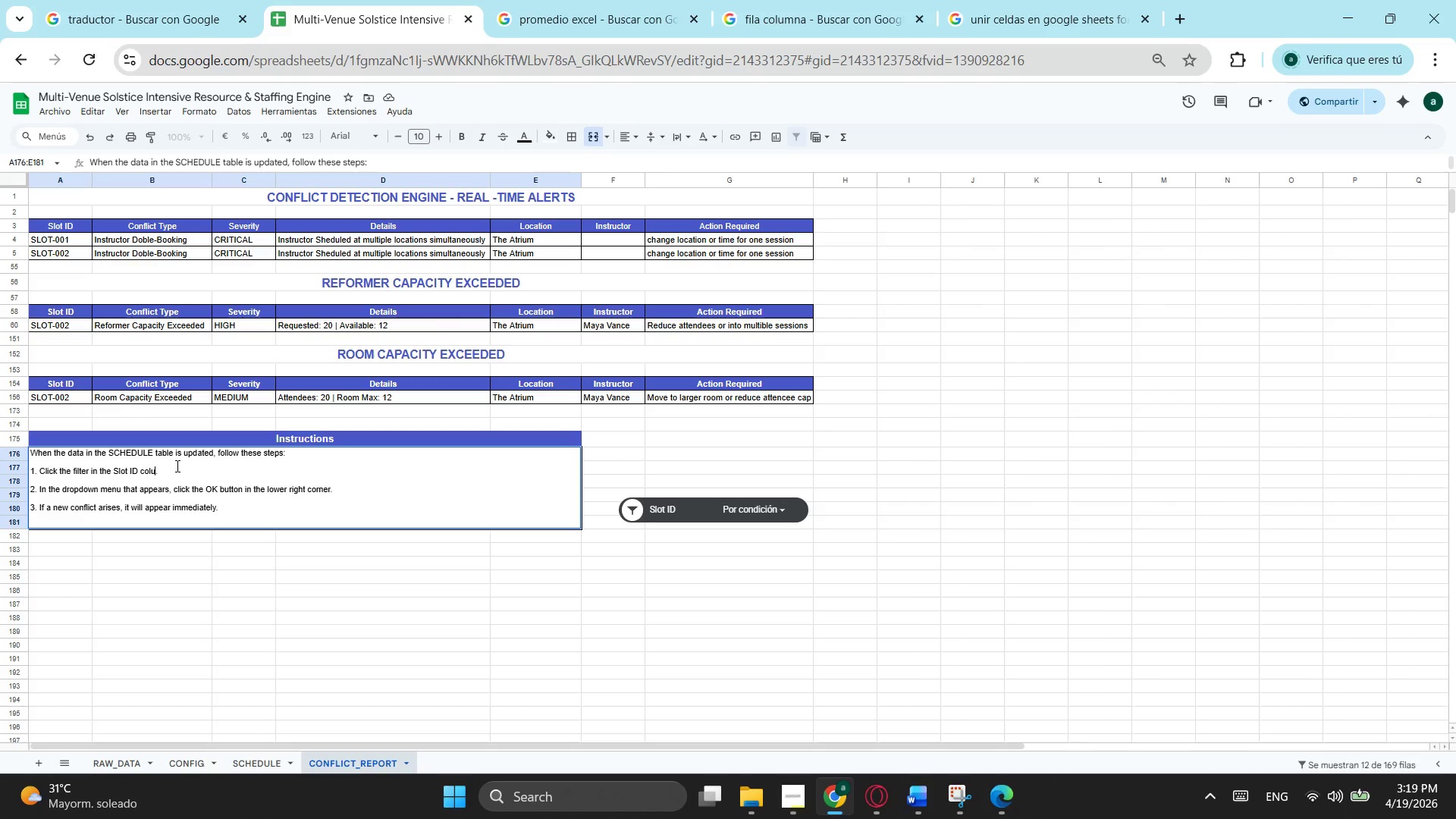 
key(Backspace)
 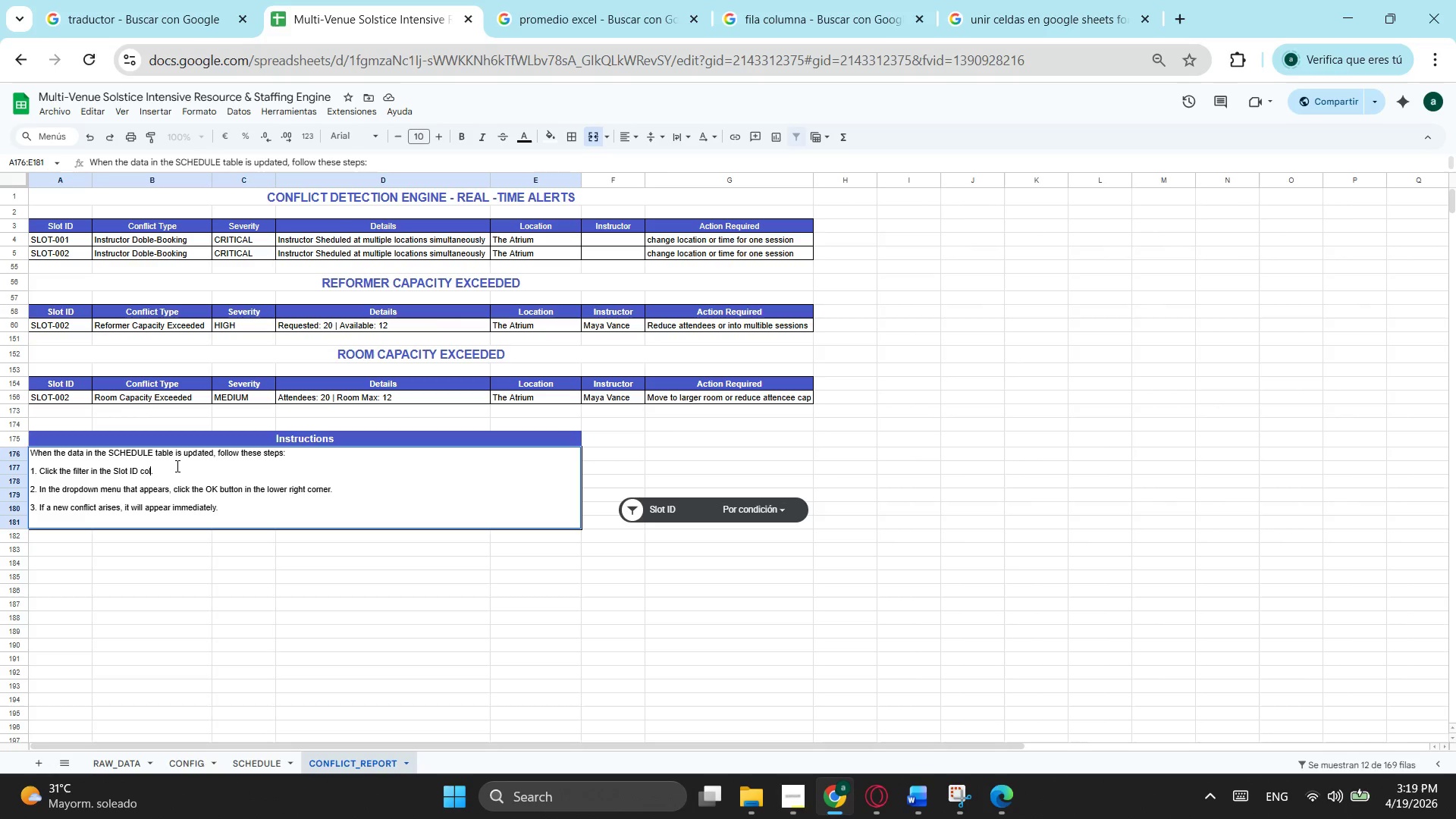 
key(Backspace)
 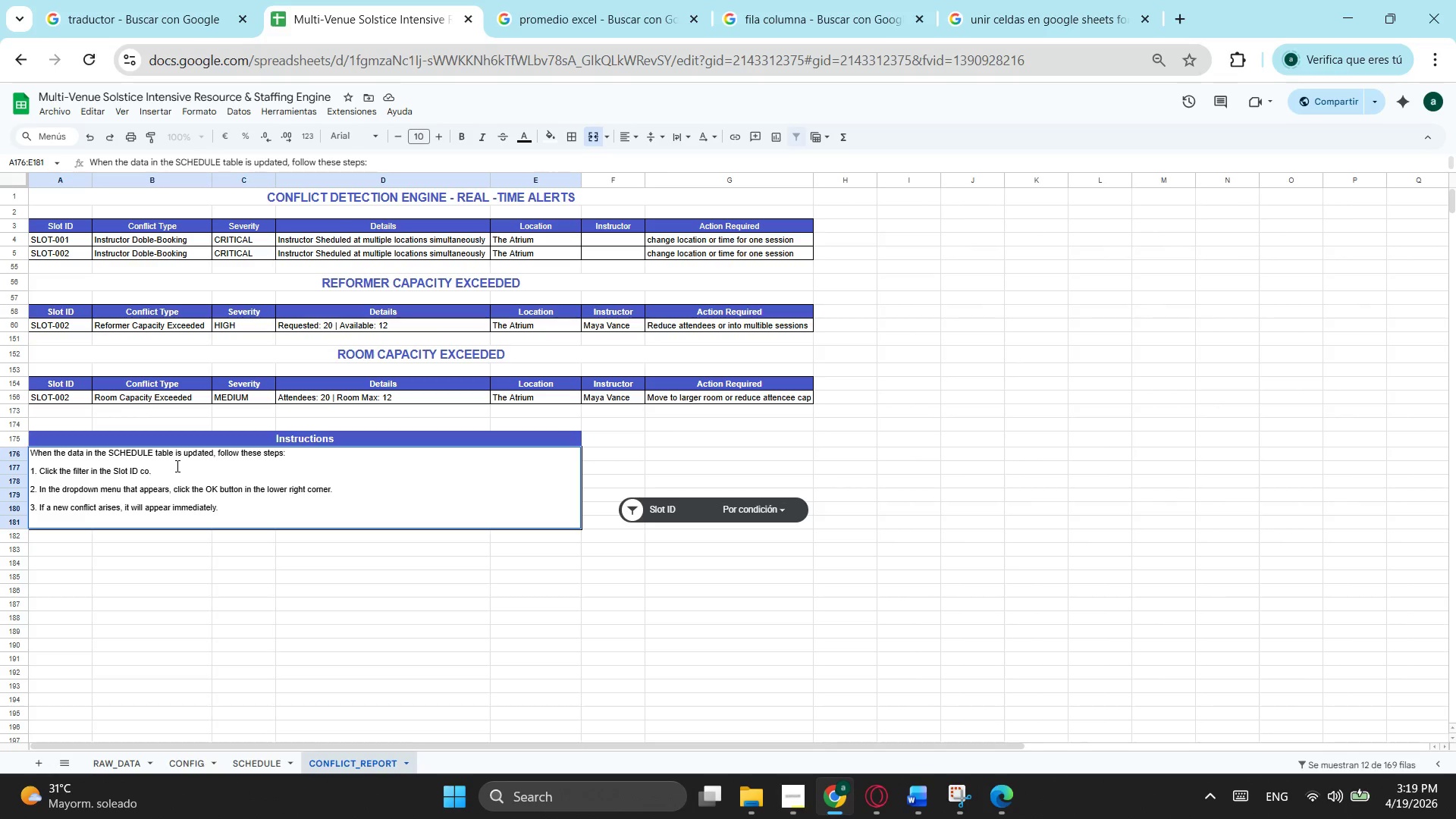 
key(Backspace)
 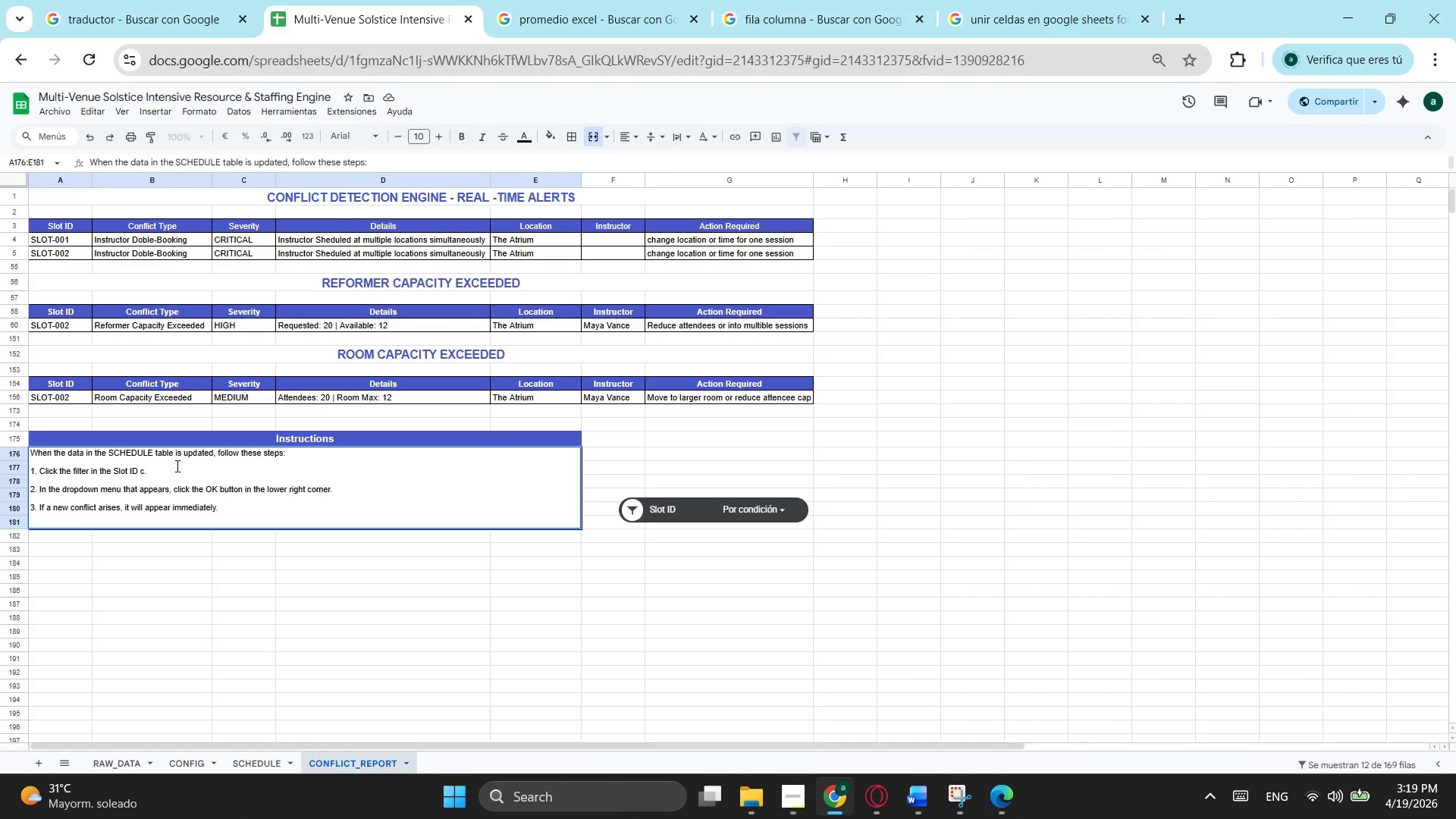 
key(Backspace)
 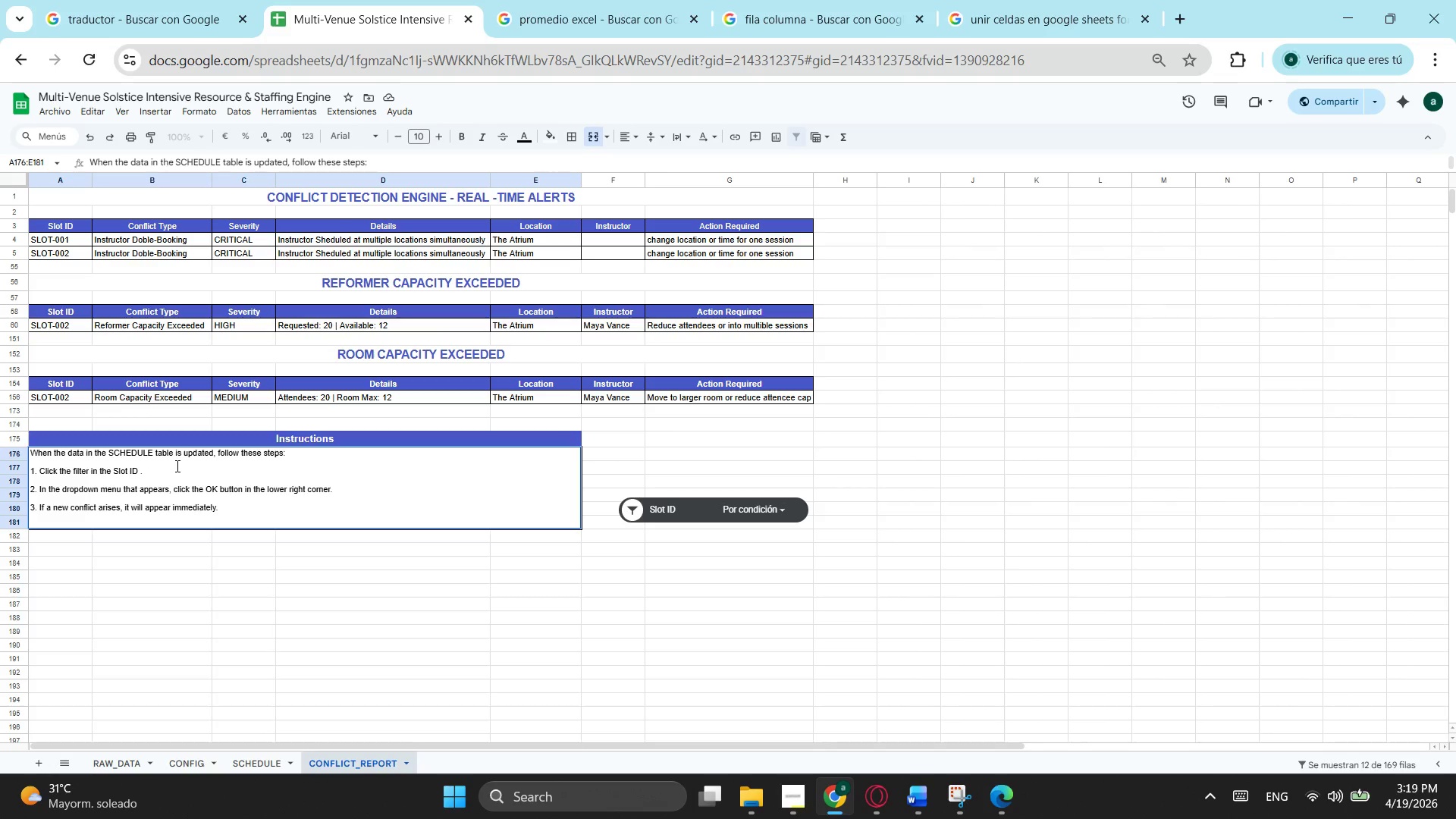 
key(Backspace)
 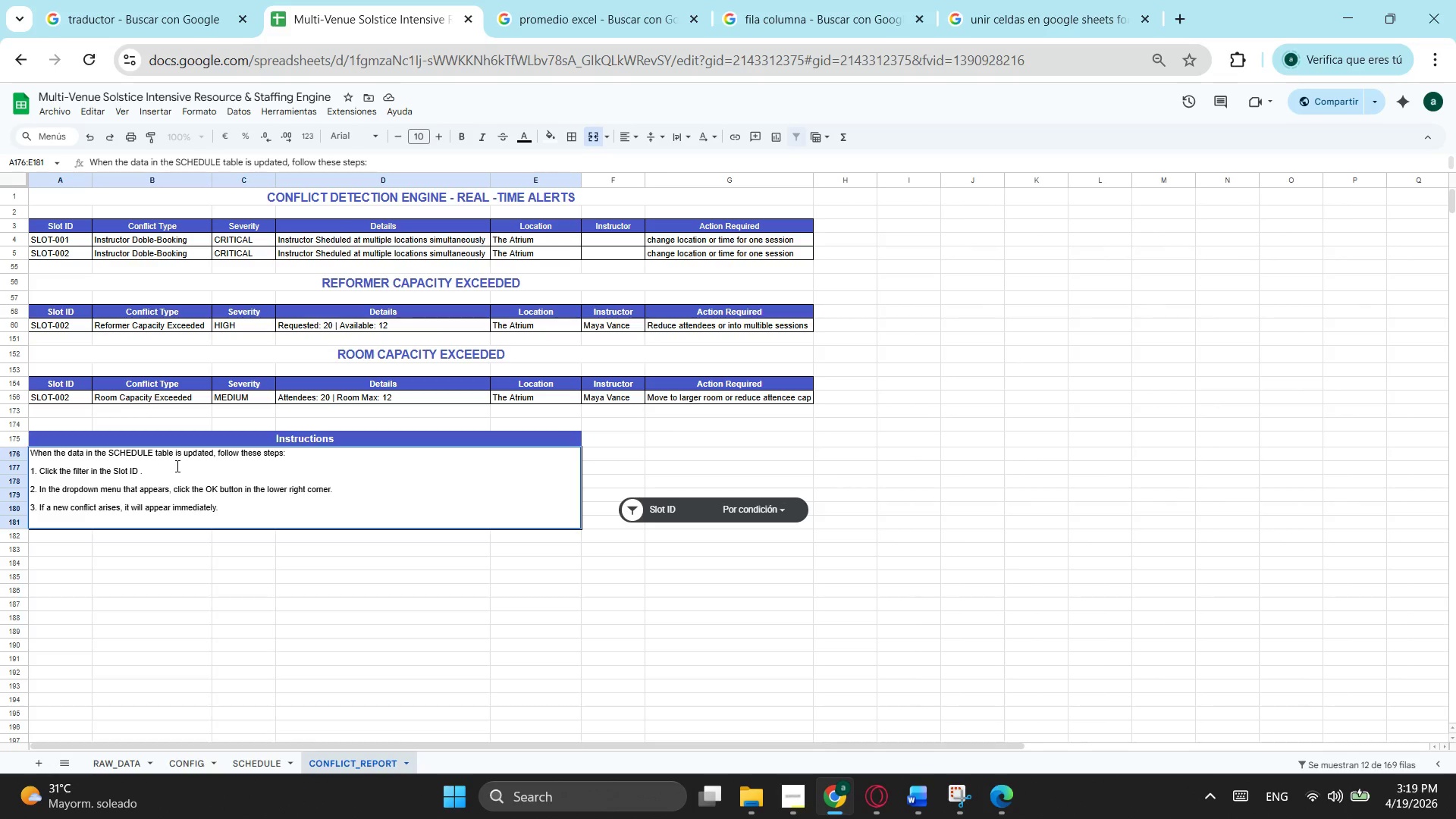 
key(Backspace)
 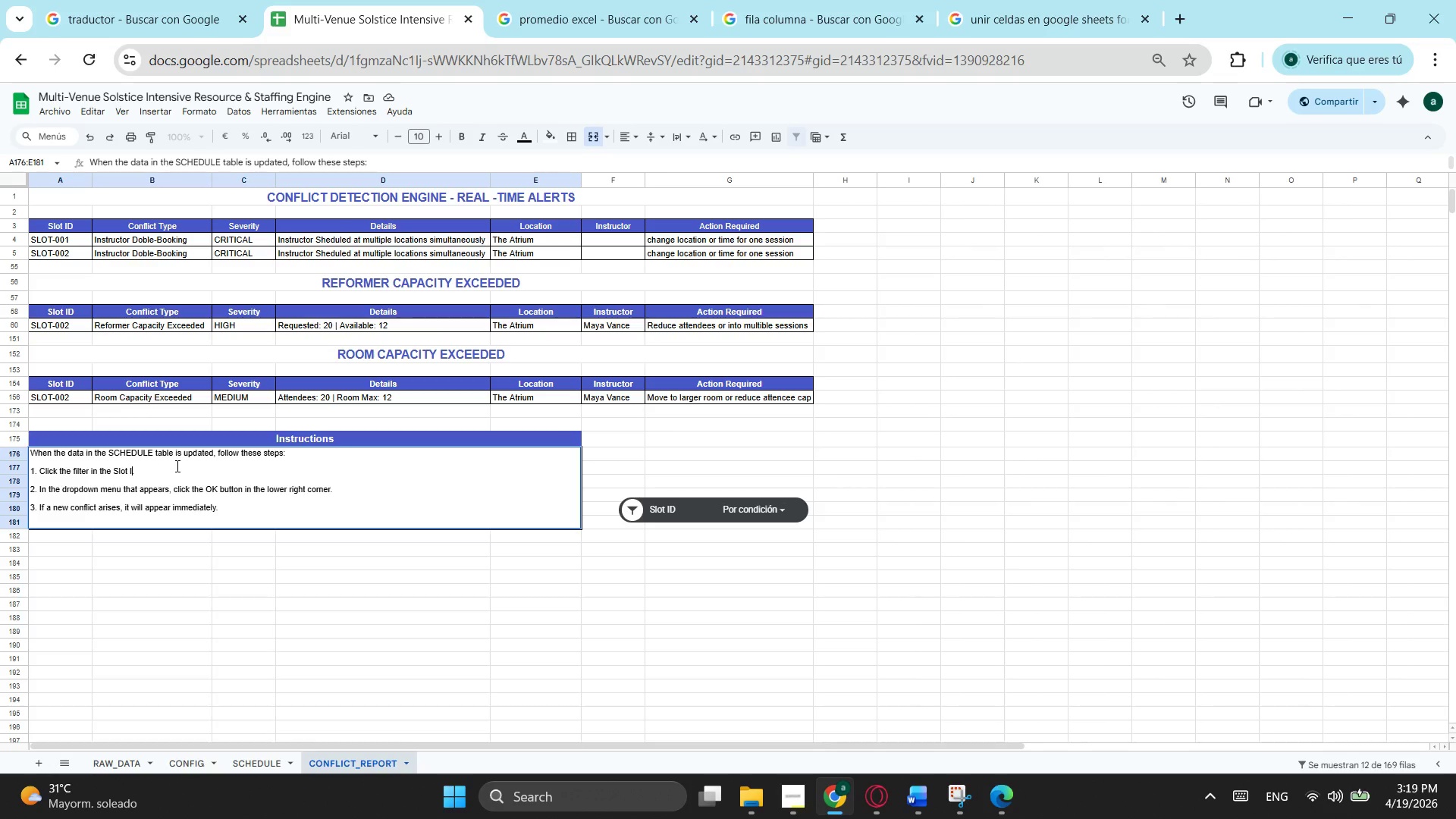 
key(Backspace)
 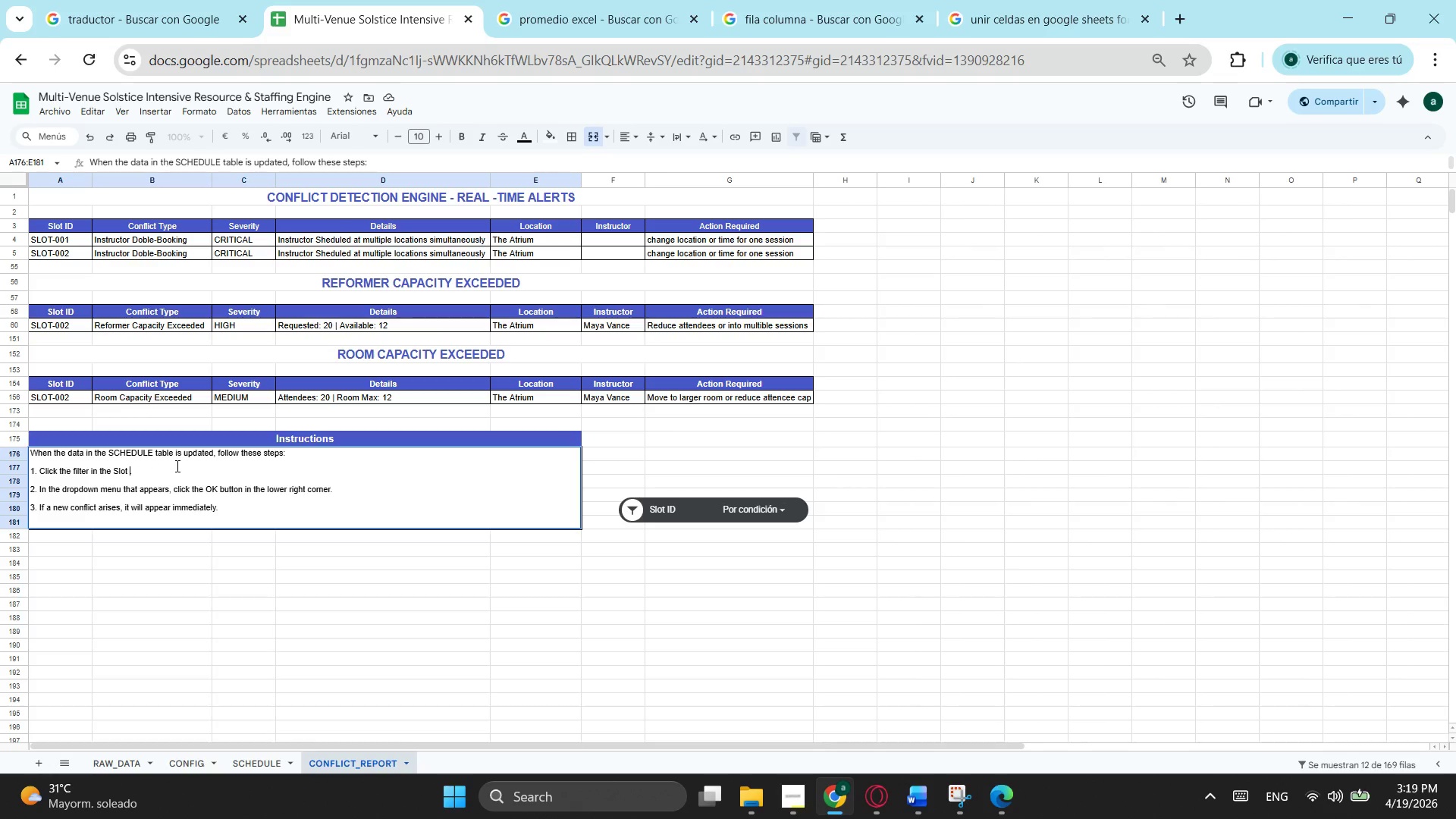 
key(Backspace)
 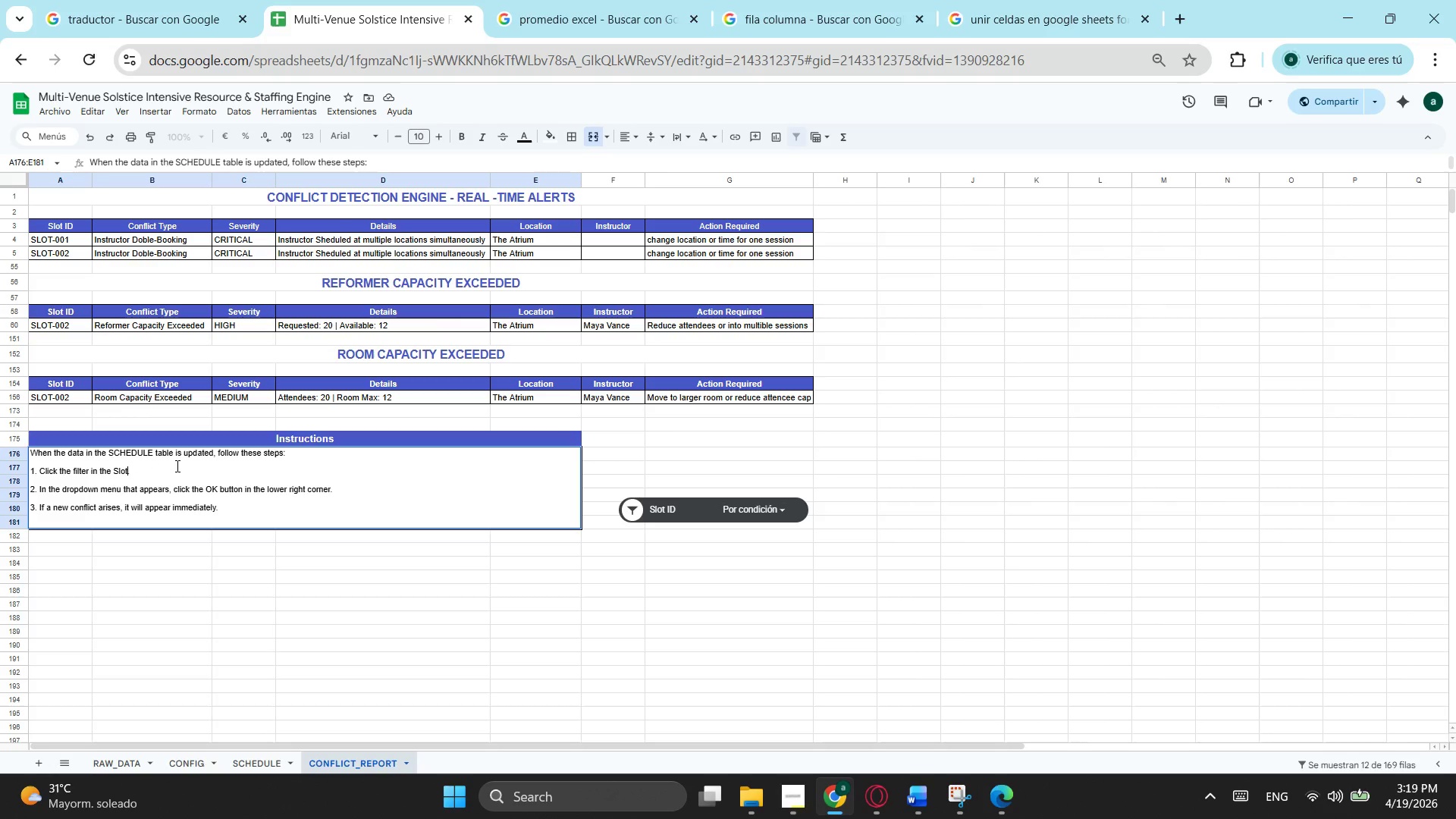 
key(Backspace)
 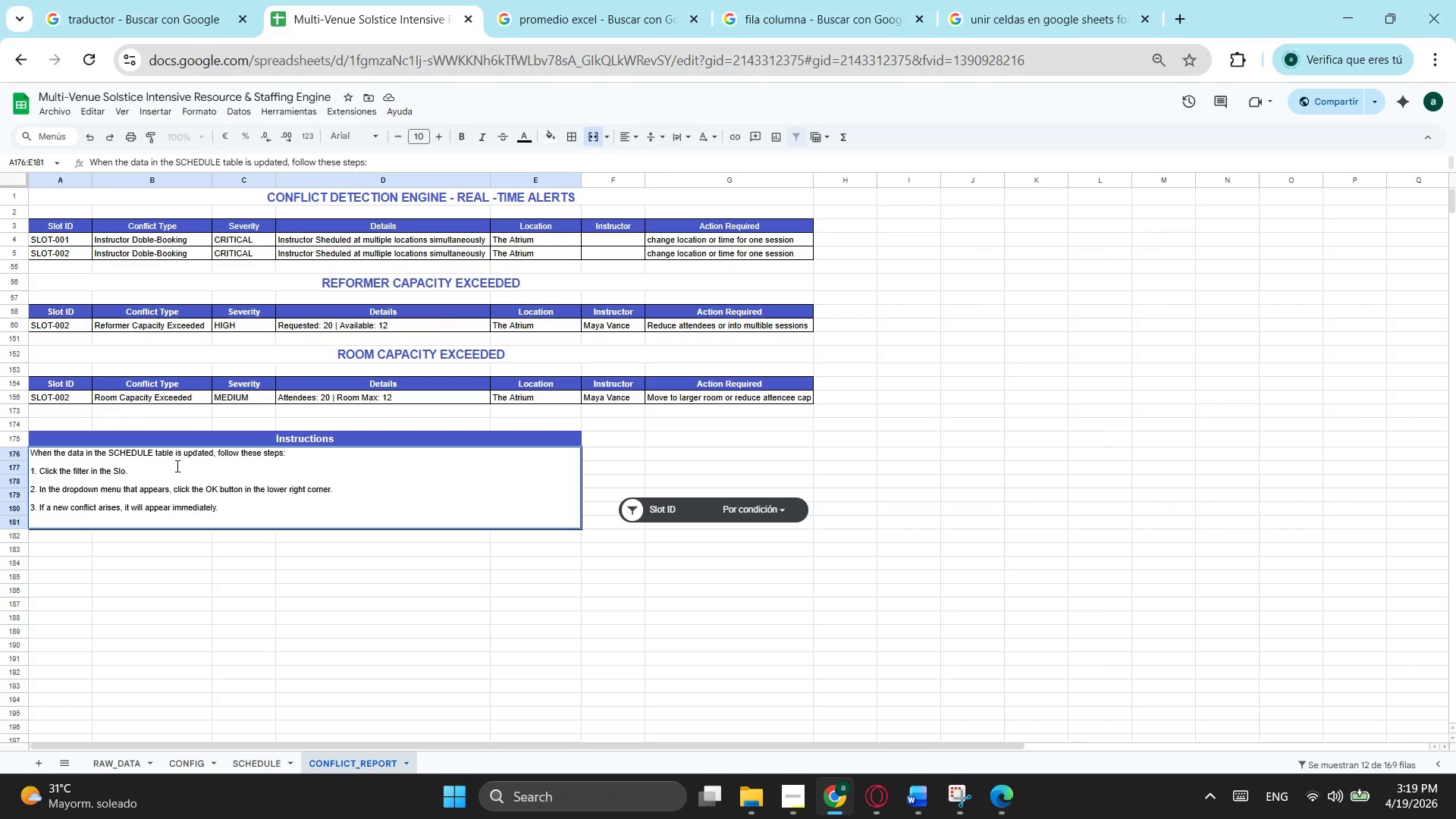 
key(Backspace)
 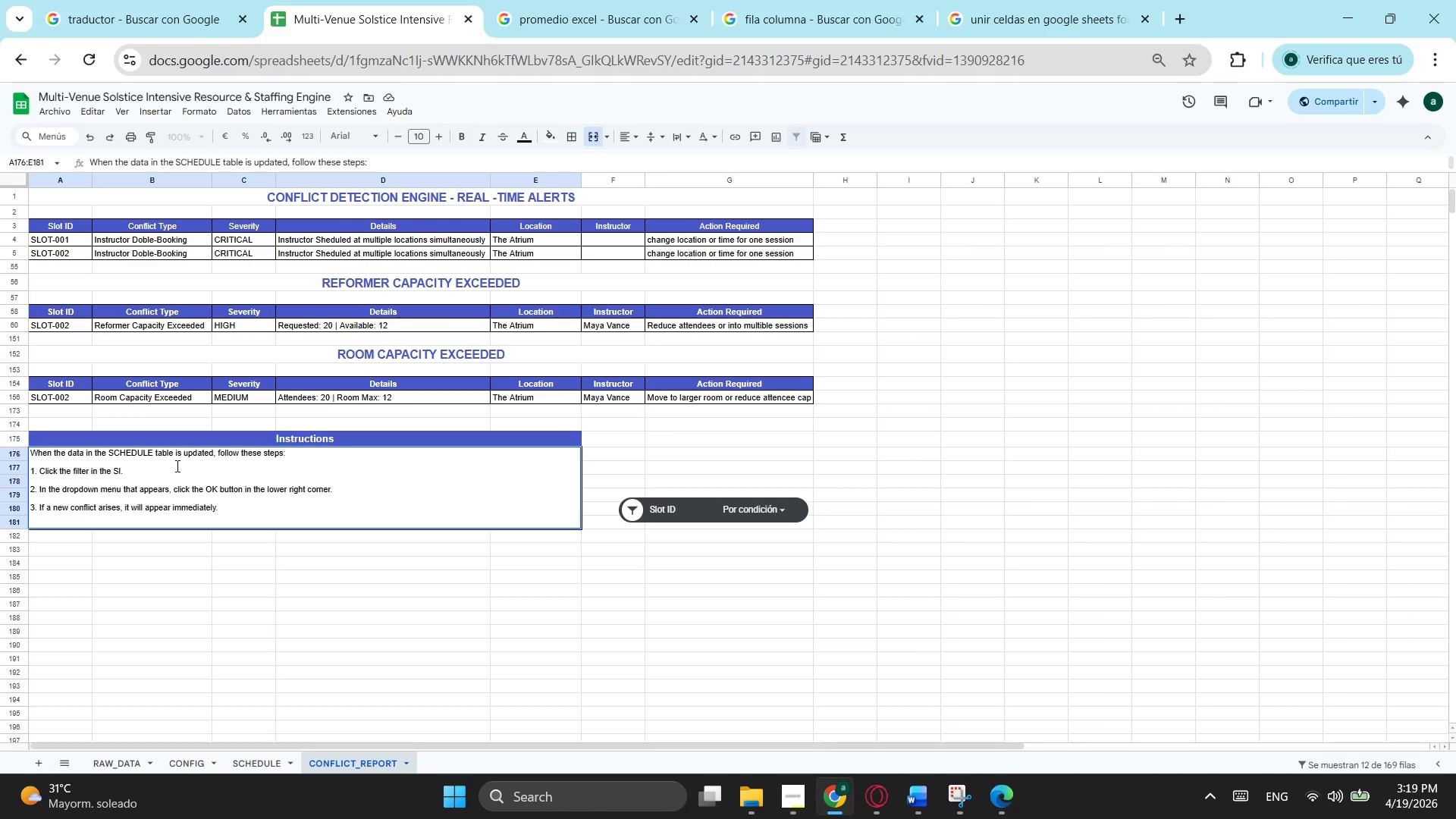 
key(Backspace)
 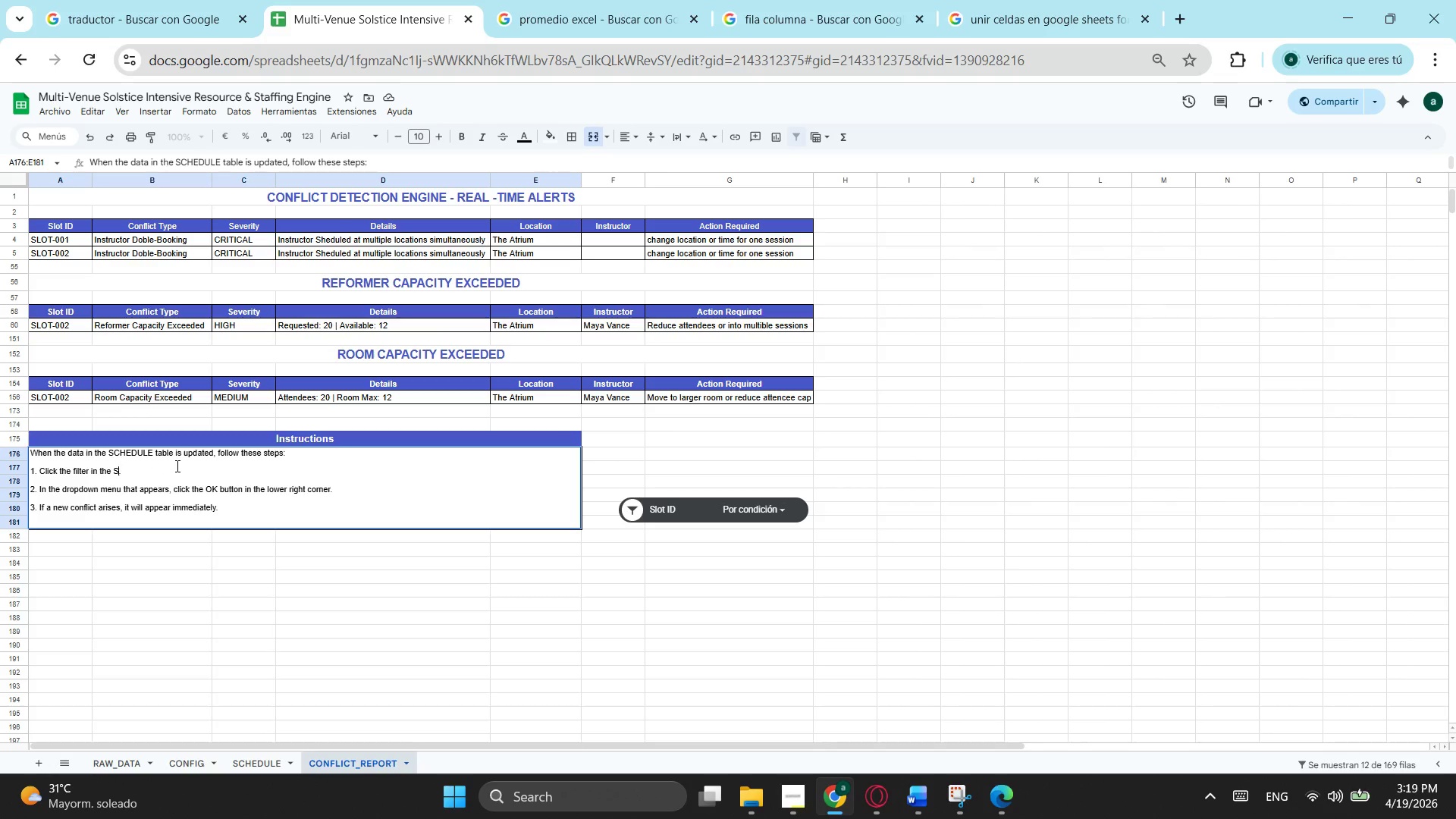 
key(Backspace)
 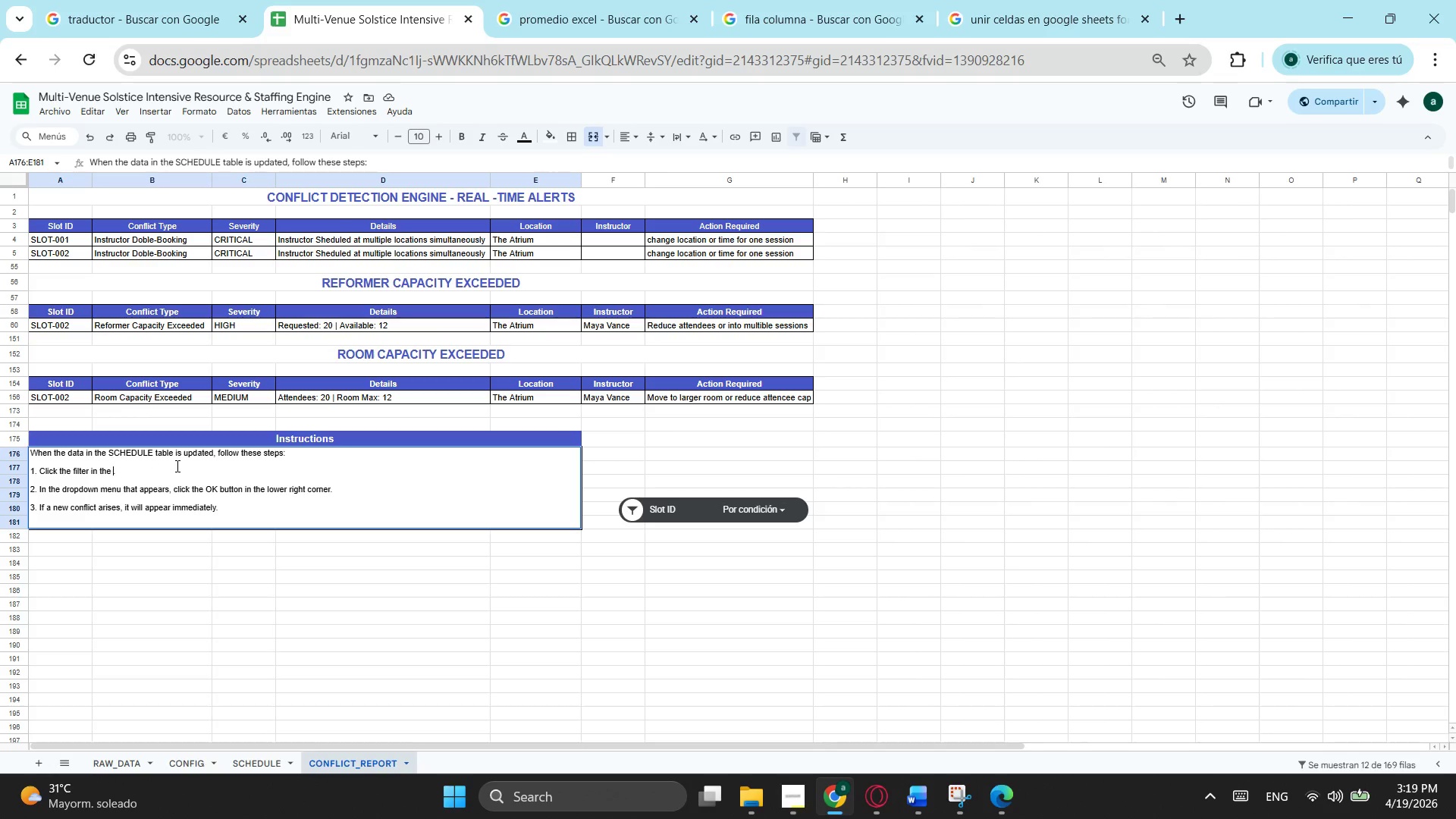 
key(Backspace)
 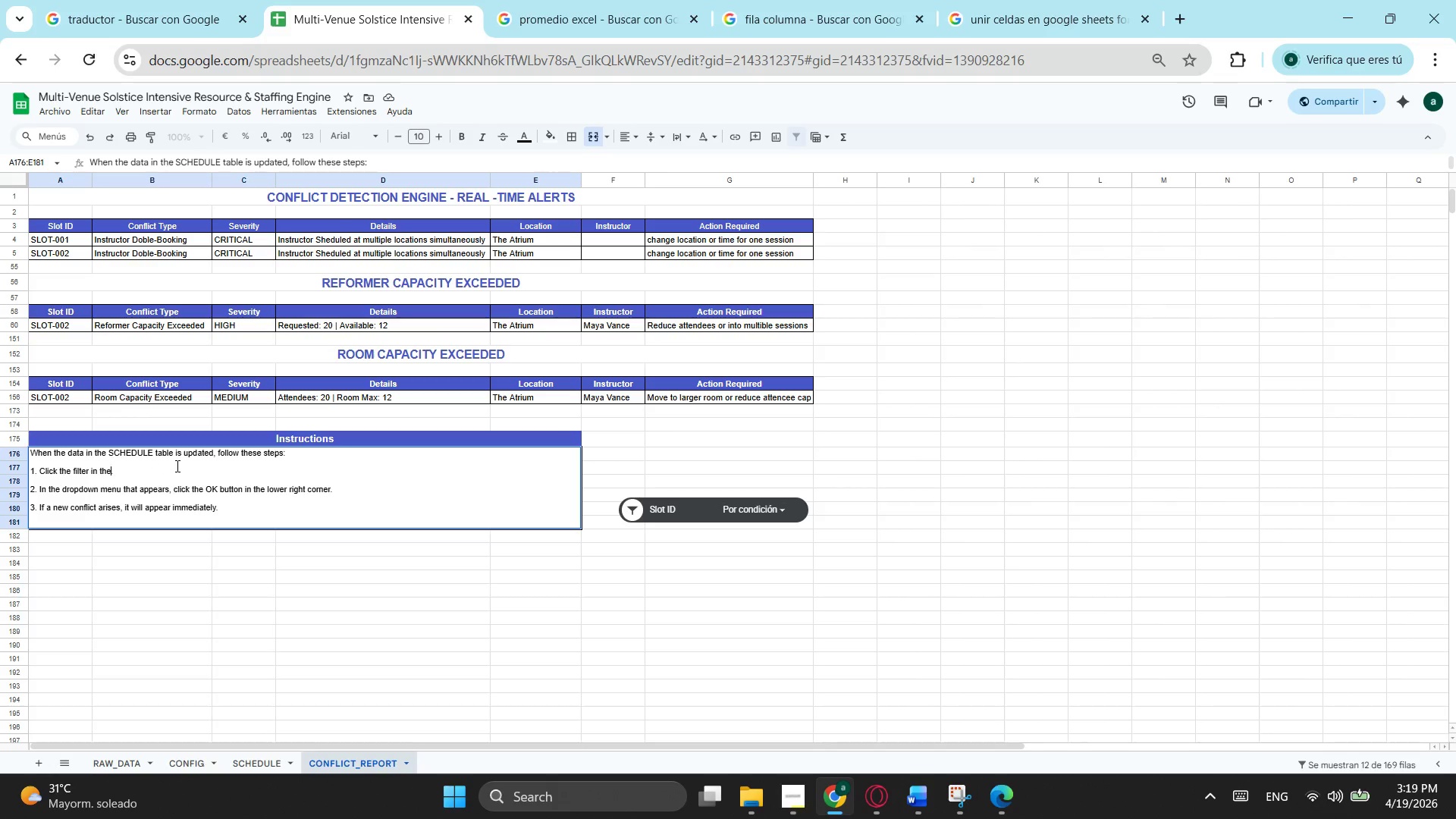 
key(Backspace)
 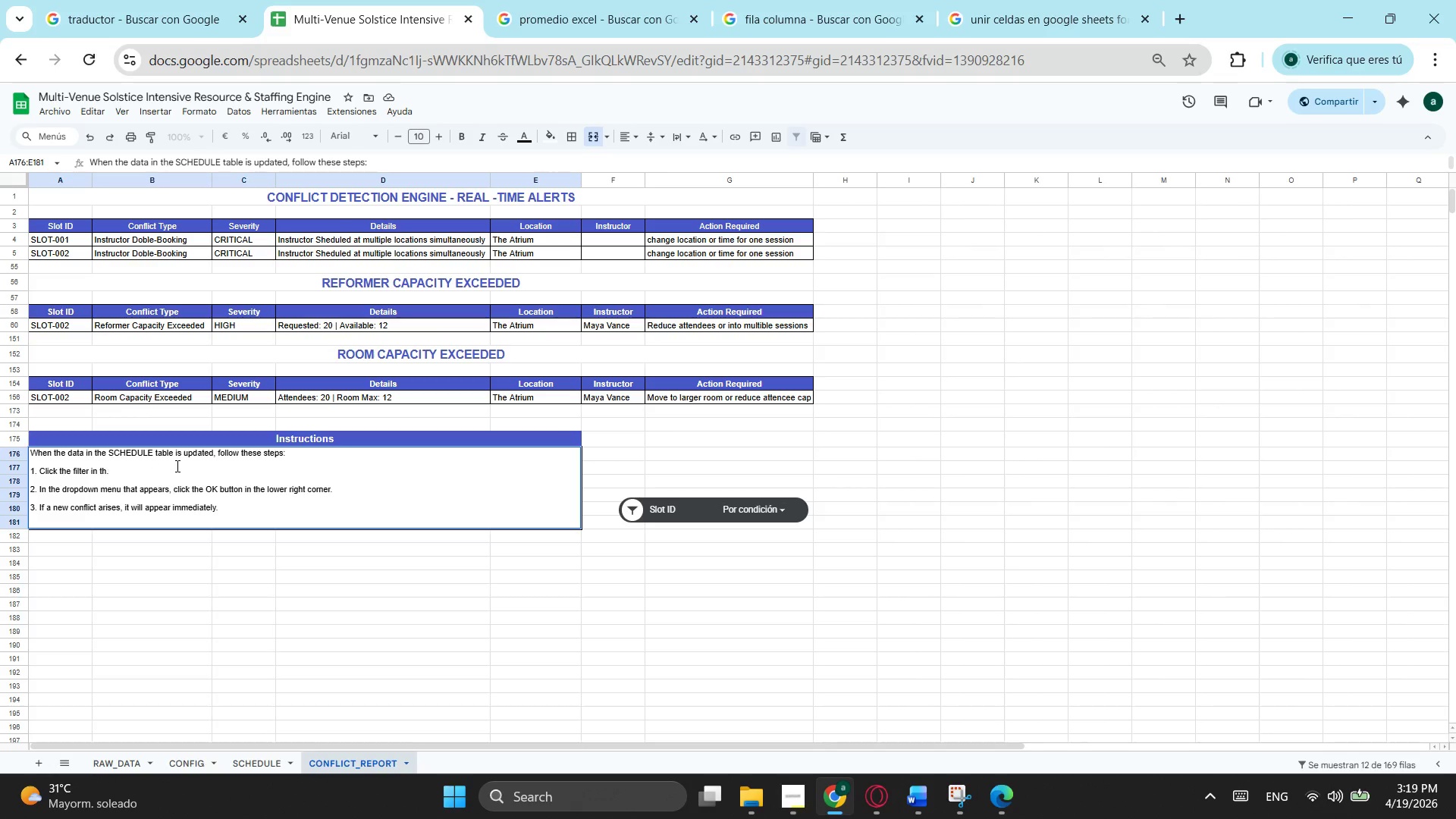 
key(Backspace)
 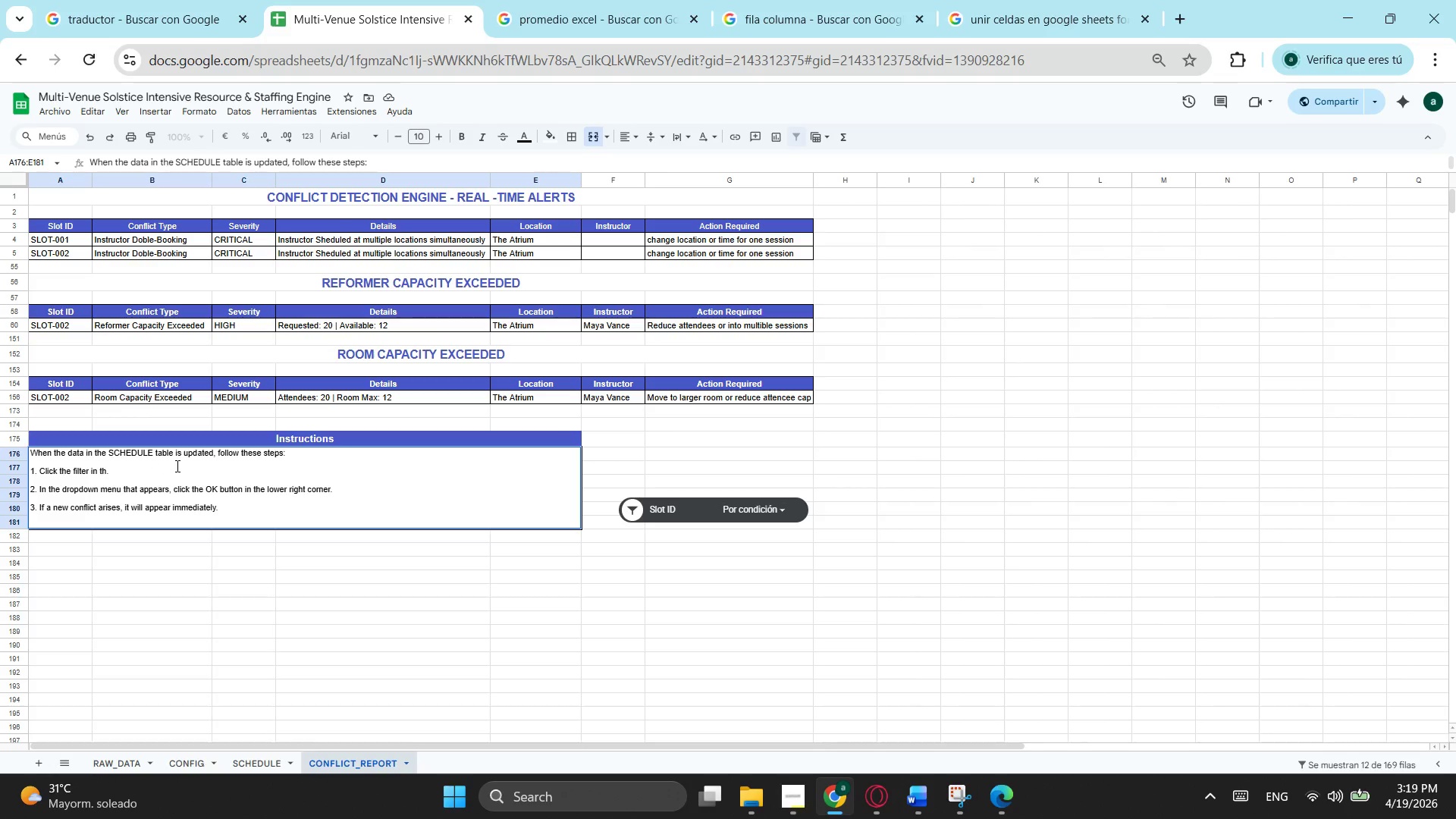 
key(Backspace)
 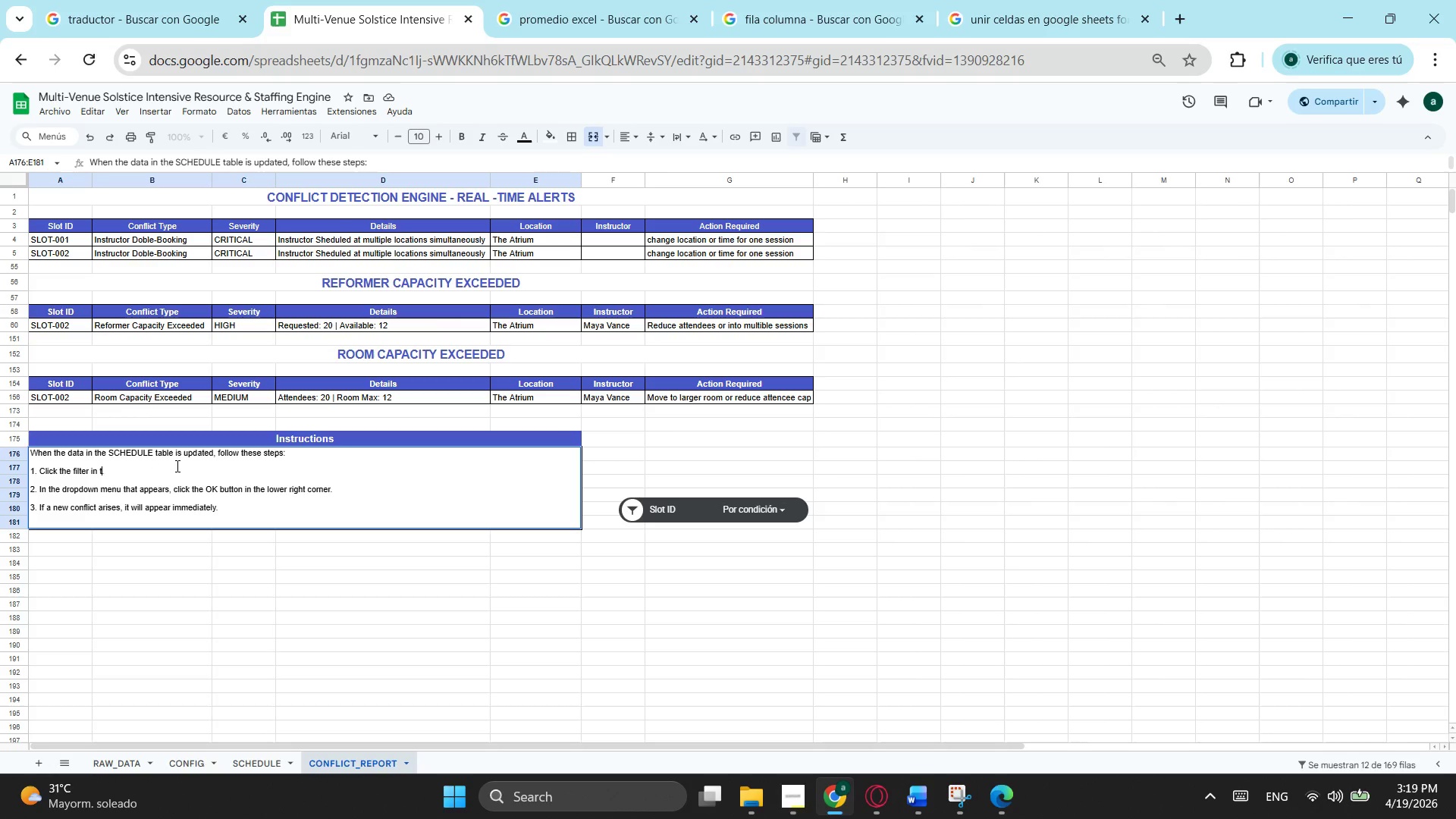 
key(Backspace)
 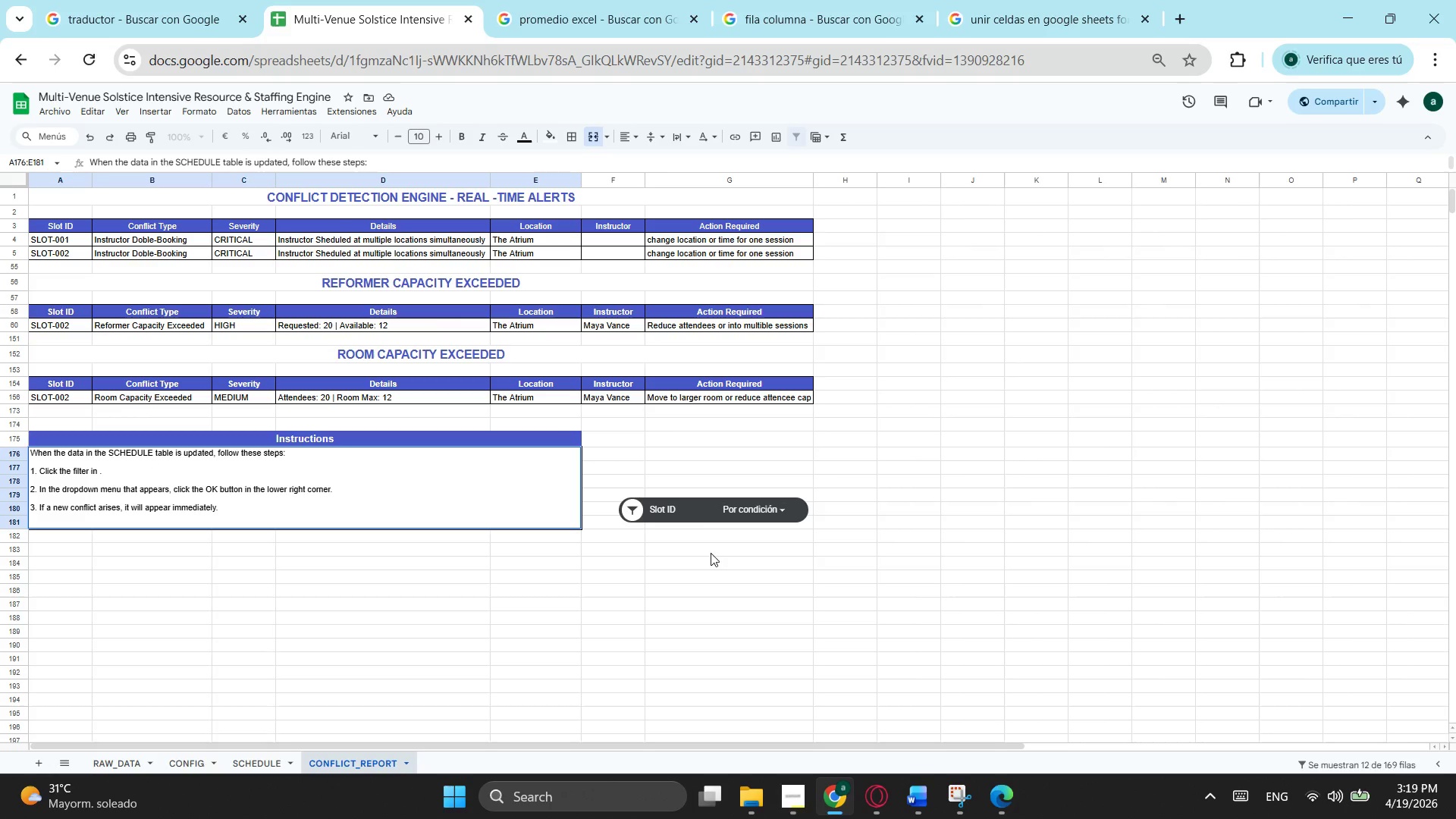 
left_click_drag(start_coordinate=[695, 504], to_coordinate=[689, 487])
 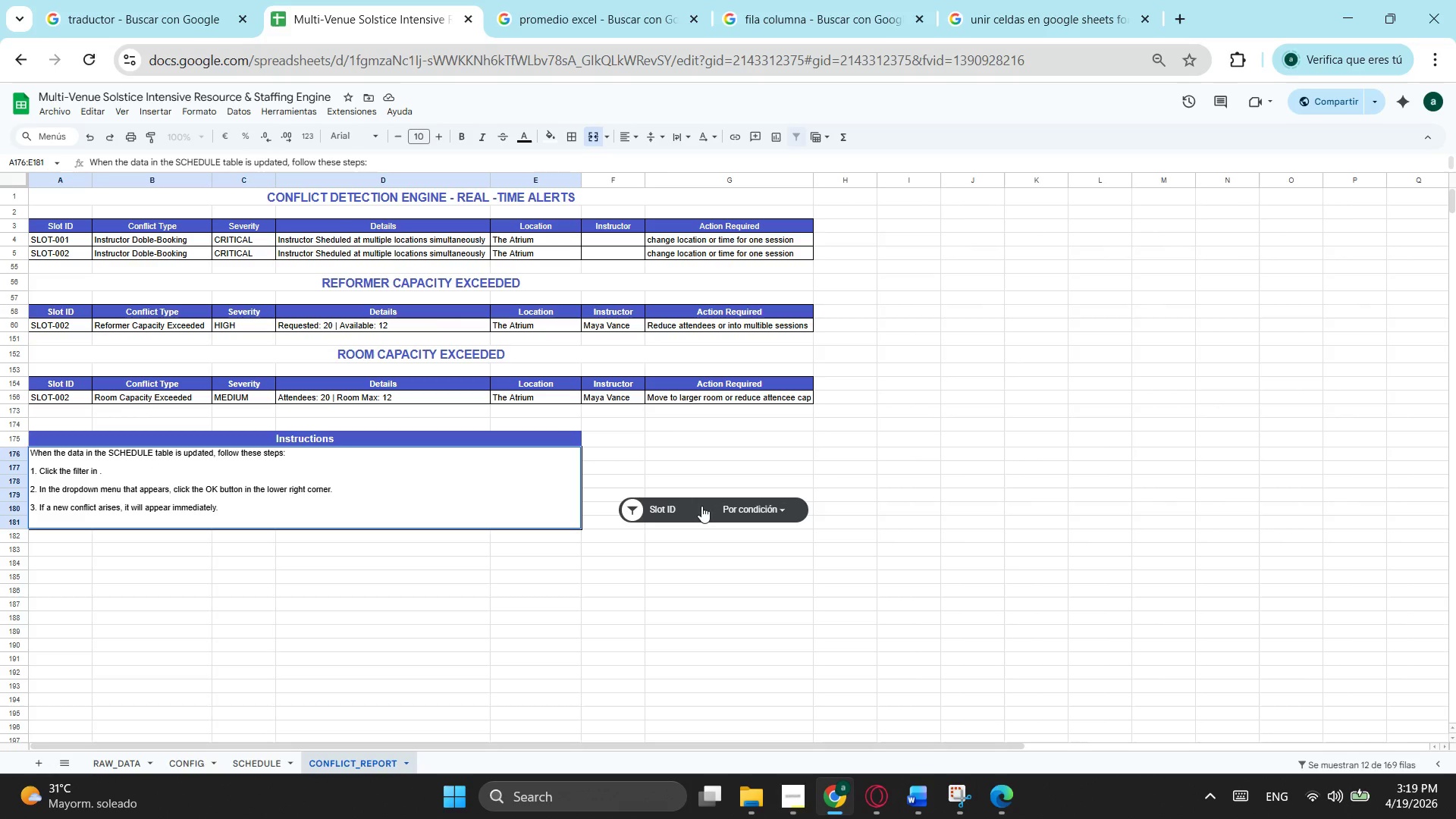 
left_click_drag(start_coordinate=[701, 506], to_coordinate=[686, 473])
 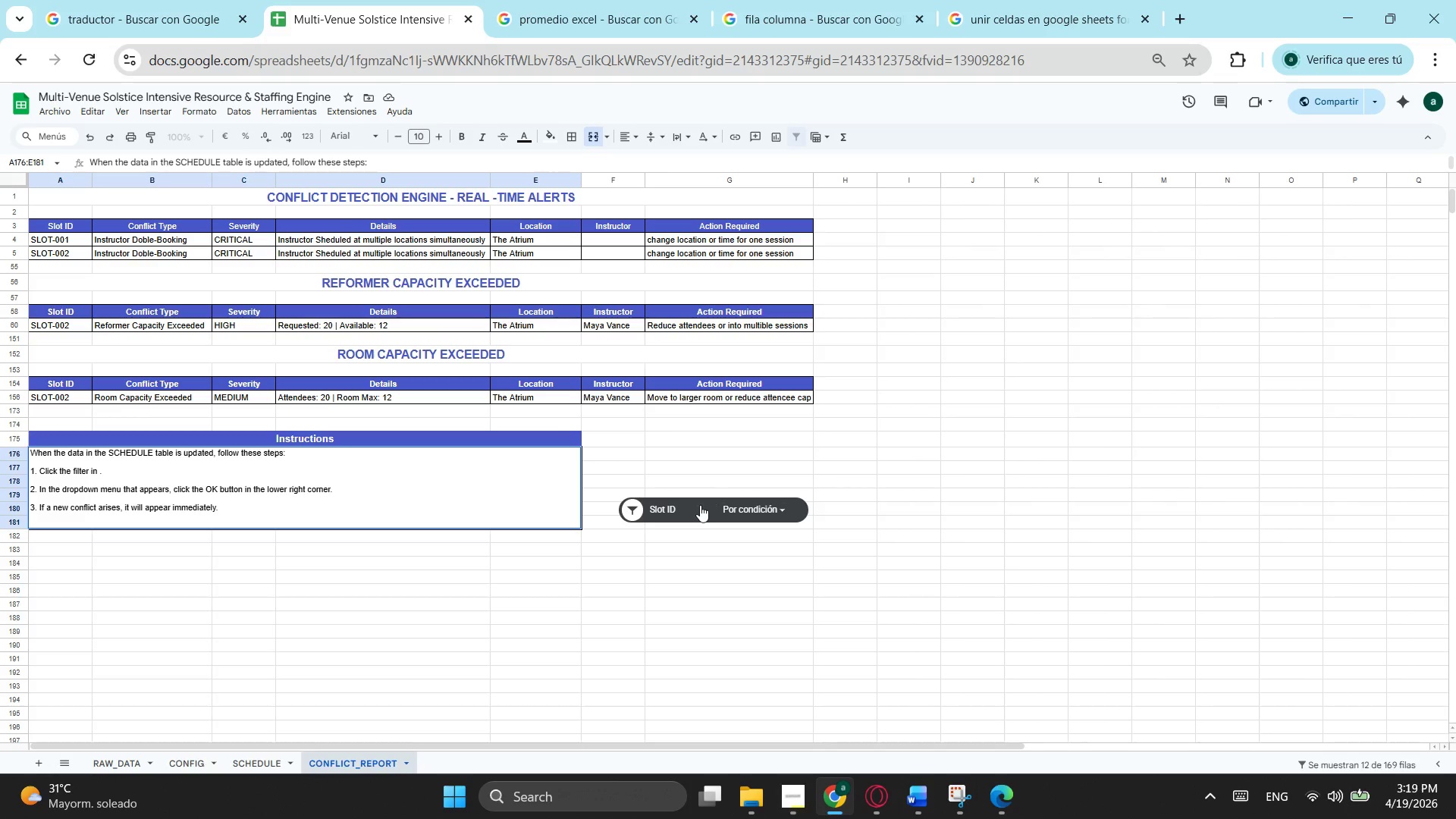 
left_click_drag(start_coordinate=[701, 504], to_coordinate=[690, 505])
 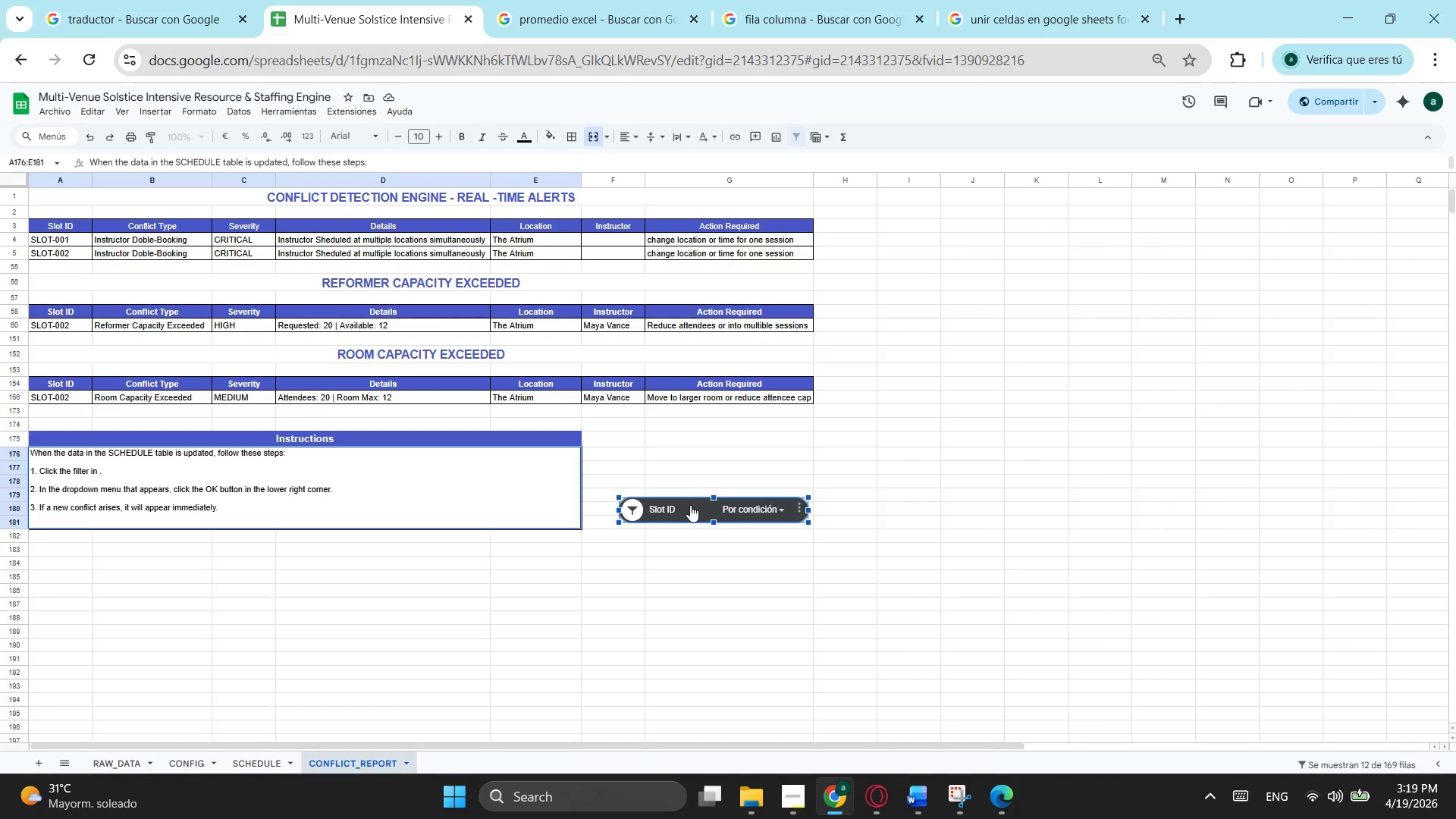 
double_click([690, 505])
 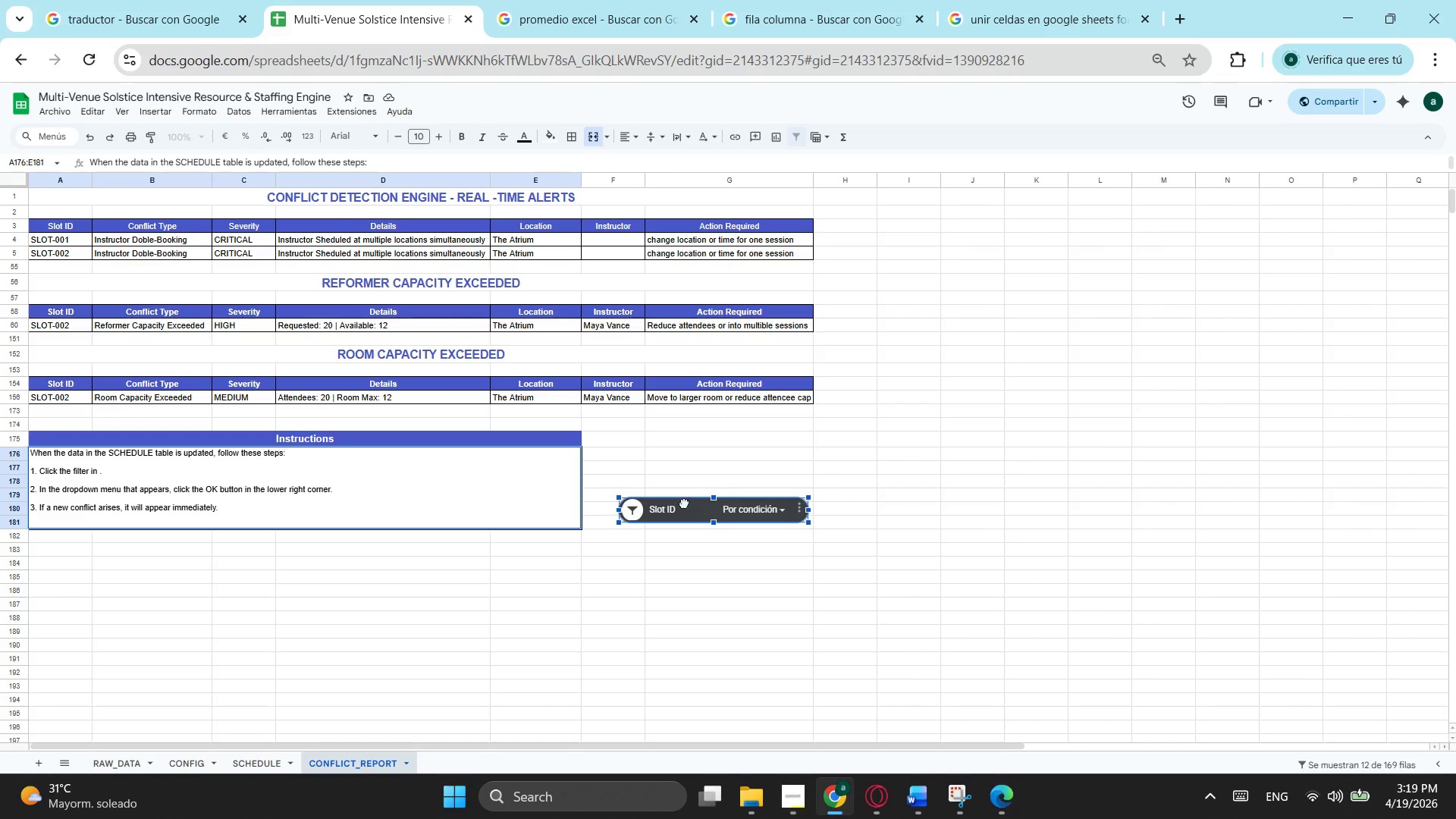 
left_click_drag(start_coordinate=[690, 505], to_coordinate=[666, 463])
 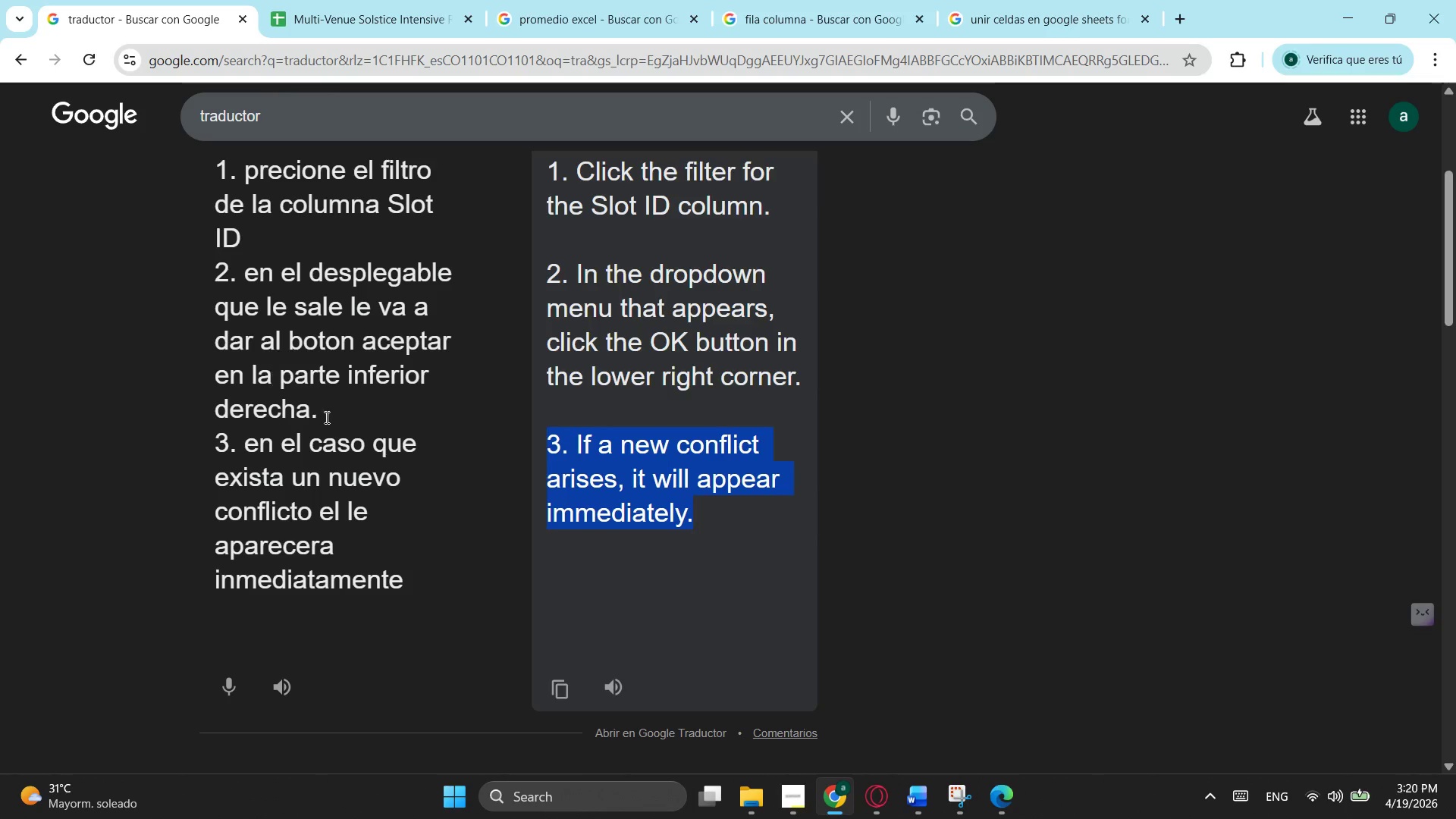 
left_click([433, 576])
 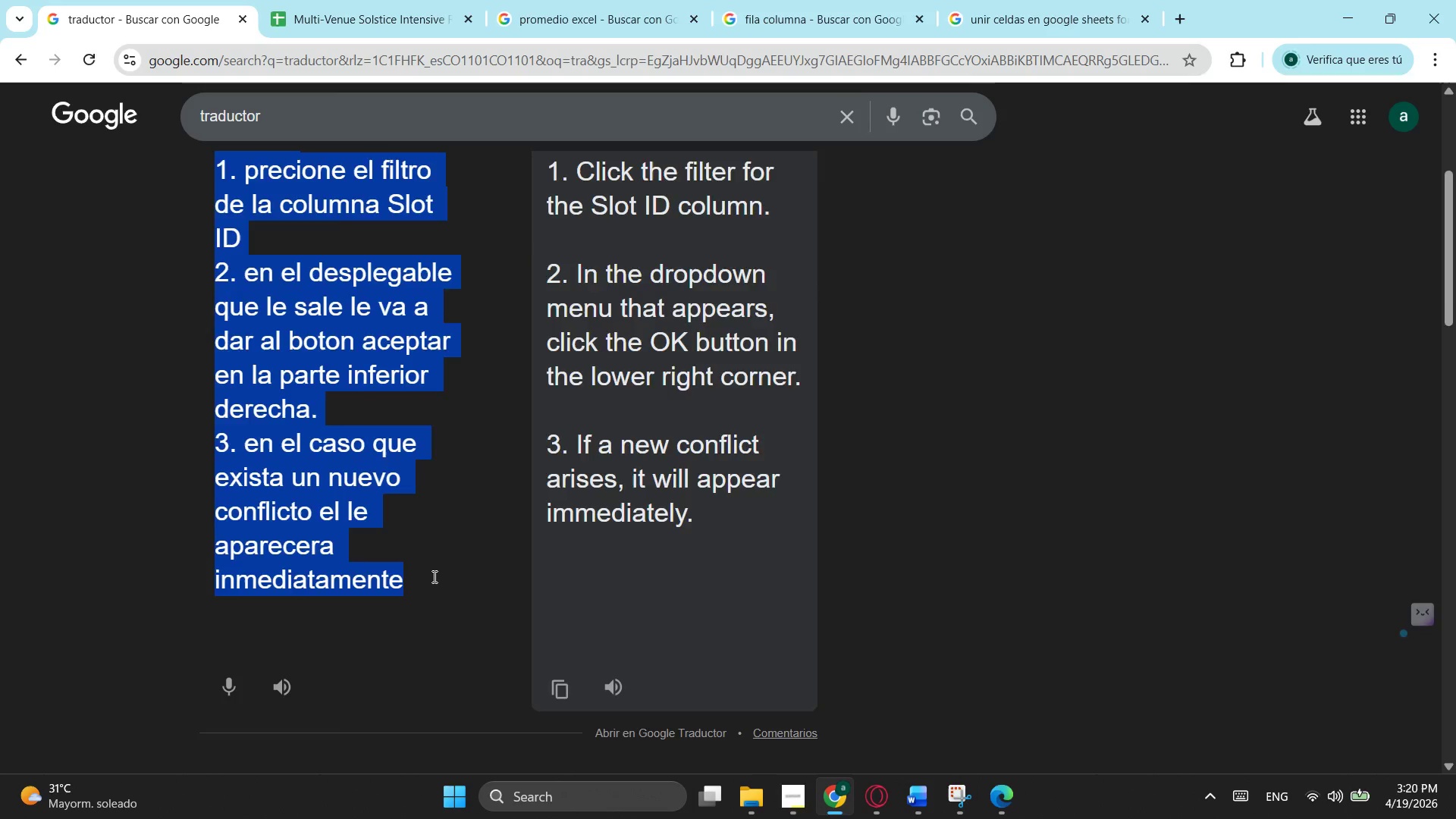 
type(al sado de al lado de estas instrucciones)
 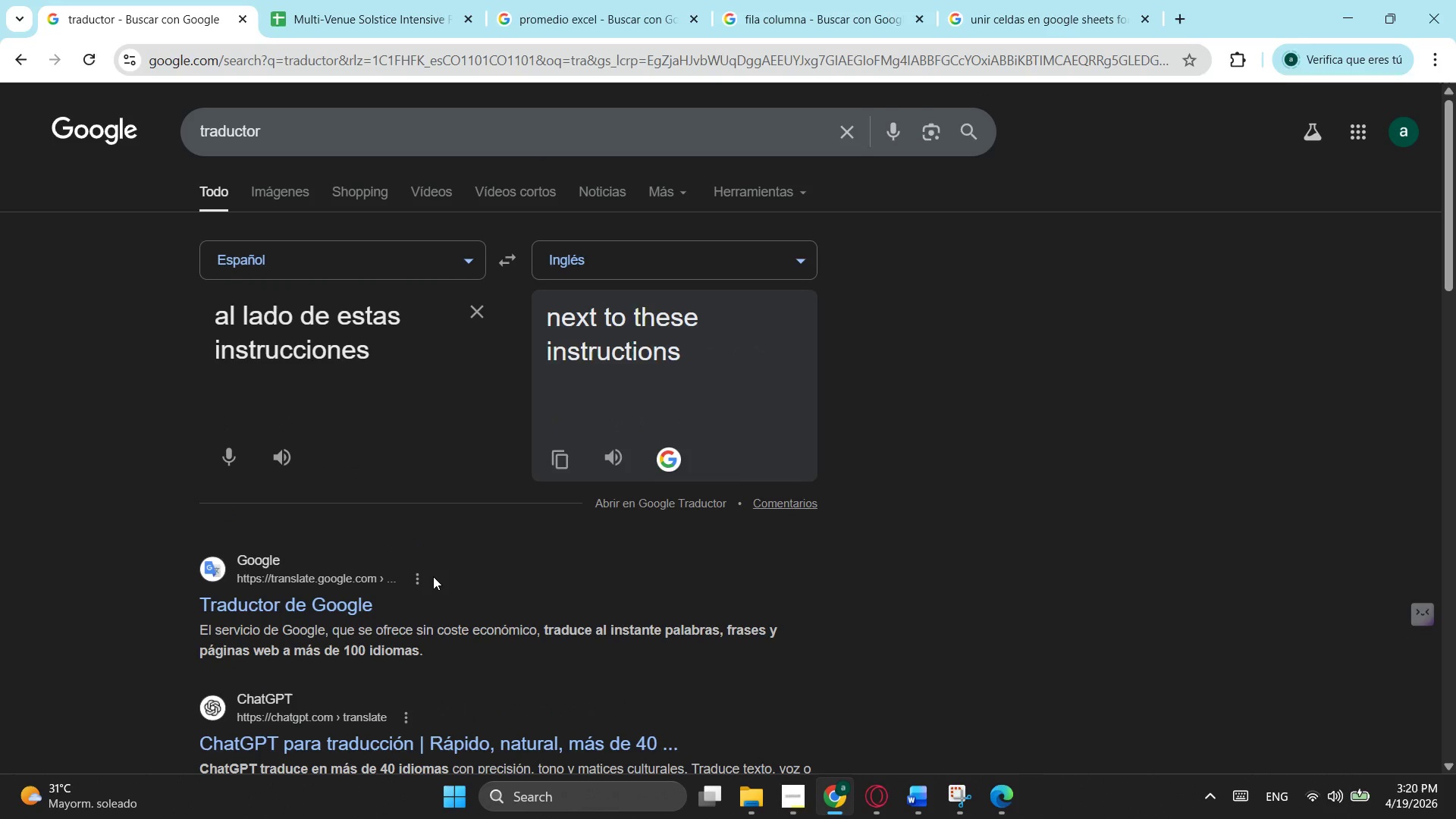 
hold_key(key=Backspace, duration=0.89)
 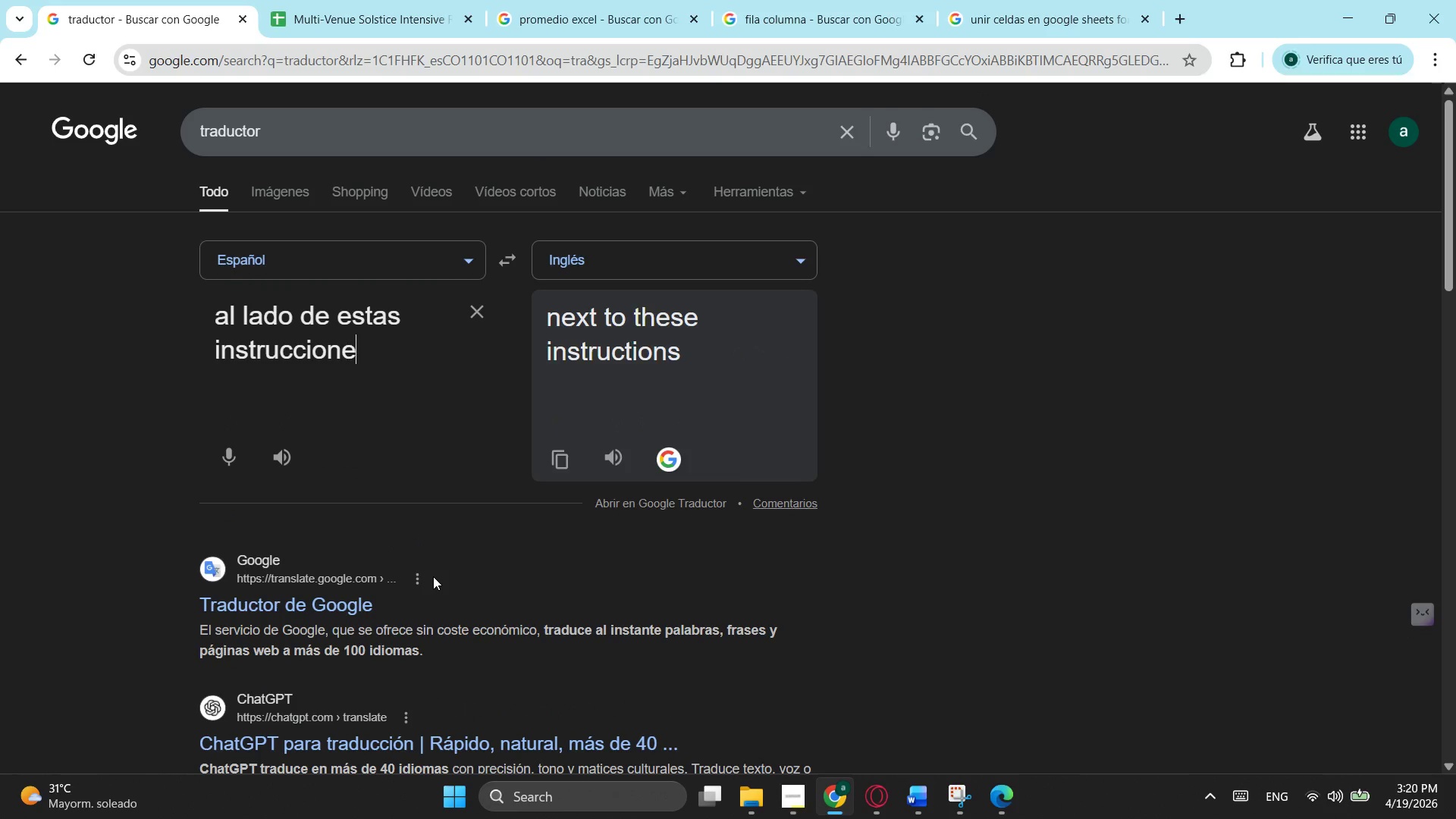 
left_click_drag(start_coordinate=[684, 350], to_coordinate=[546, 321])
 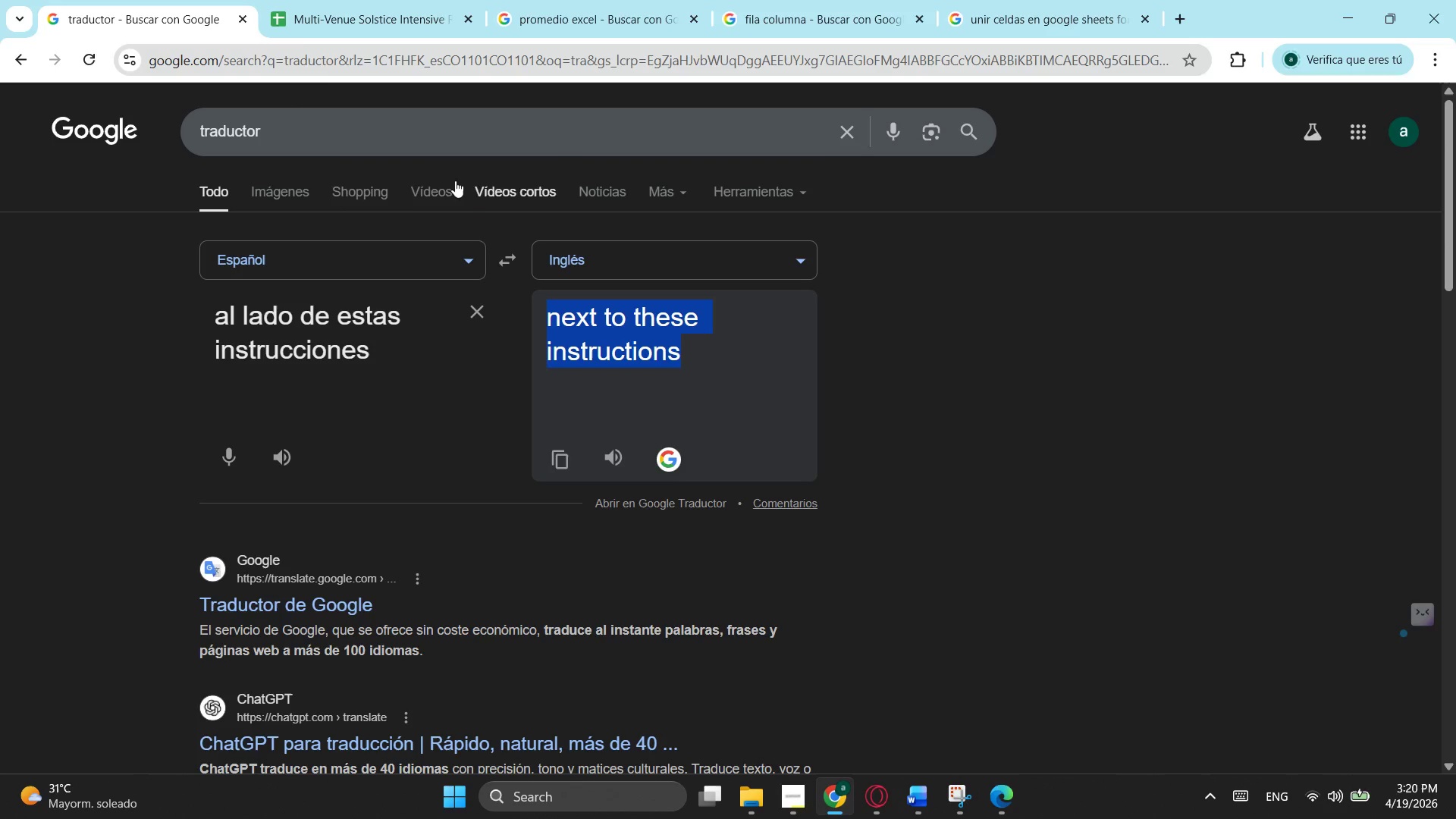 
key(Control+ControlLeft)
 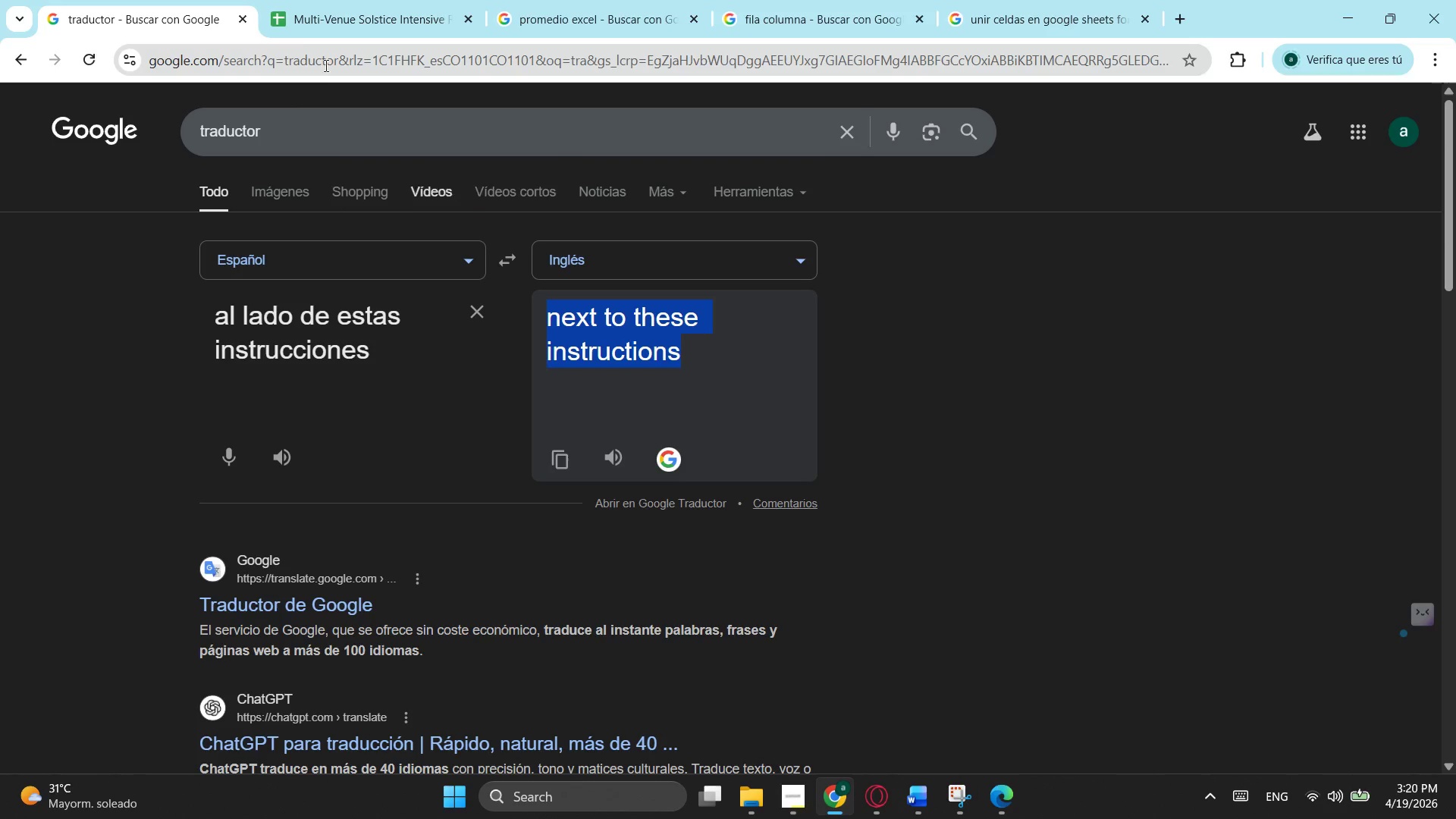 
key(Control+C)
 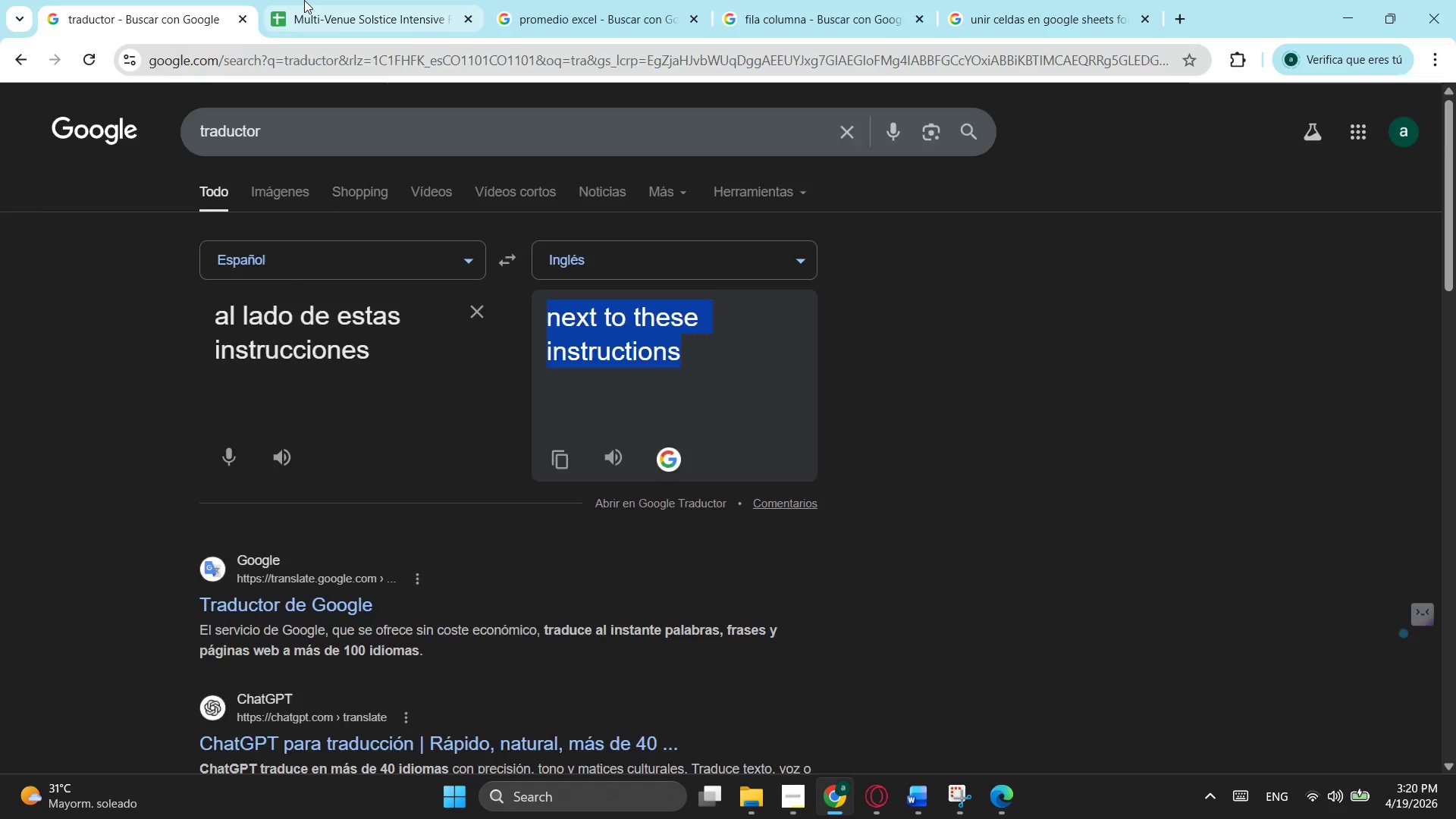 
left_click([304, 0])
 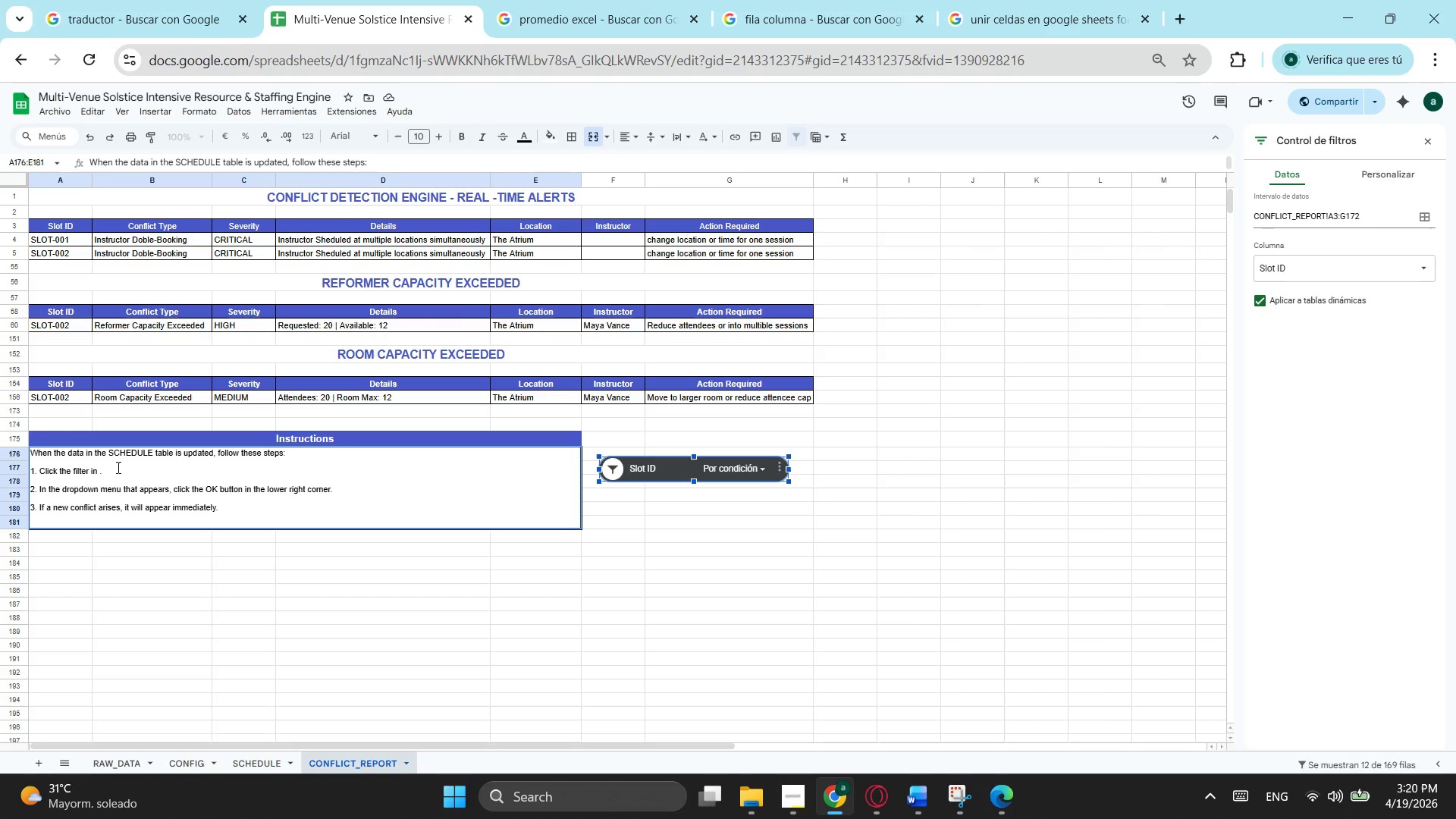 
left_click([117, 467])
 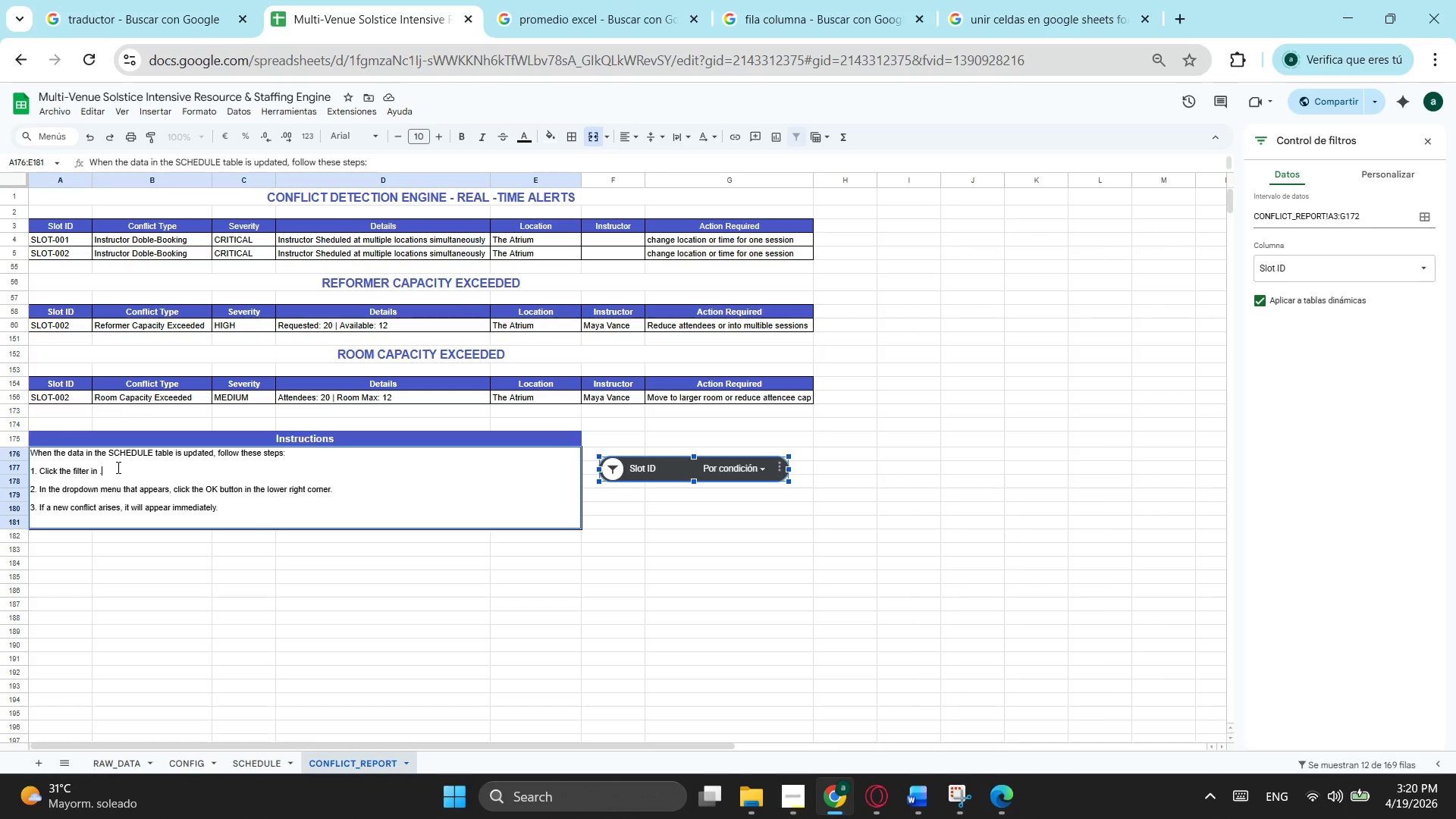 
key(Control+ControlLeft)
 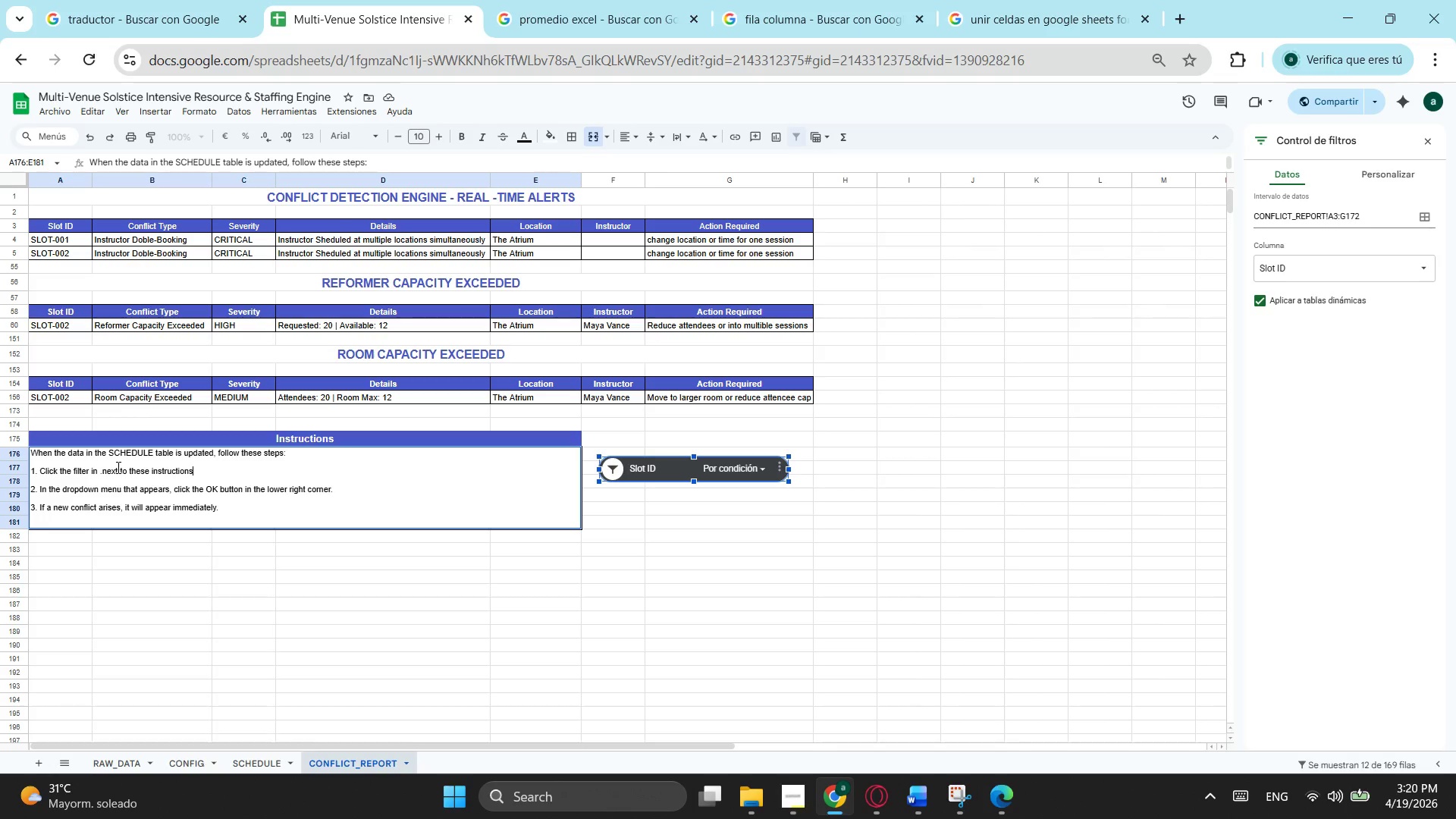 
key(Control+V)
 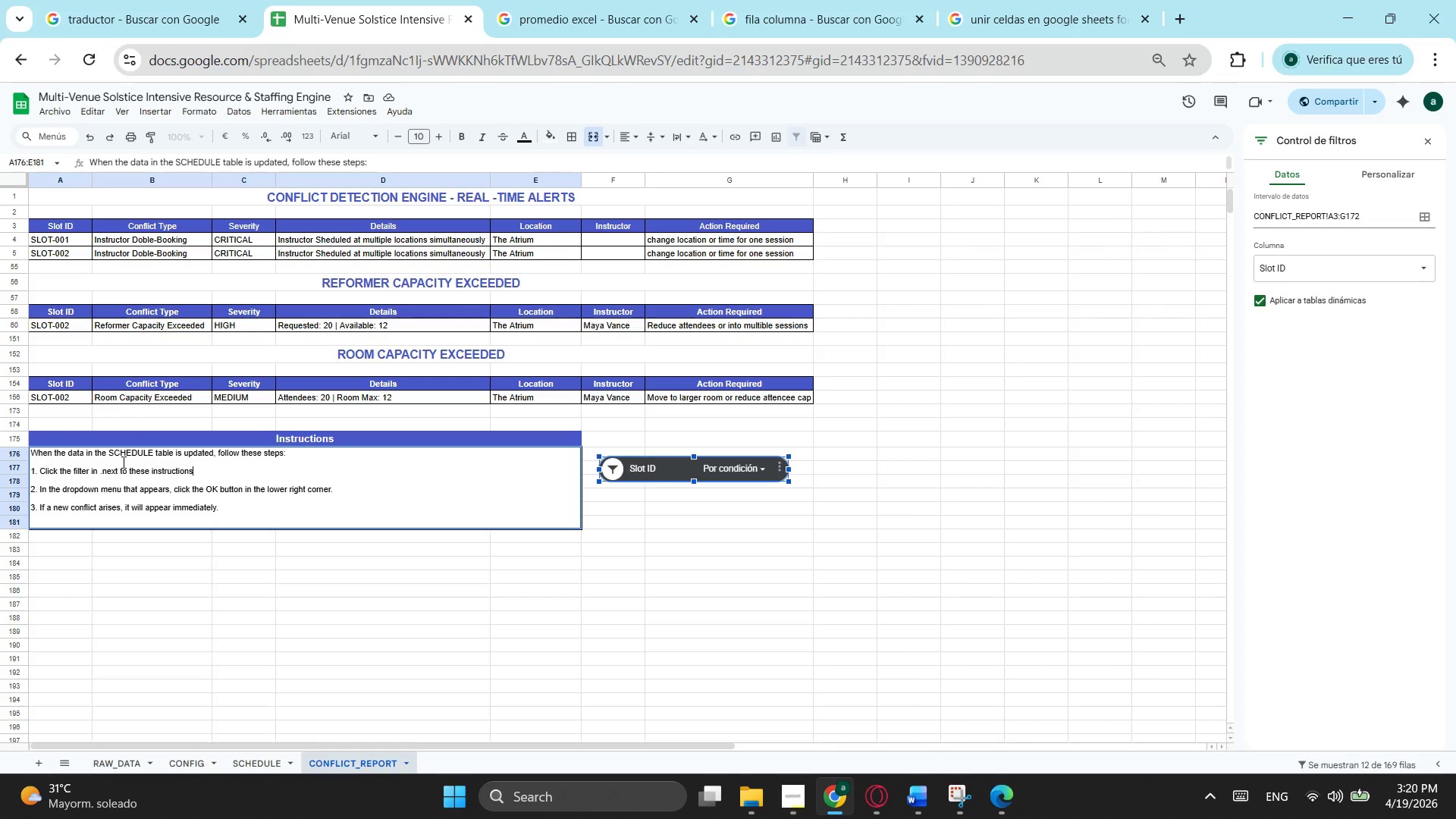 
wait(5.92)
 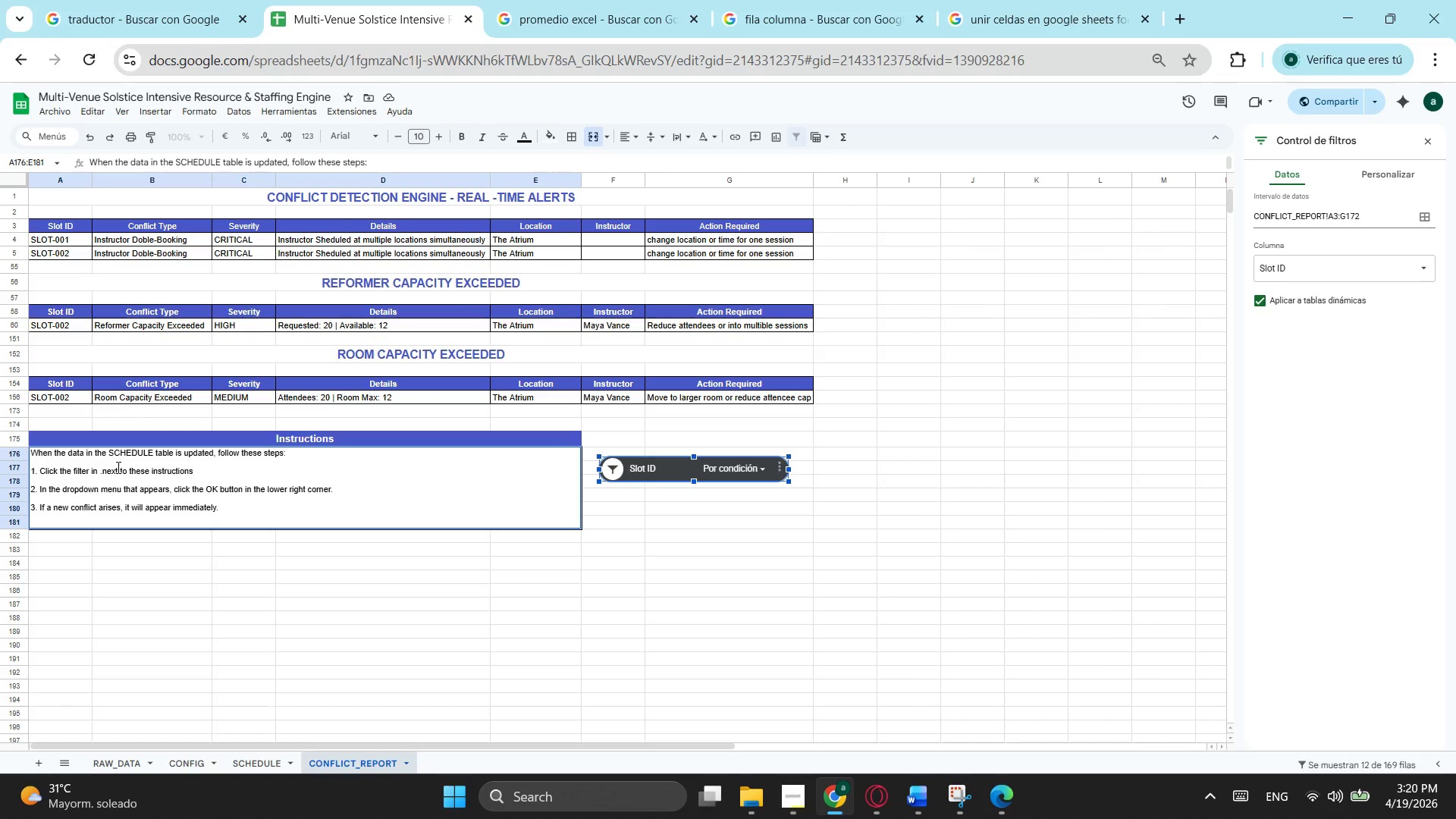 
left_click([101, 473])
 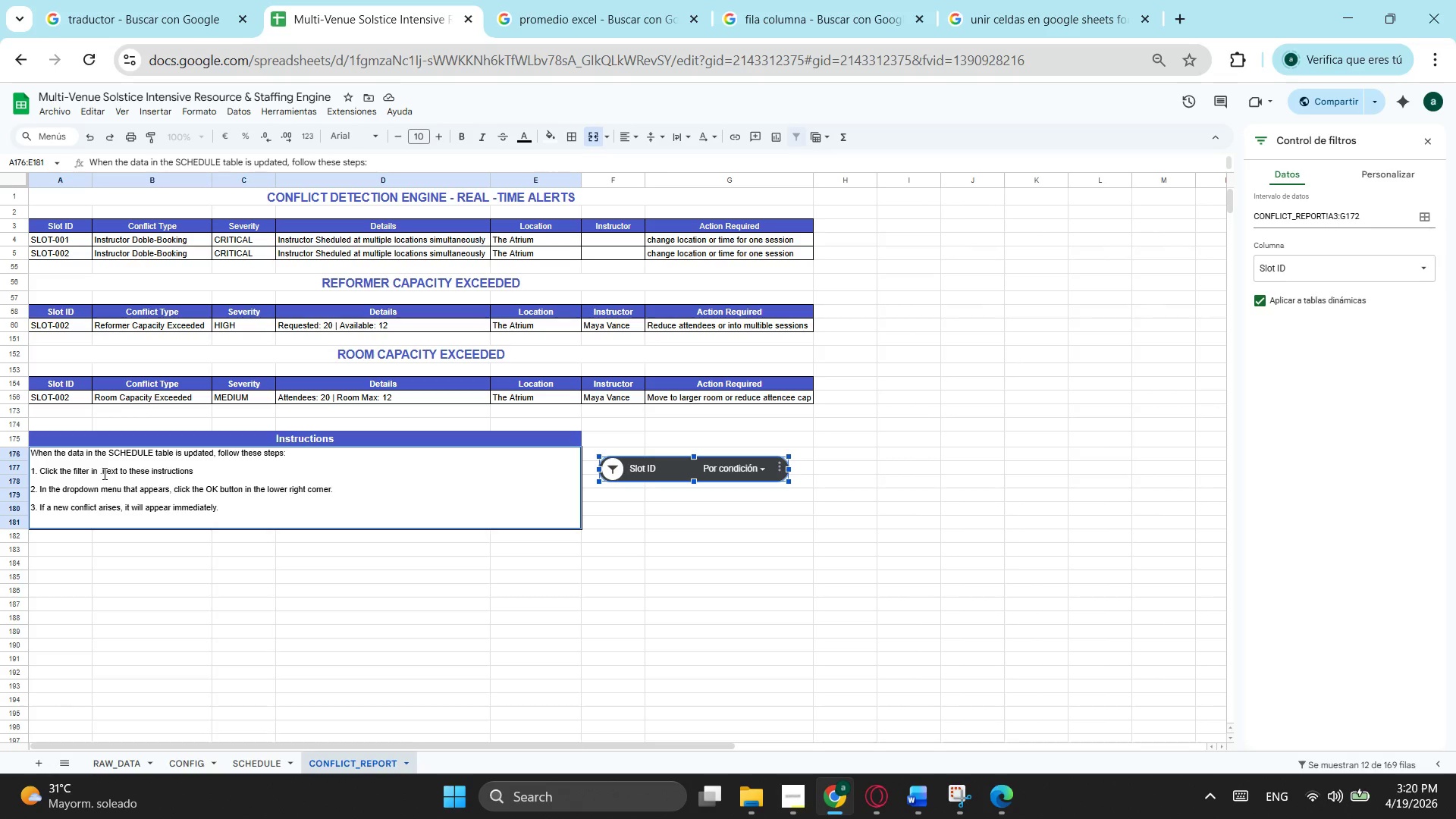 
left_click([103, 473])
 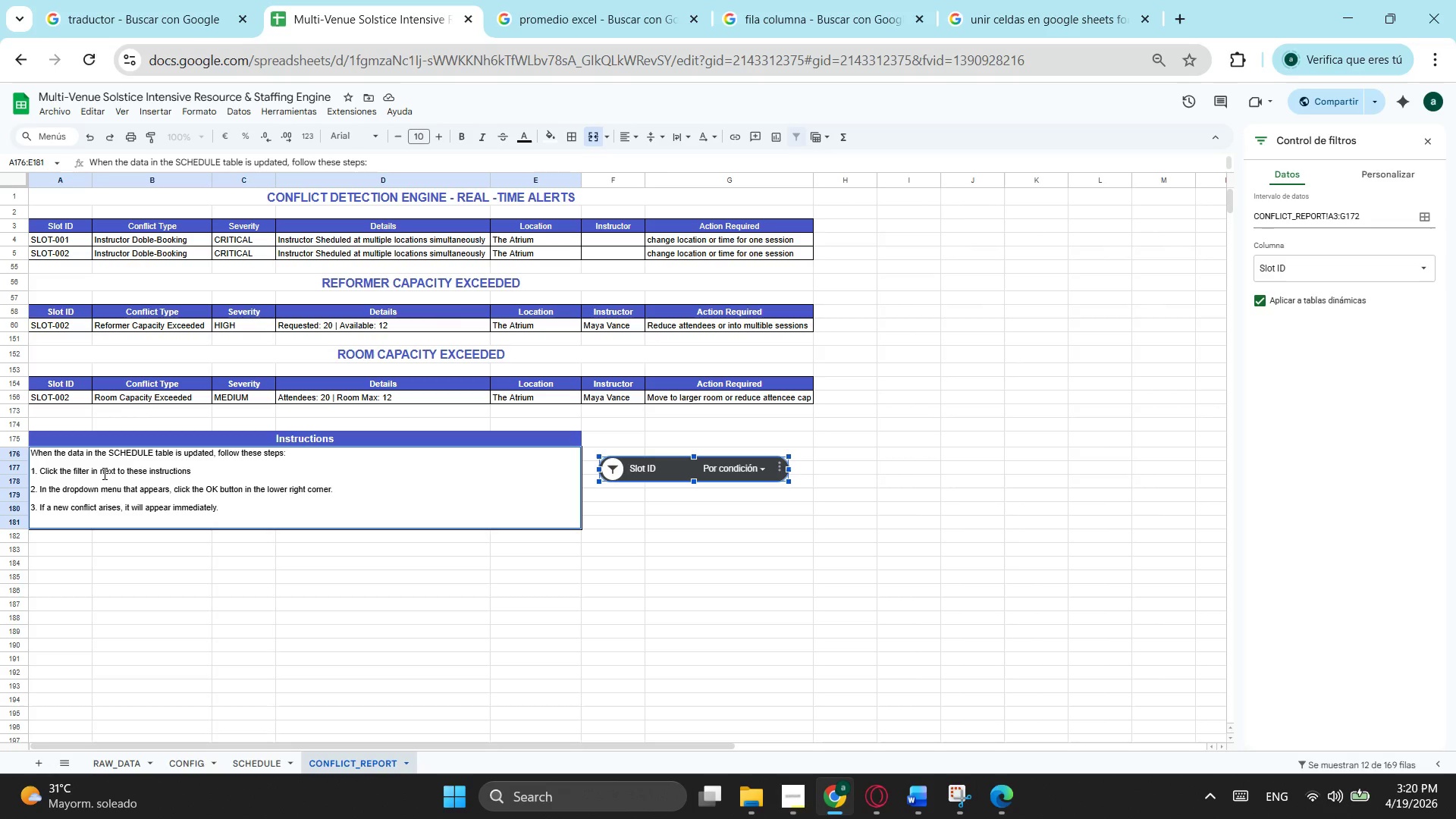 
key(Backspace)
 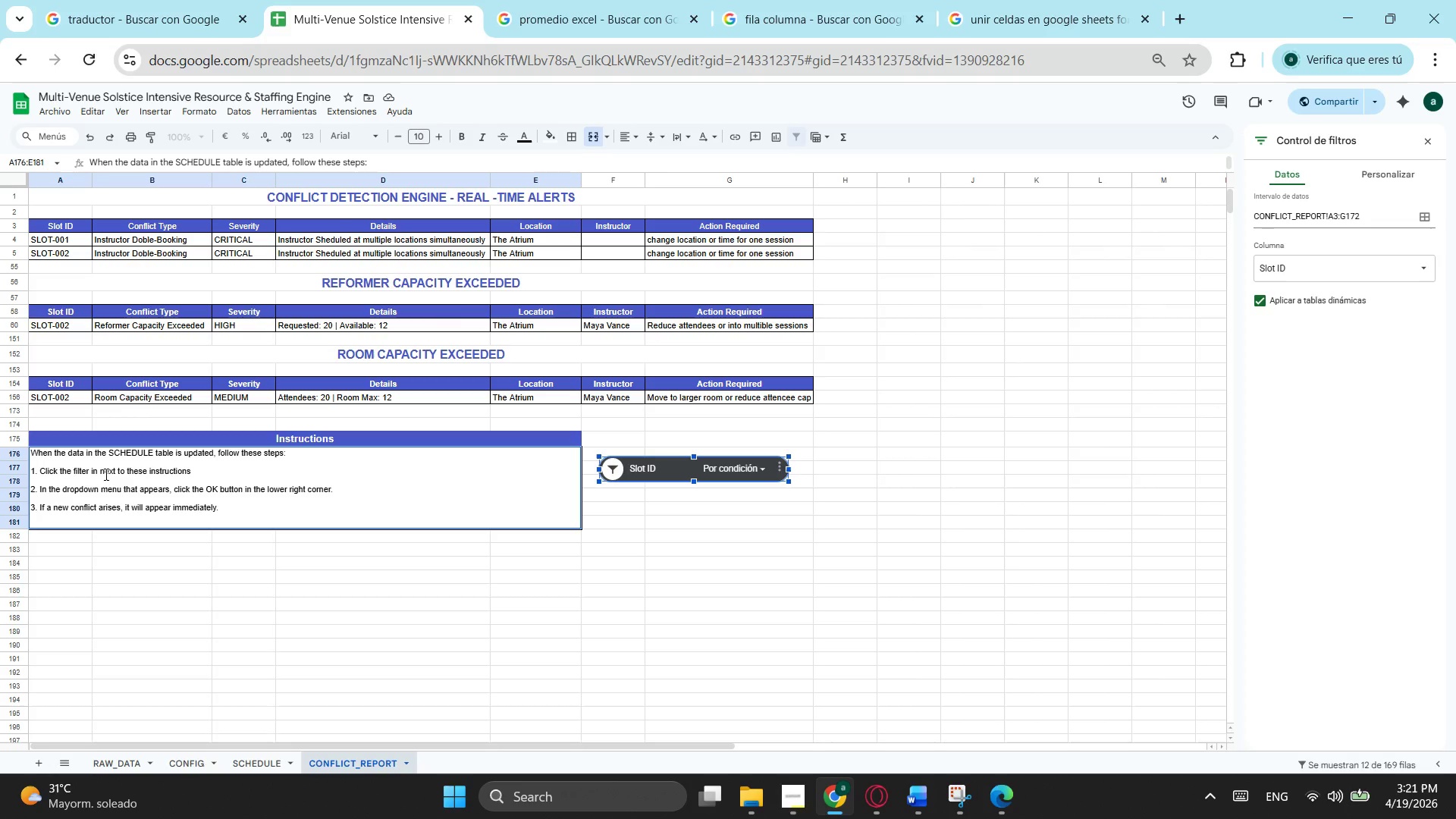 
wait(57.42)
 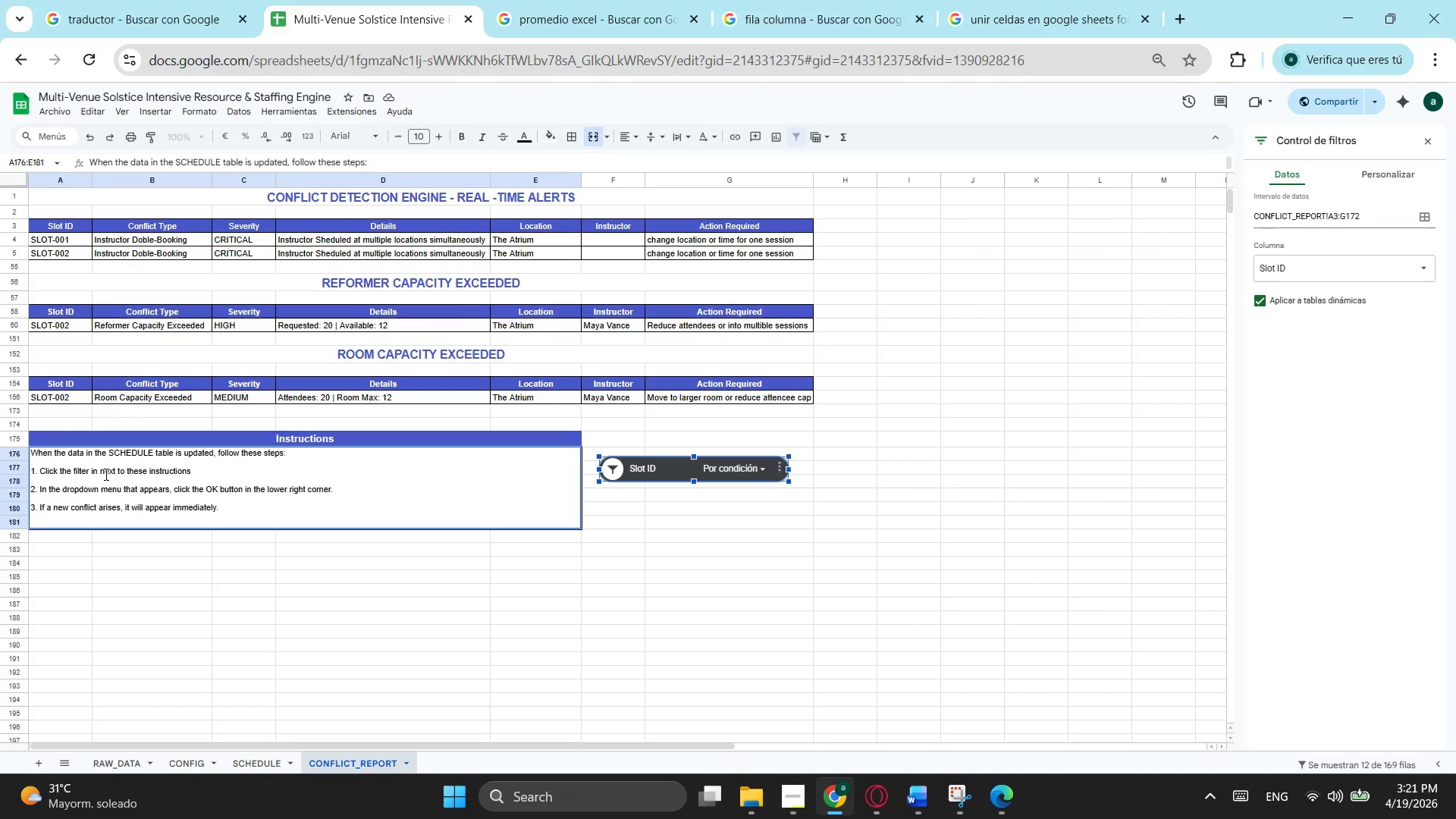 
left_click([438, 580])
 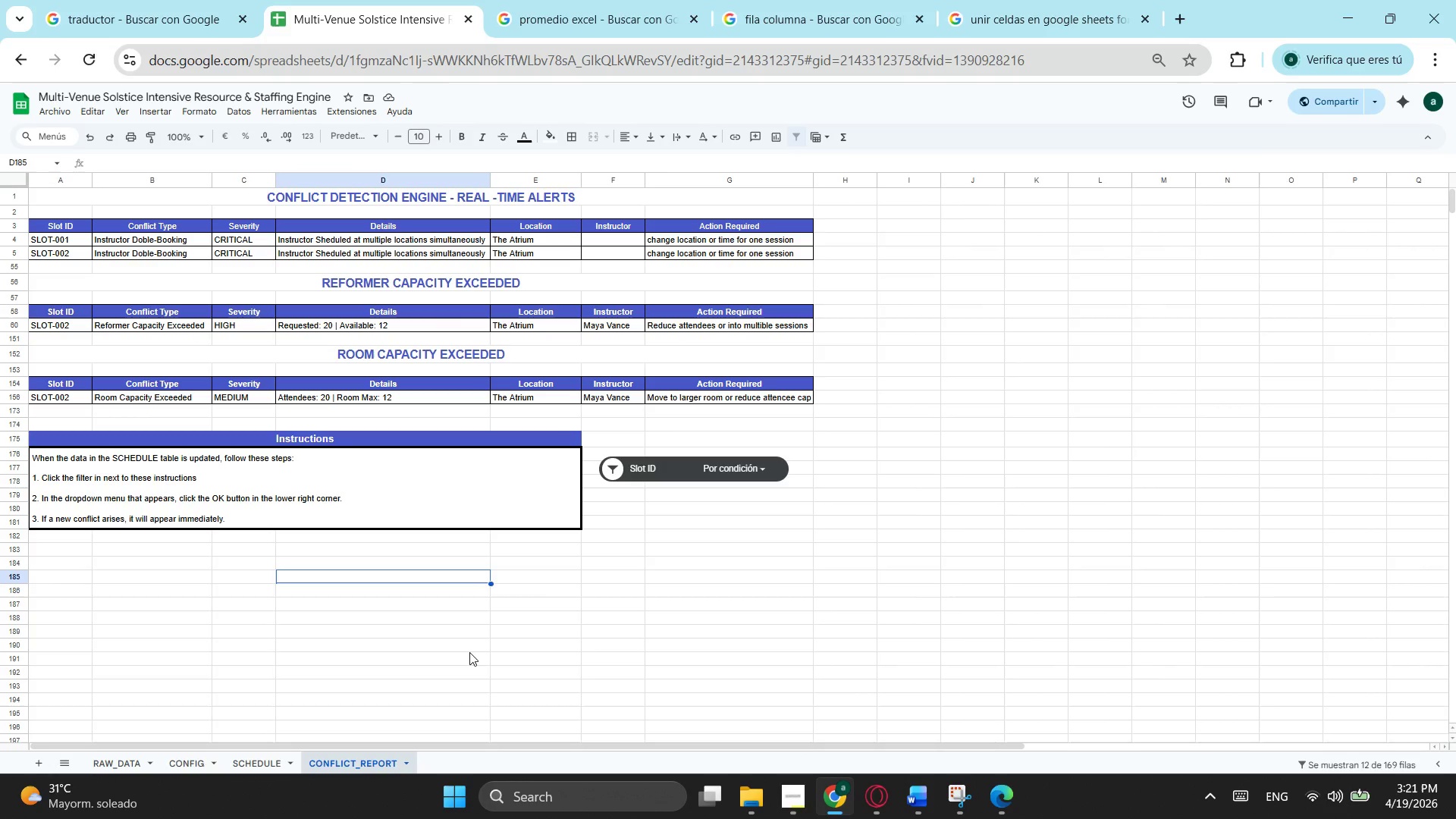 